 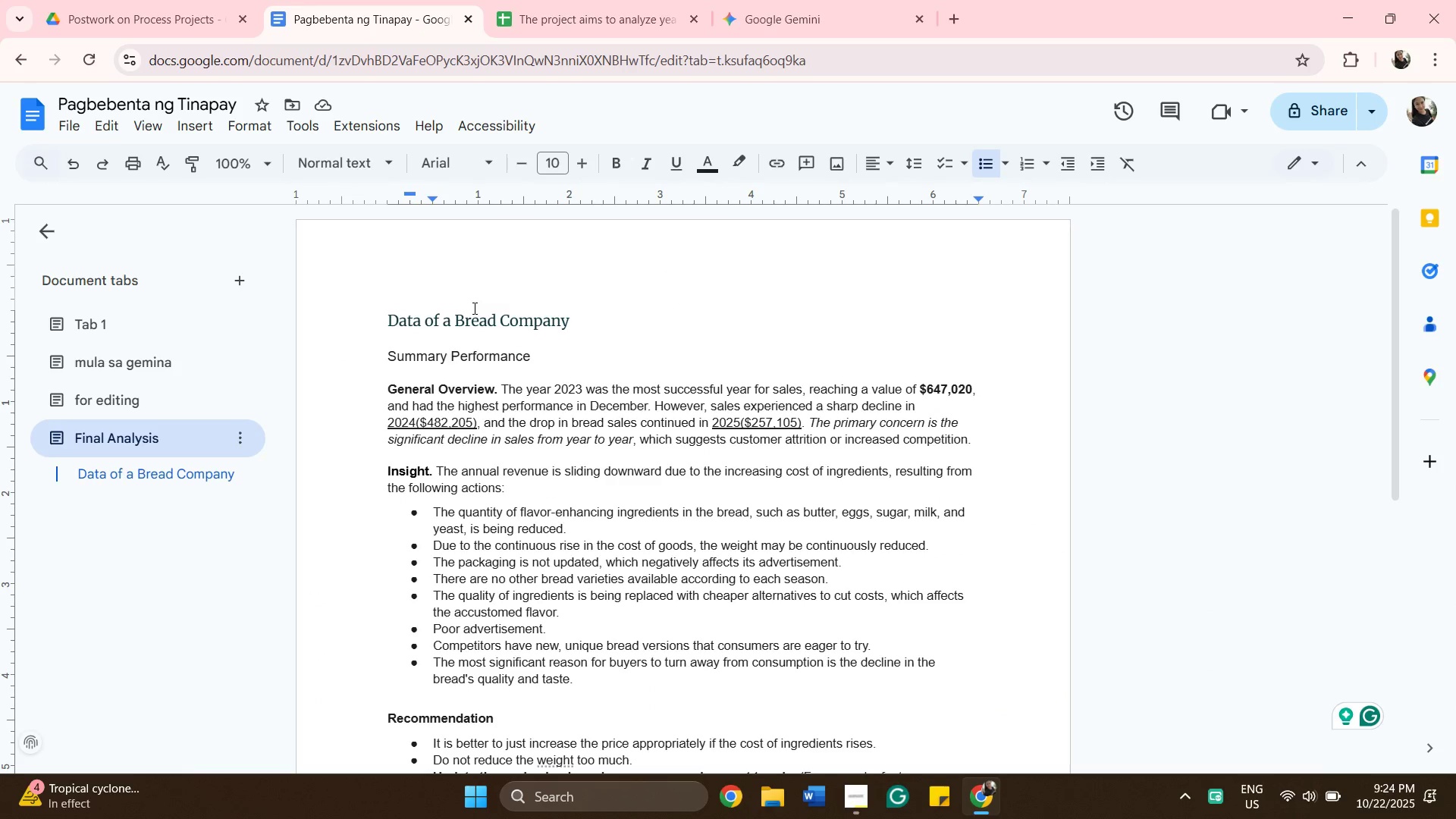 
left_click([175, 106])
 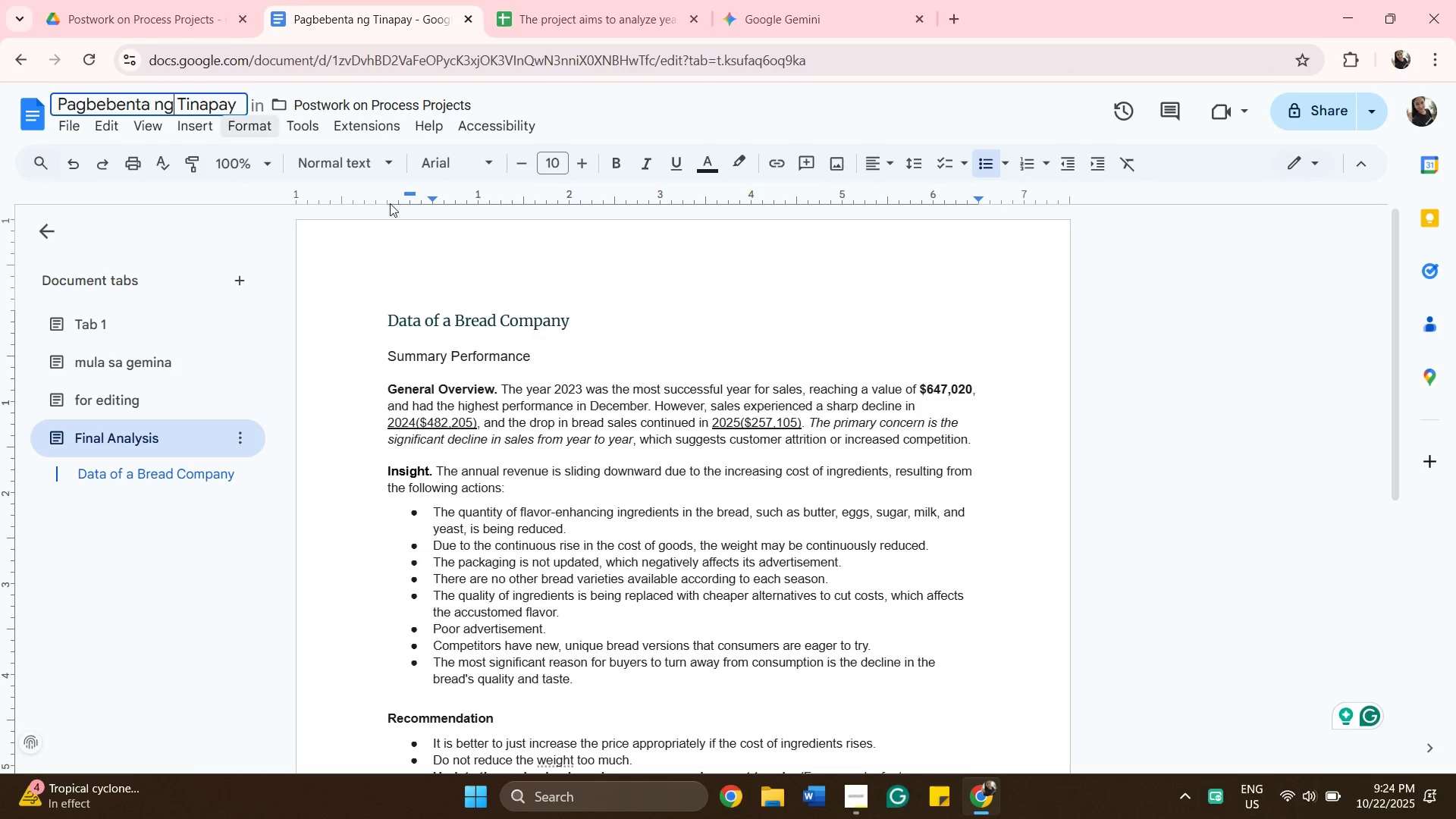 
wait(5.4)
 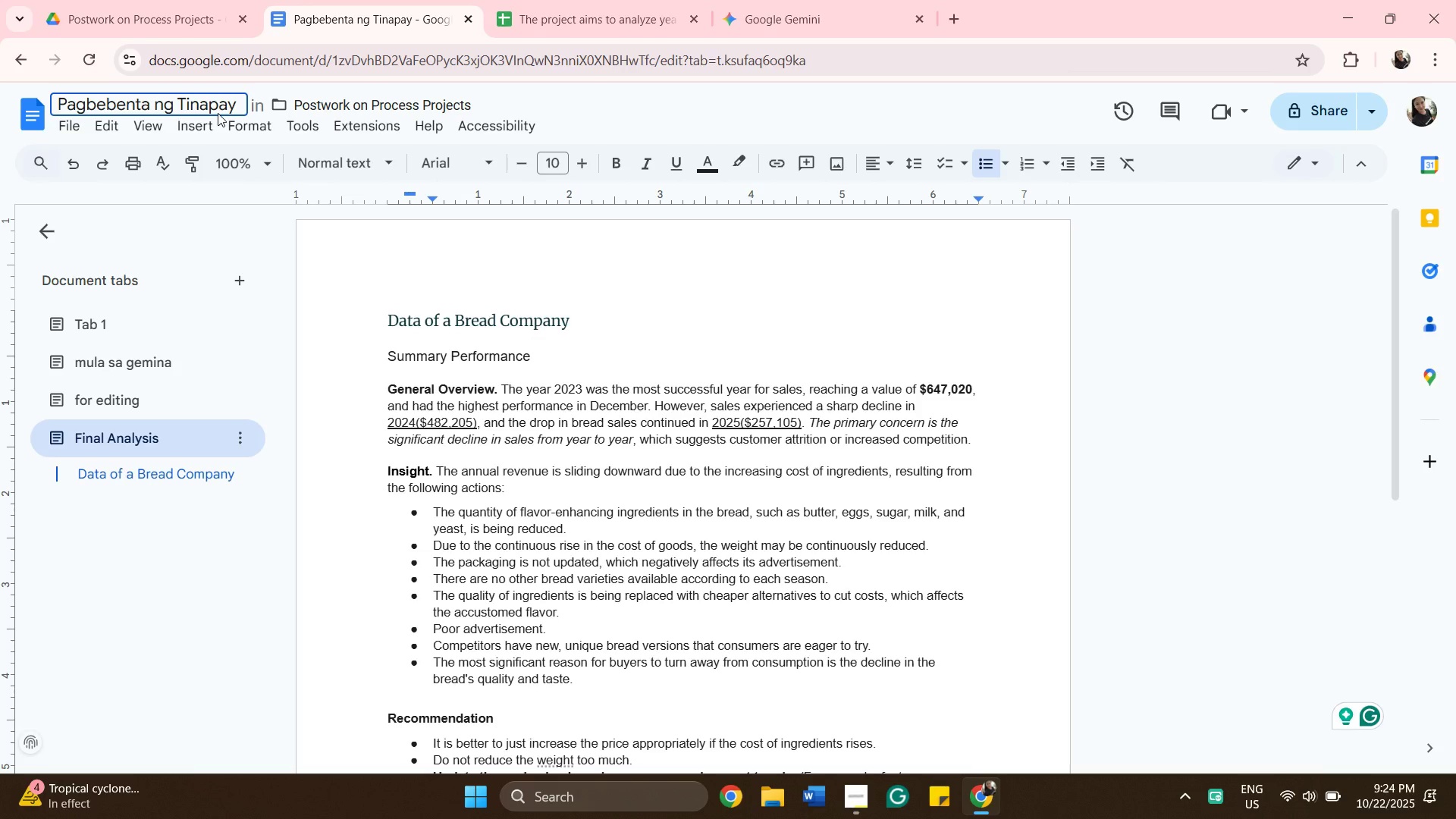 
left_click_drag(start_coordinate=[571, 322], to_coordinate=[388, 337])
 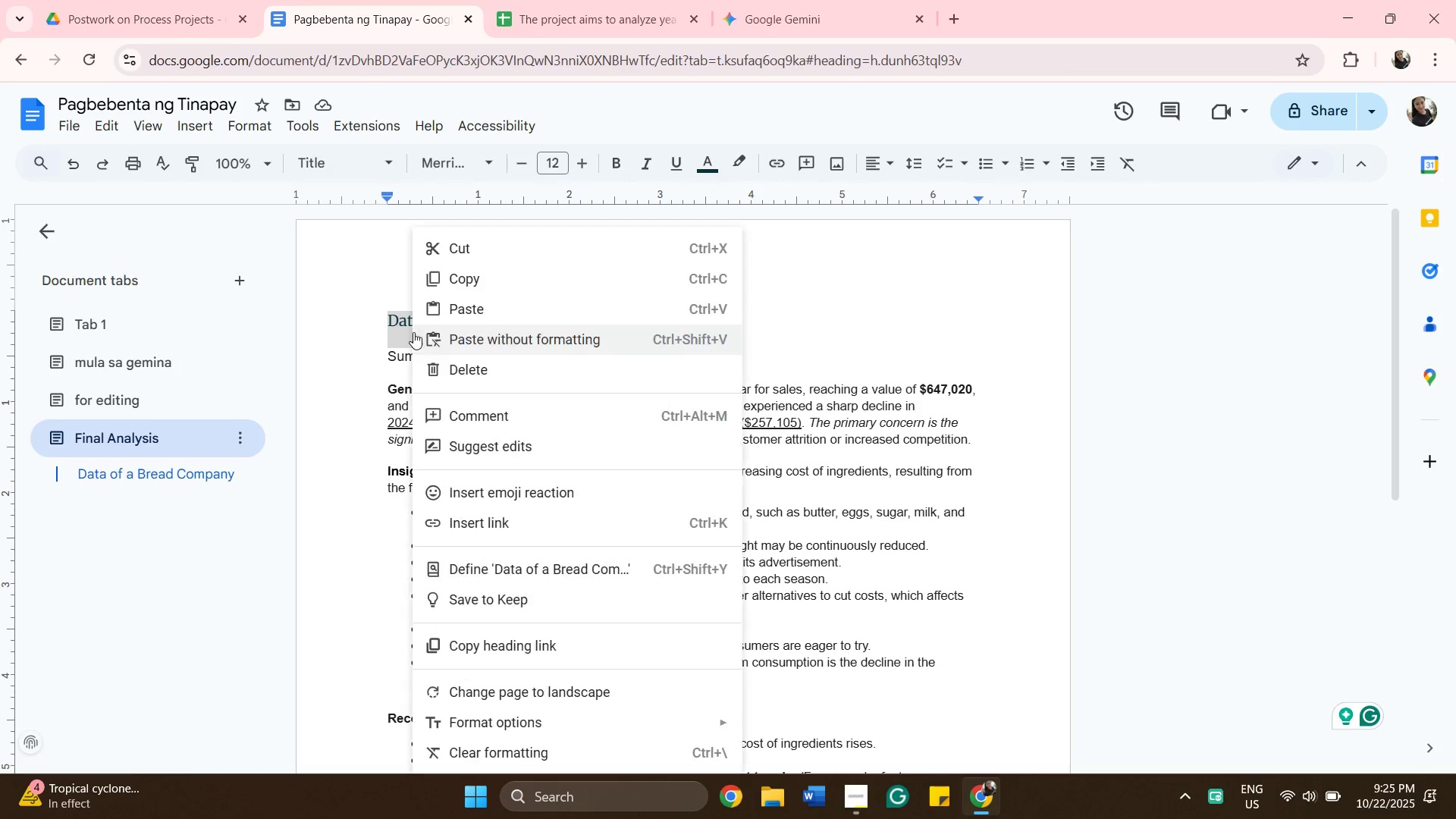 
right_click([413, 332])
 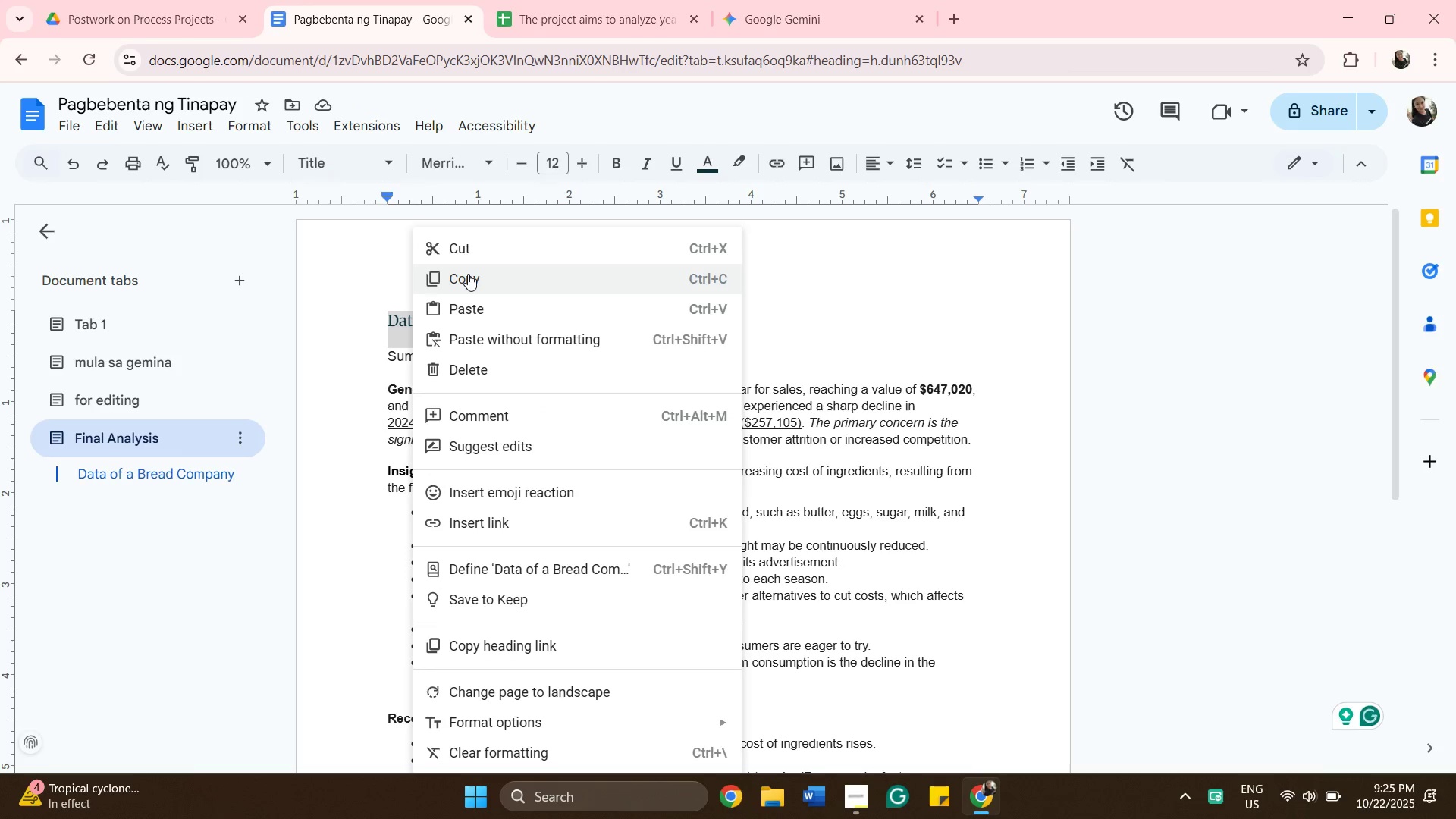 
left_click([468, 274])
 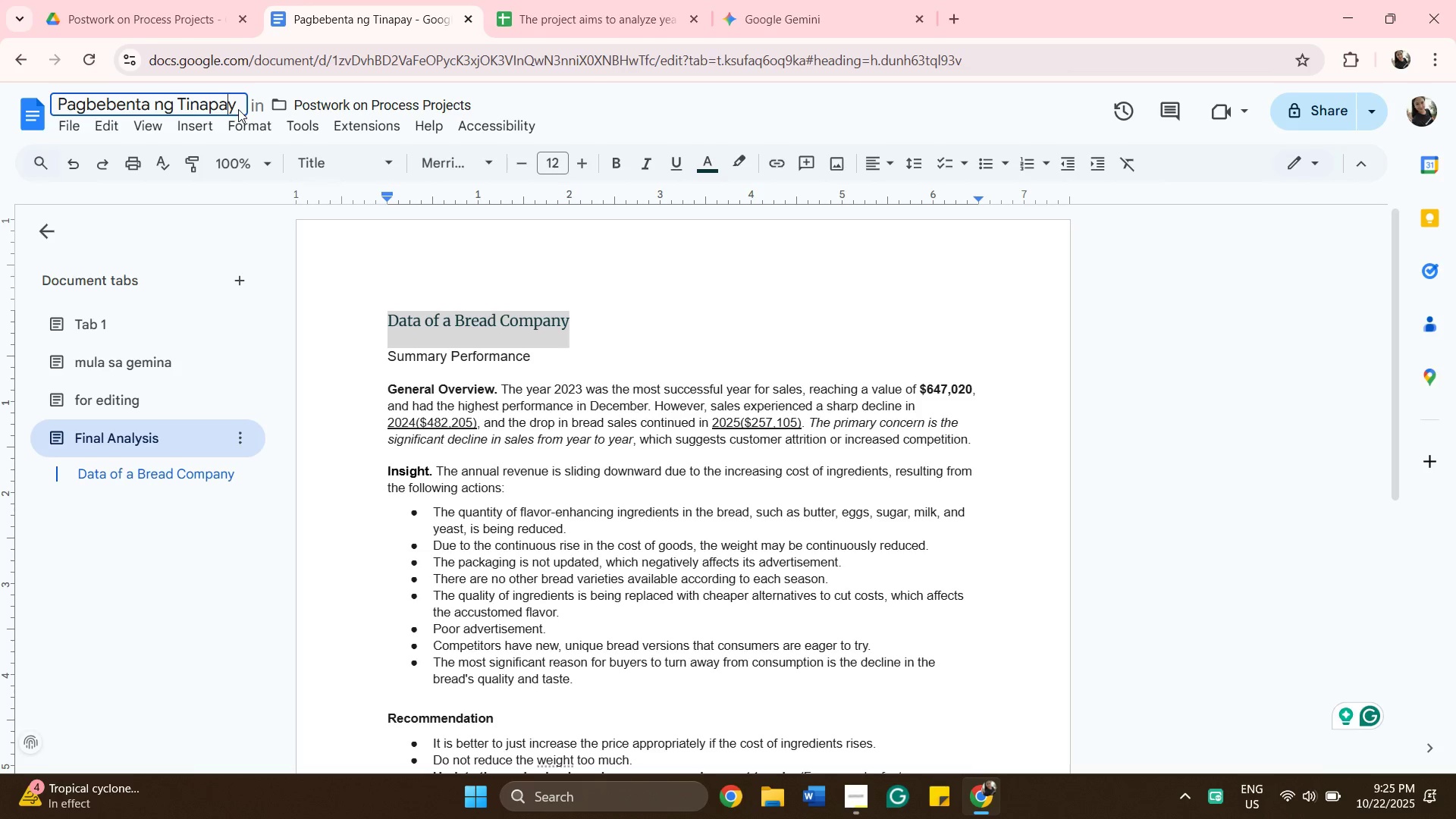 
left_click_drag(start_coordinate=[237, 102], to_coordinate=[49, 134])
 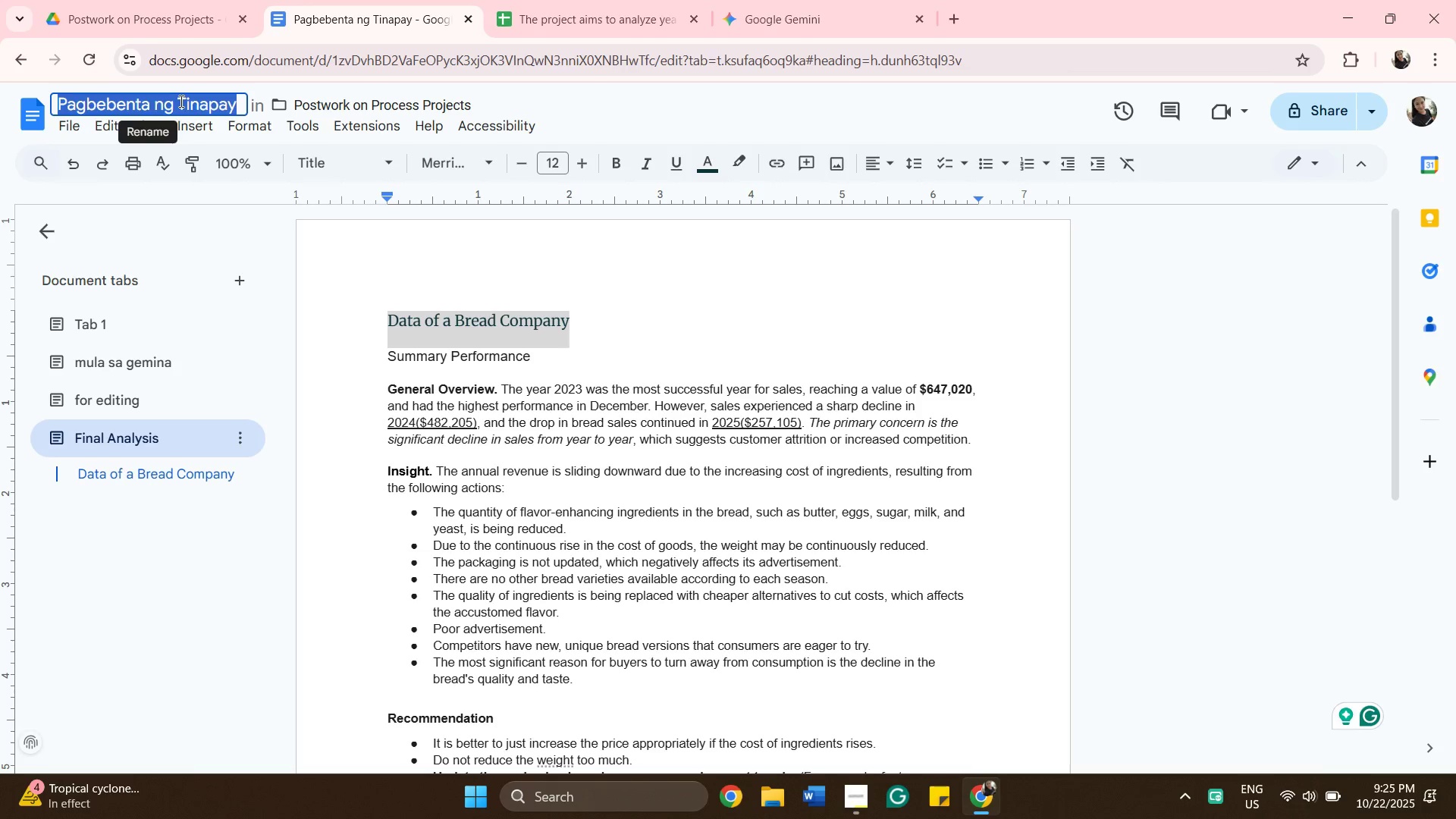 
right_click([180, 101])
 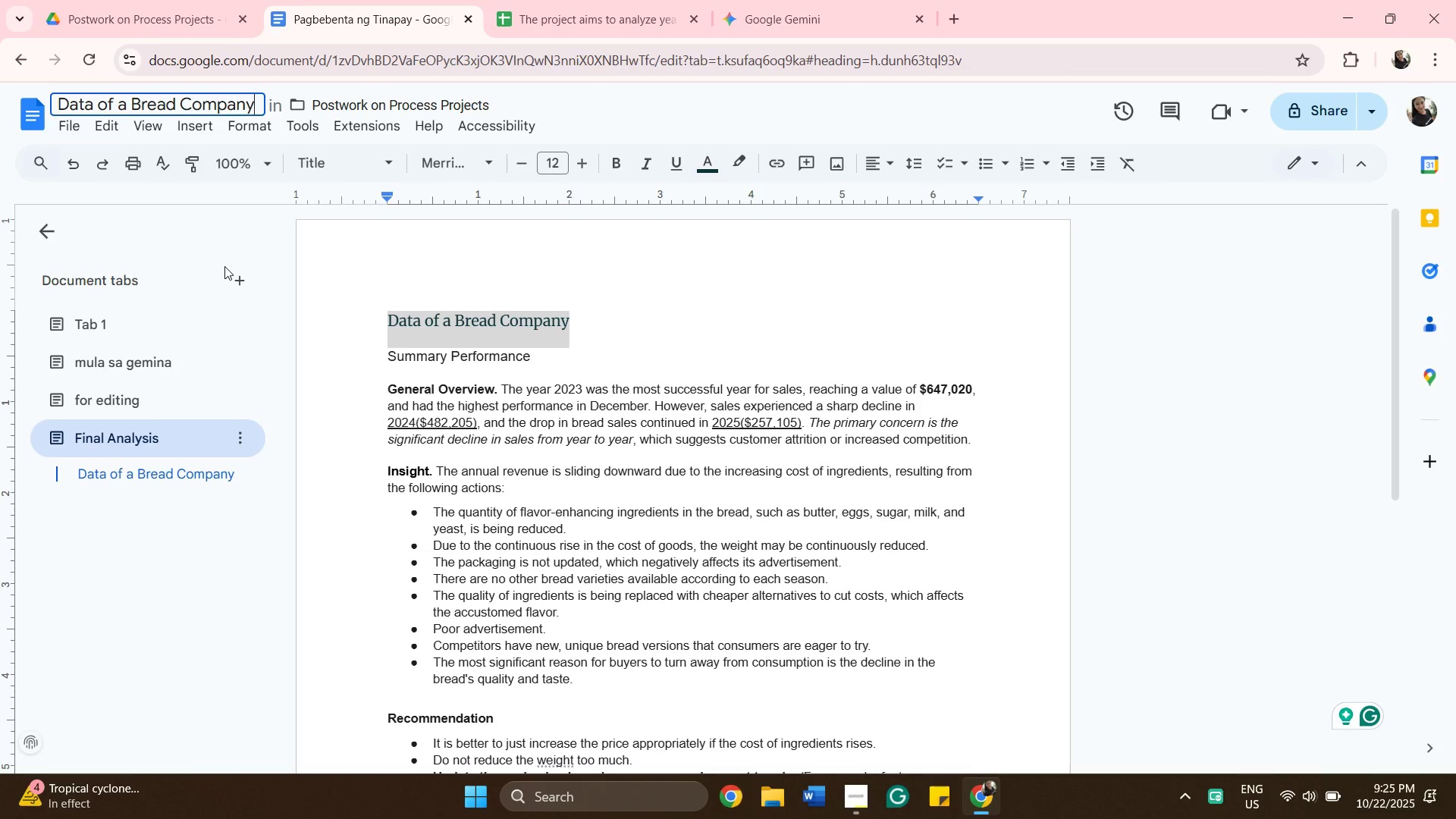 
wait(7.62)
 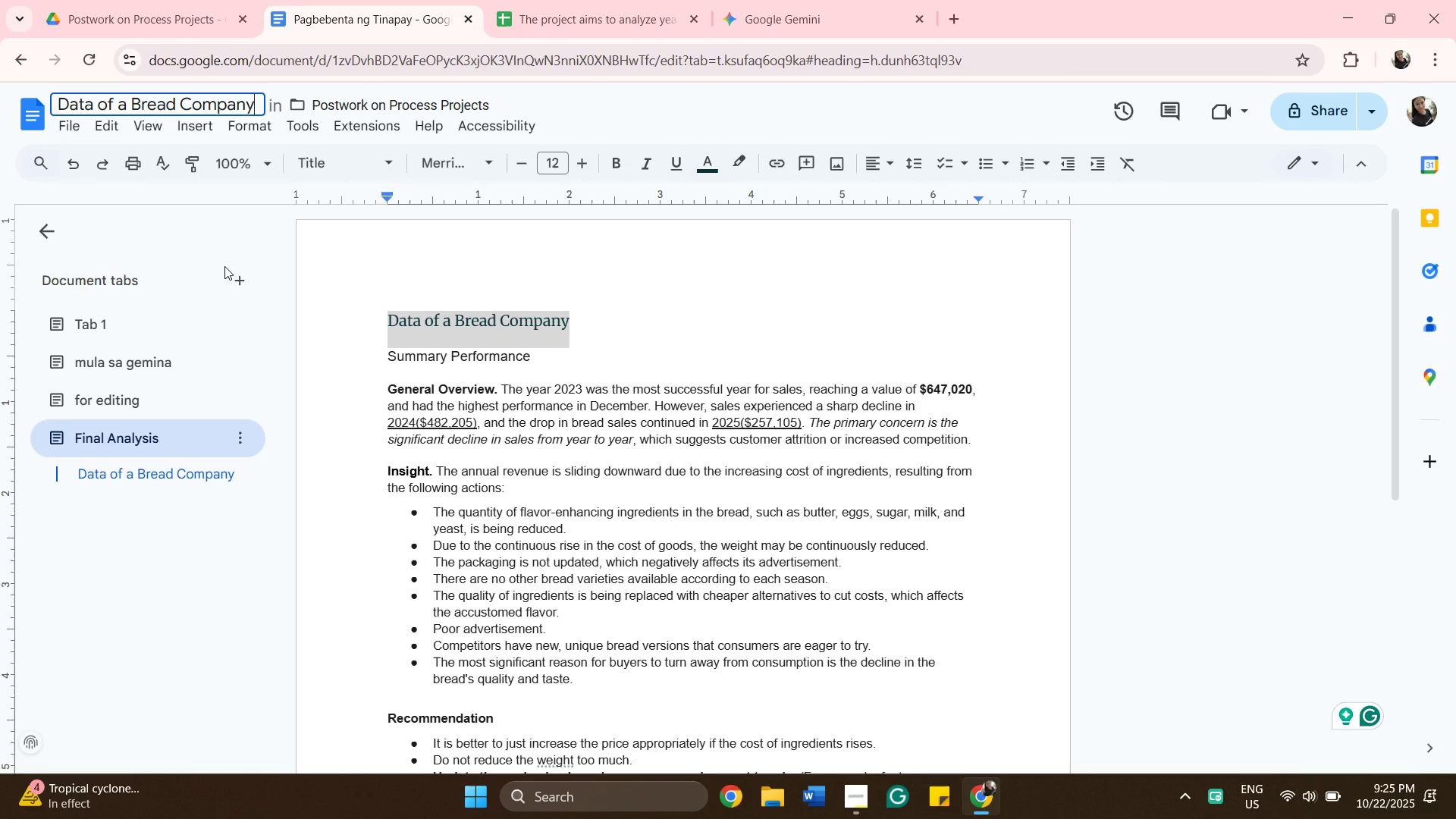 
key(Space)
 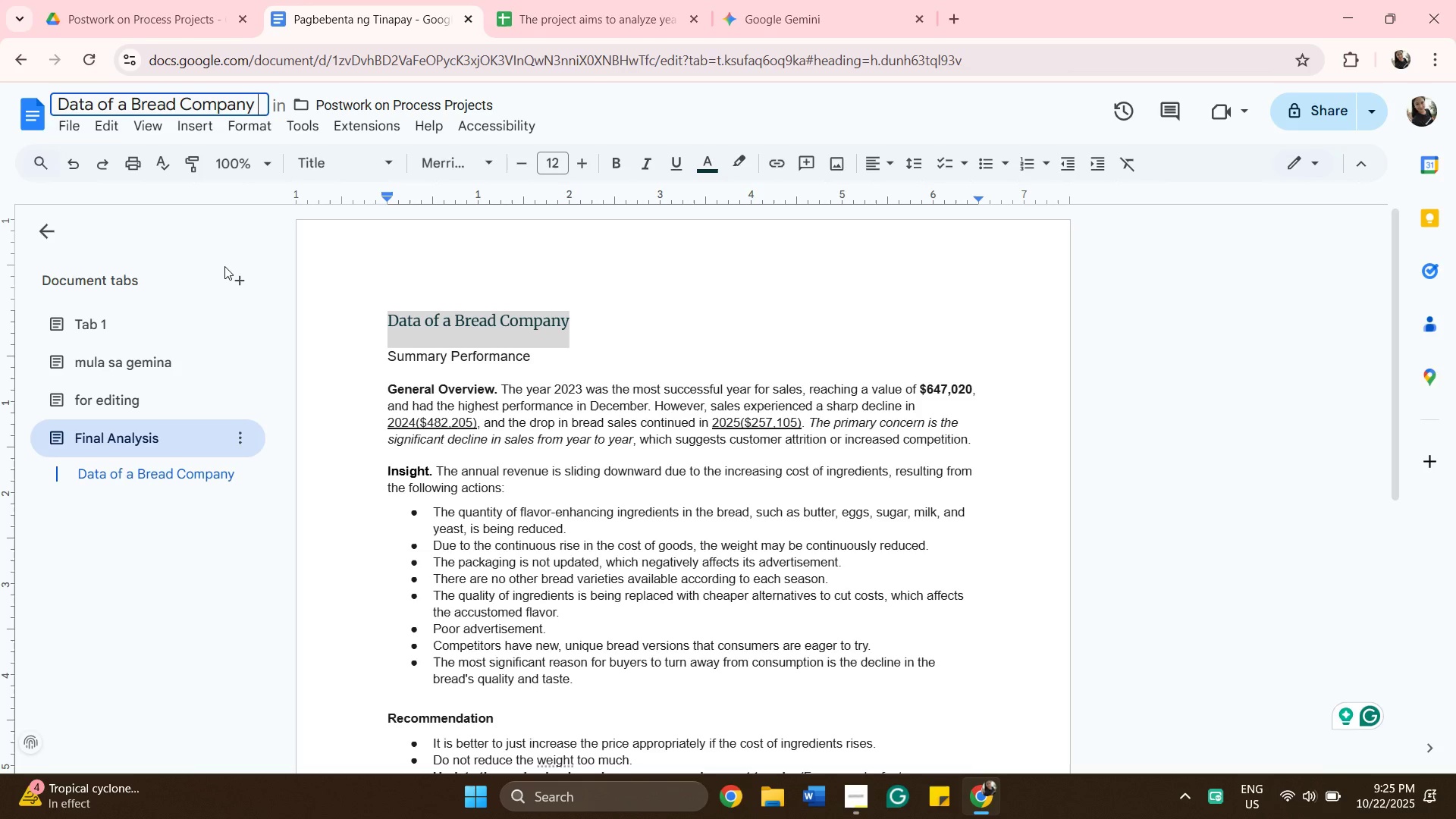 
type(_ Jenny)
key(Backspace)
key(Backspace)
key(Backspace)
key(Backspace)
key(Backspace)
key(Backspace)
key(Backspace)
key(Backspace)
type(- Jenny Esa)
key(Backspace)
type(casenas project)
 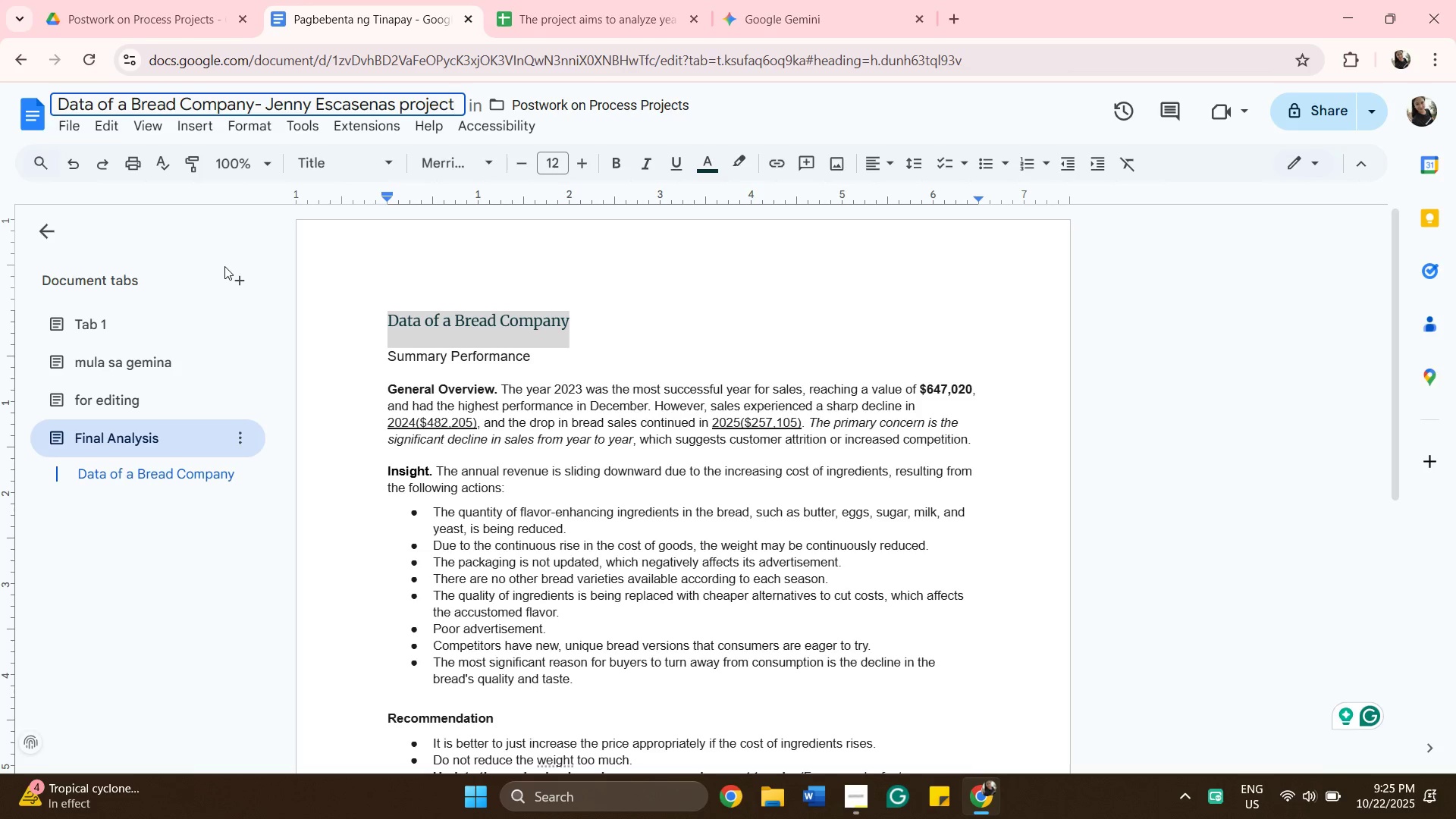 
left_click([602, 11])
 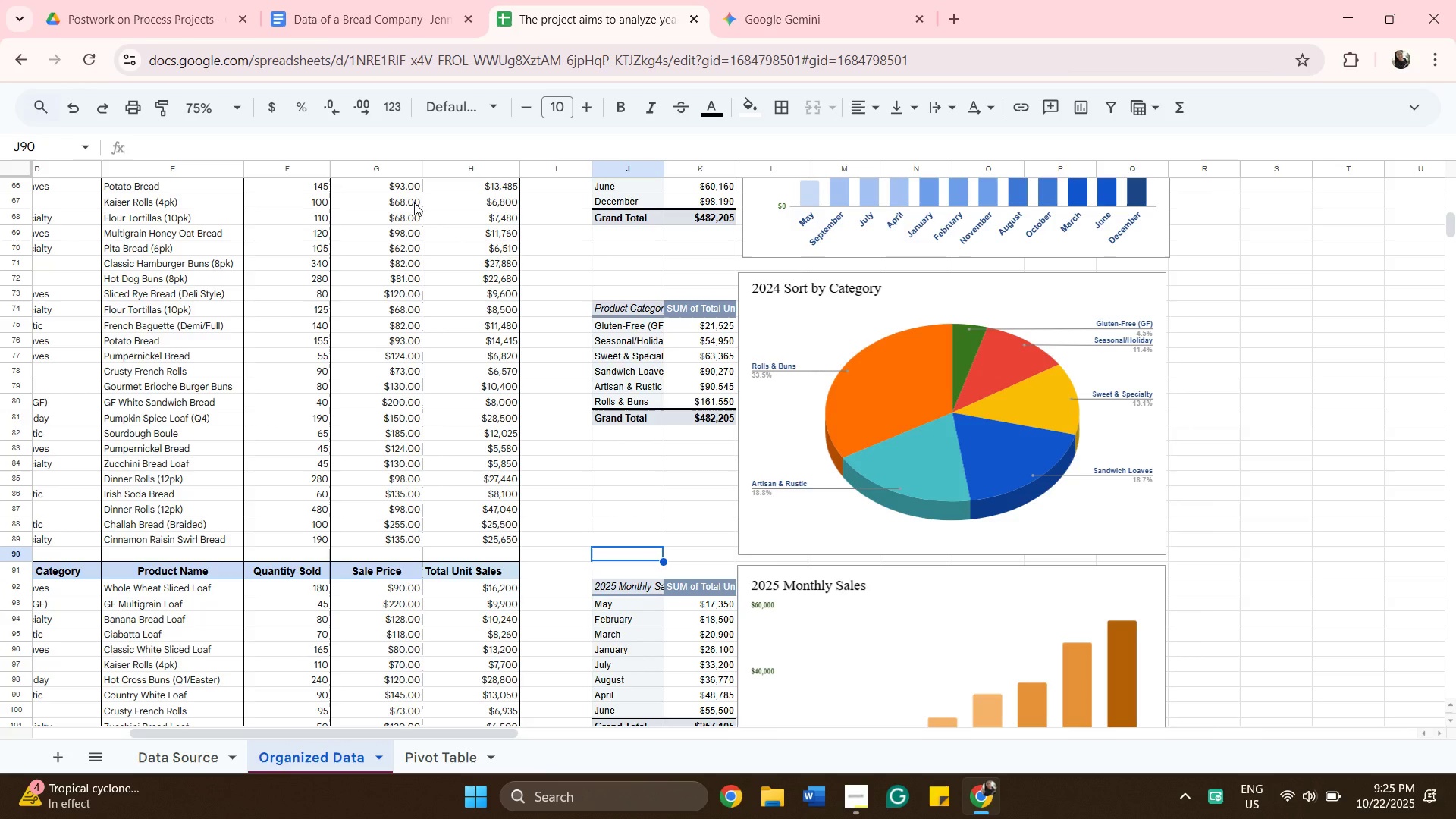 
wait(11.63)
 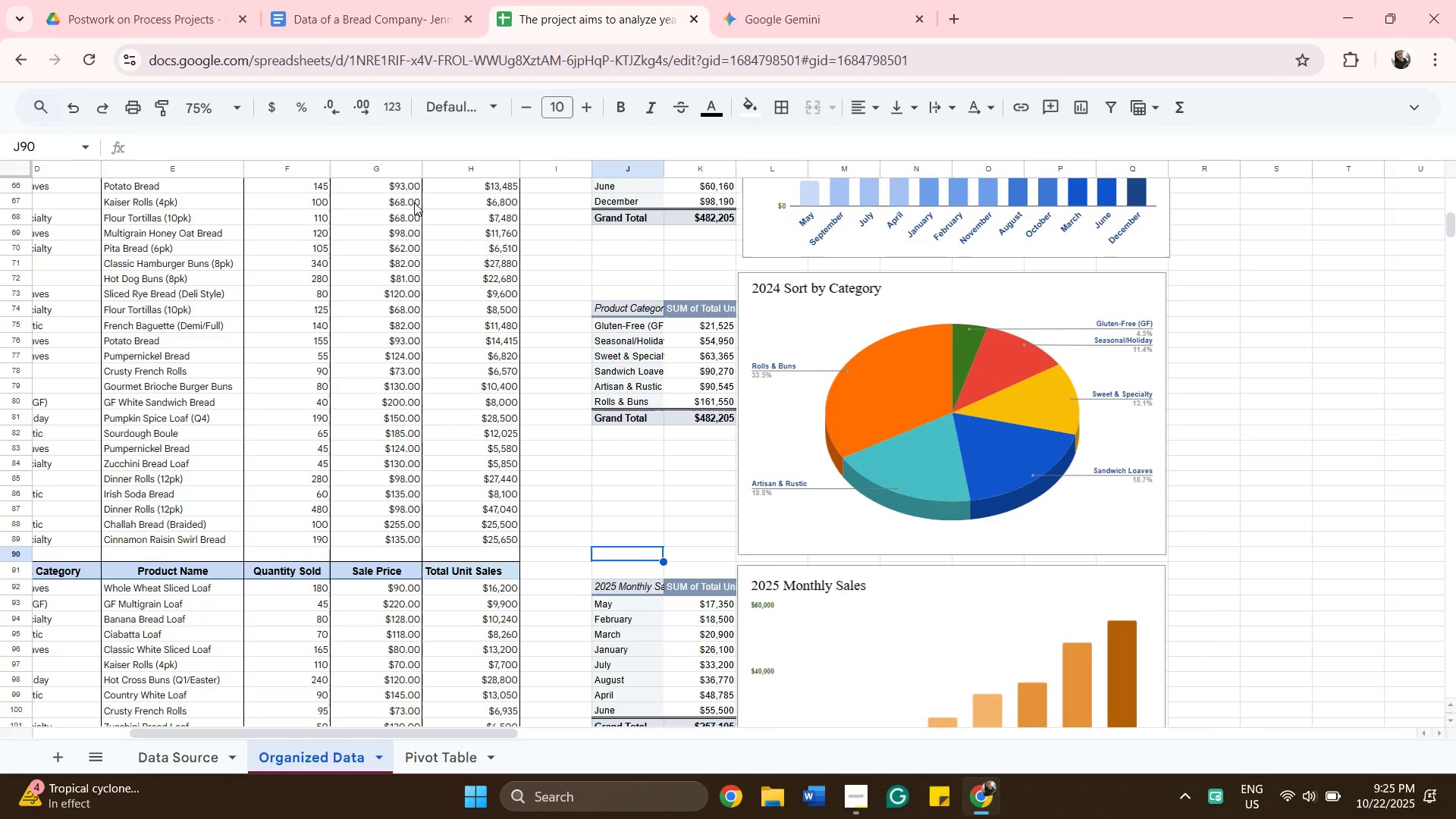 
left_click([436, 762])
 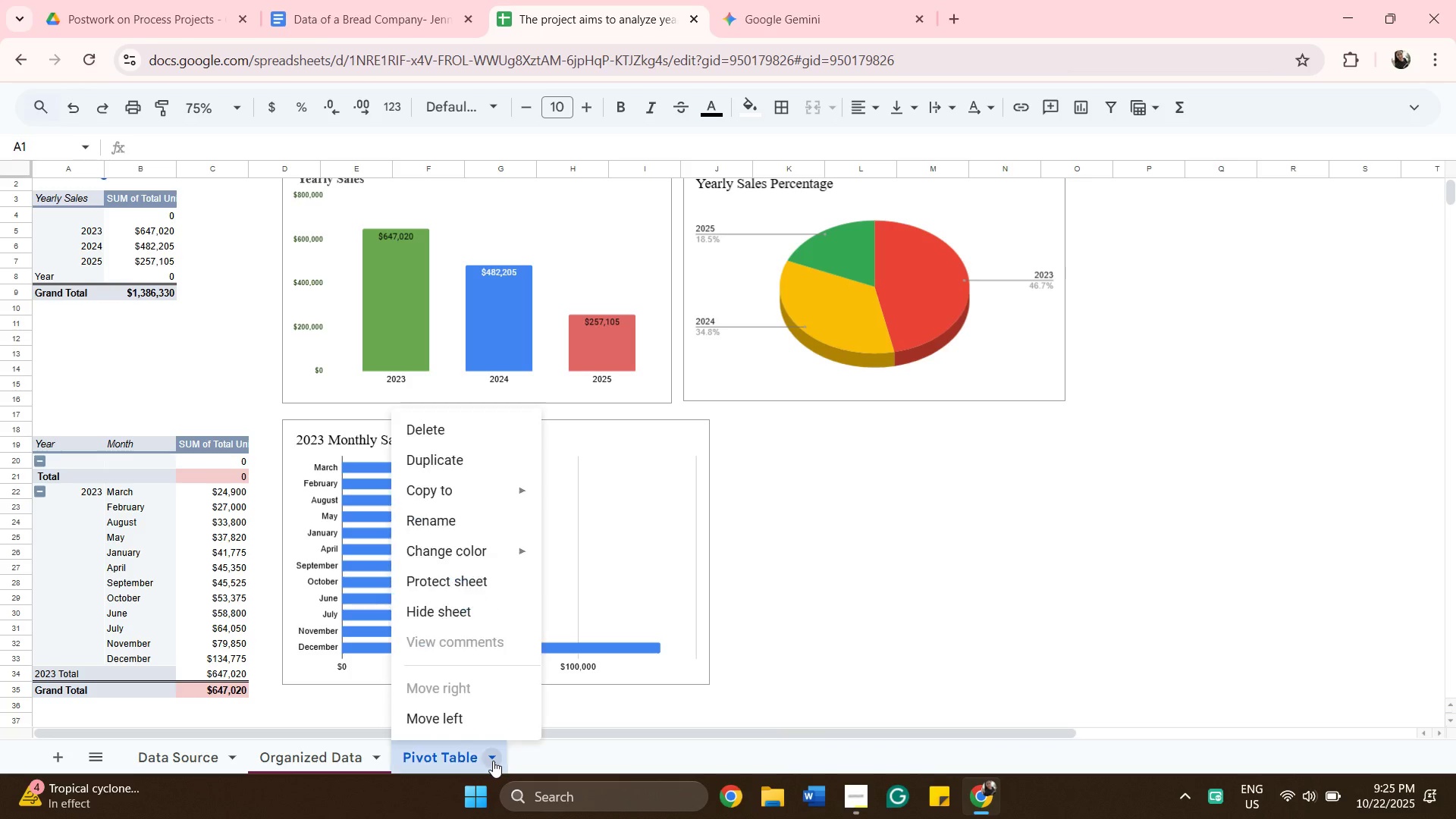 
left_click([493, 761])
 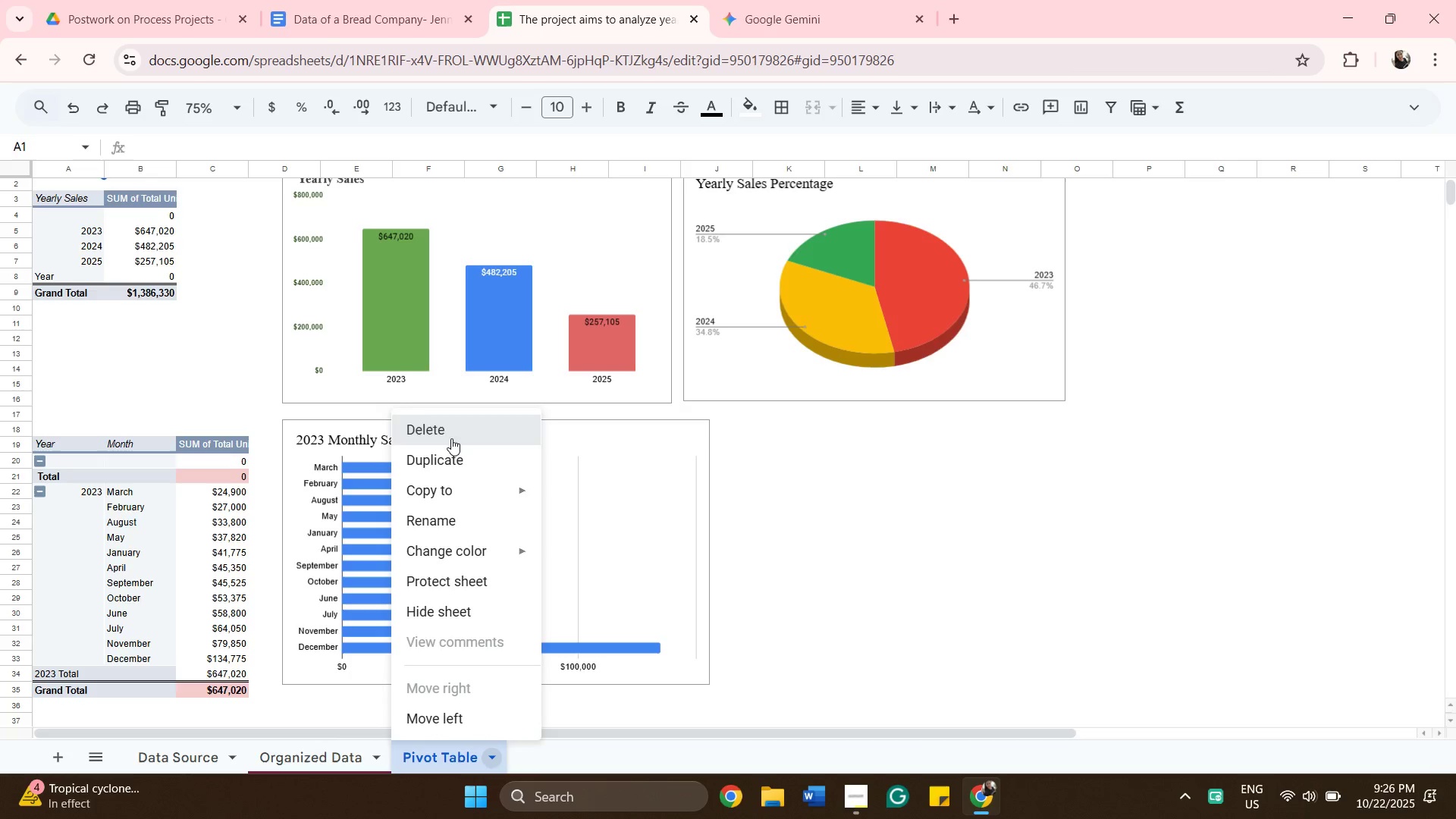 
left_click([451, 438])
 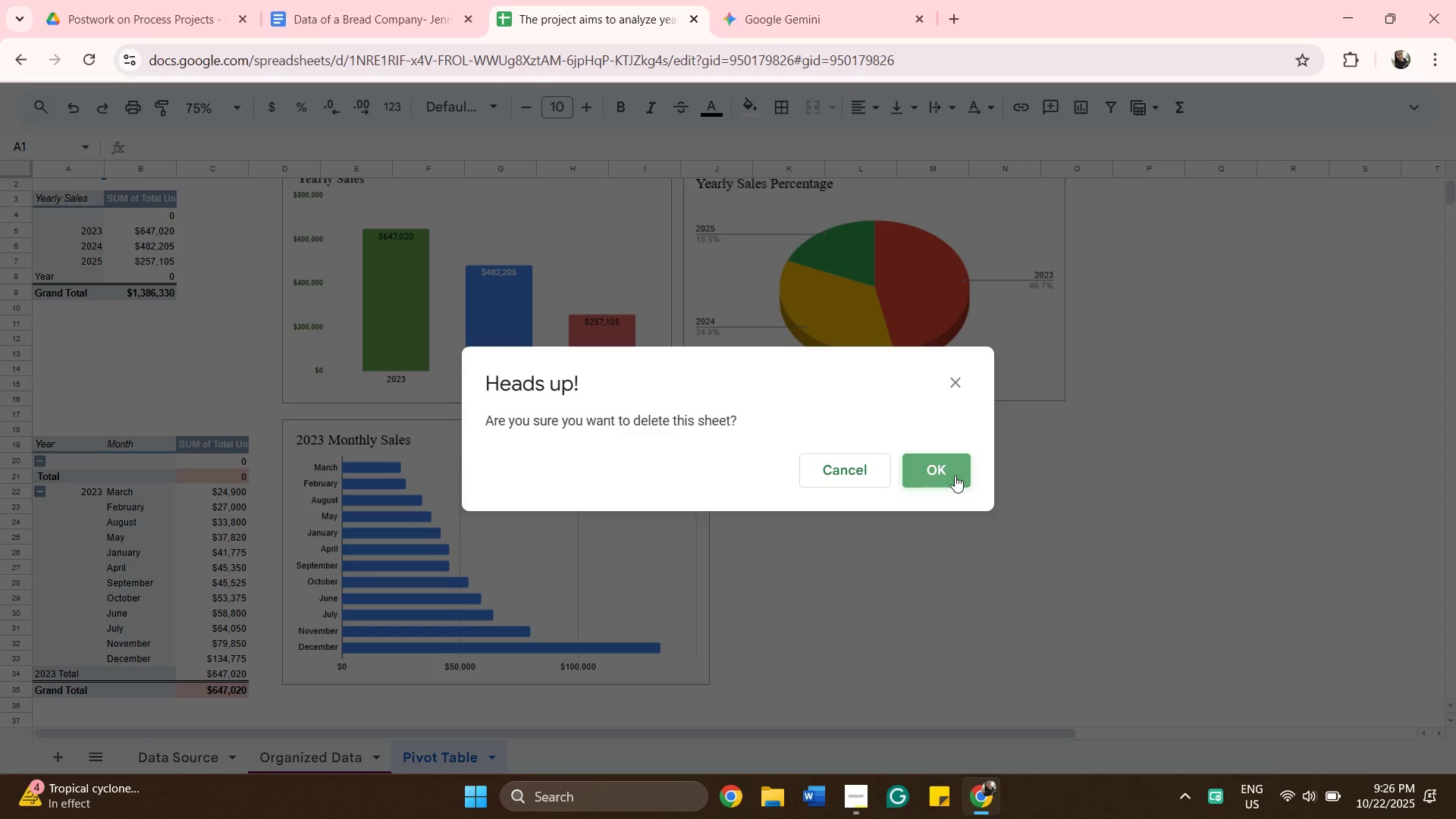 
left_click([955, 475])
 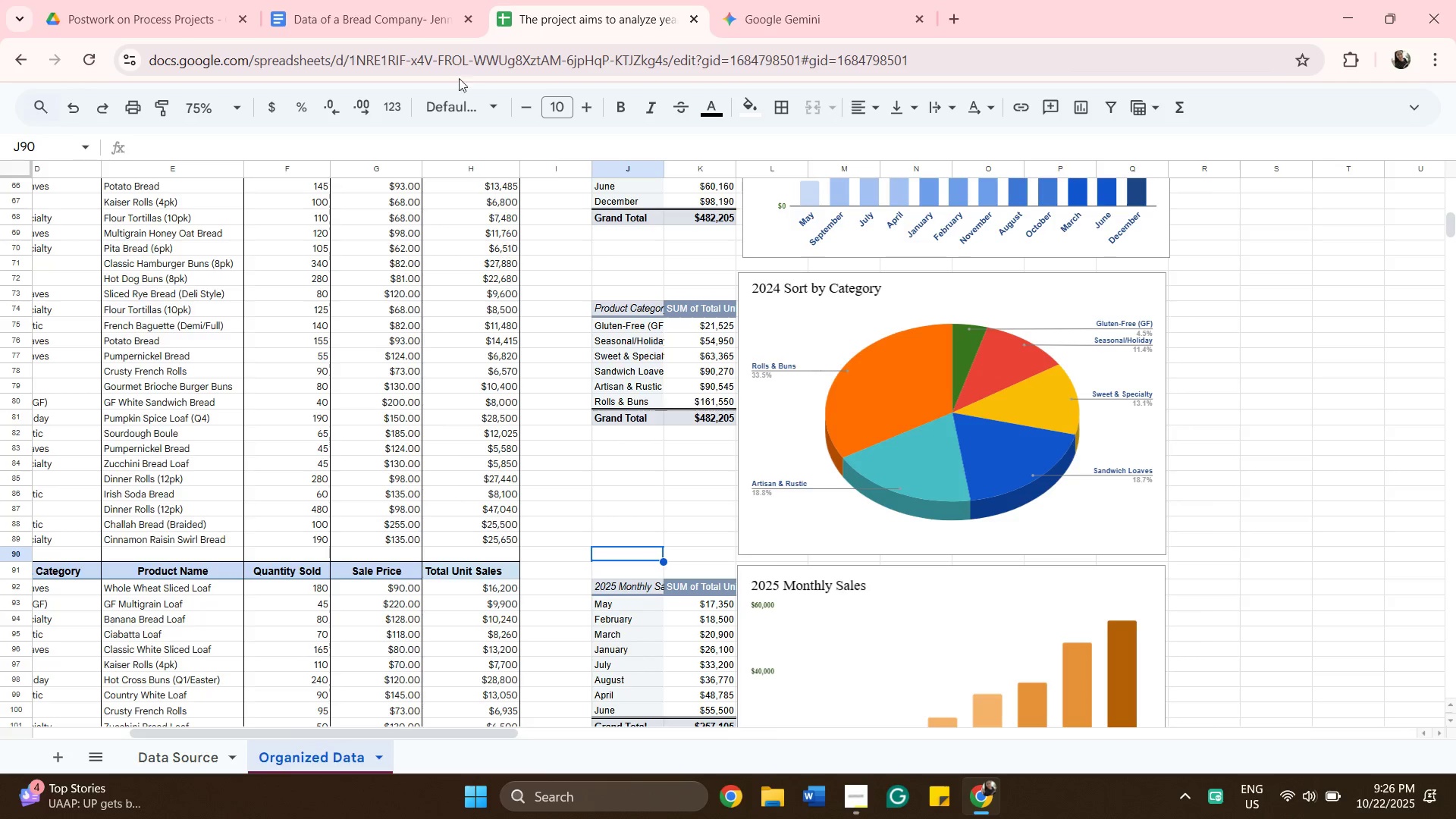 
wait(6.94)
 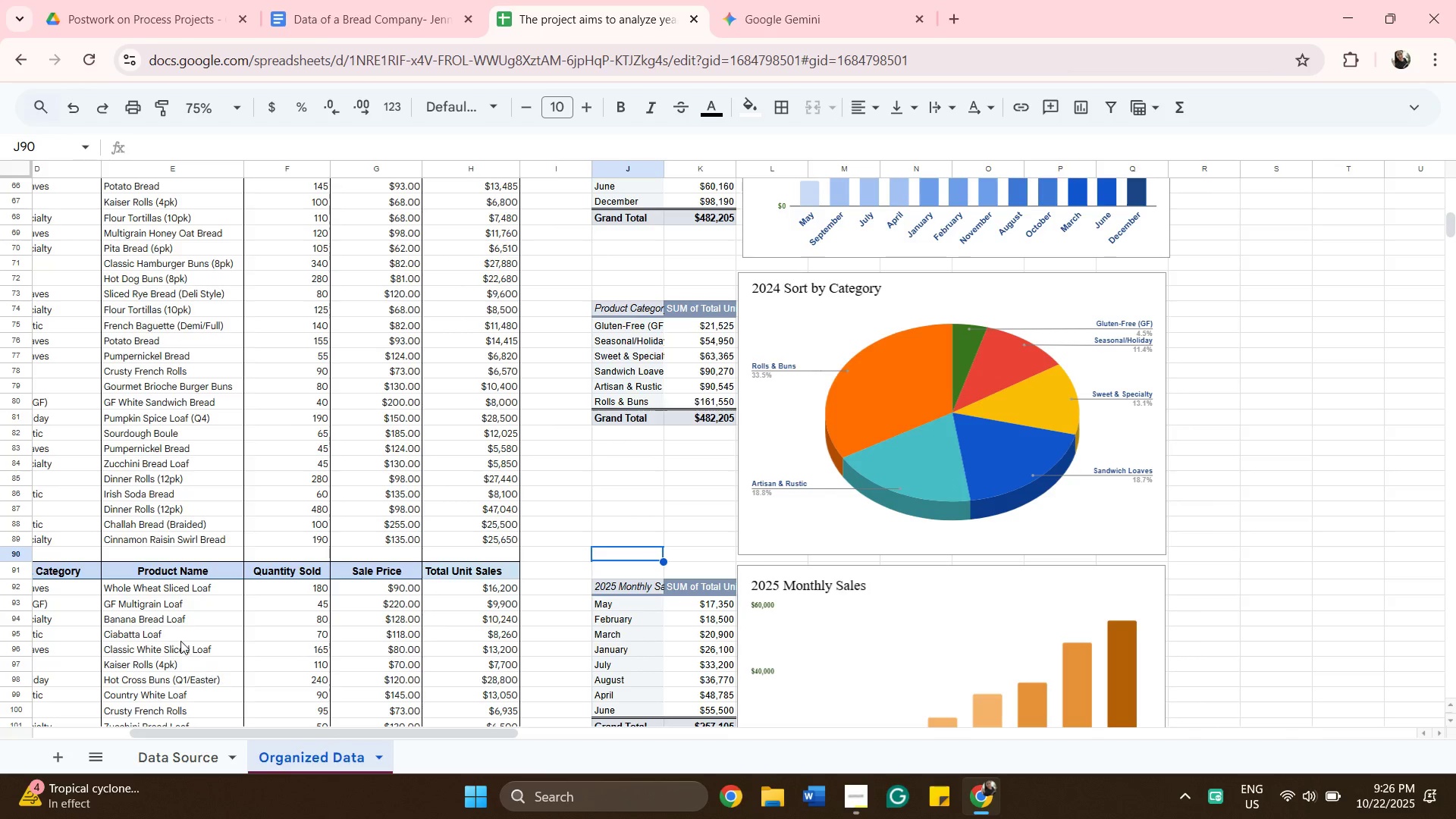 
left_click_drag(start_coordinate=[1455, 559], to_coordinate=[1455, 818])
 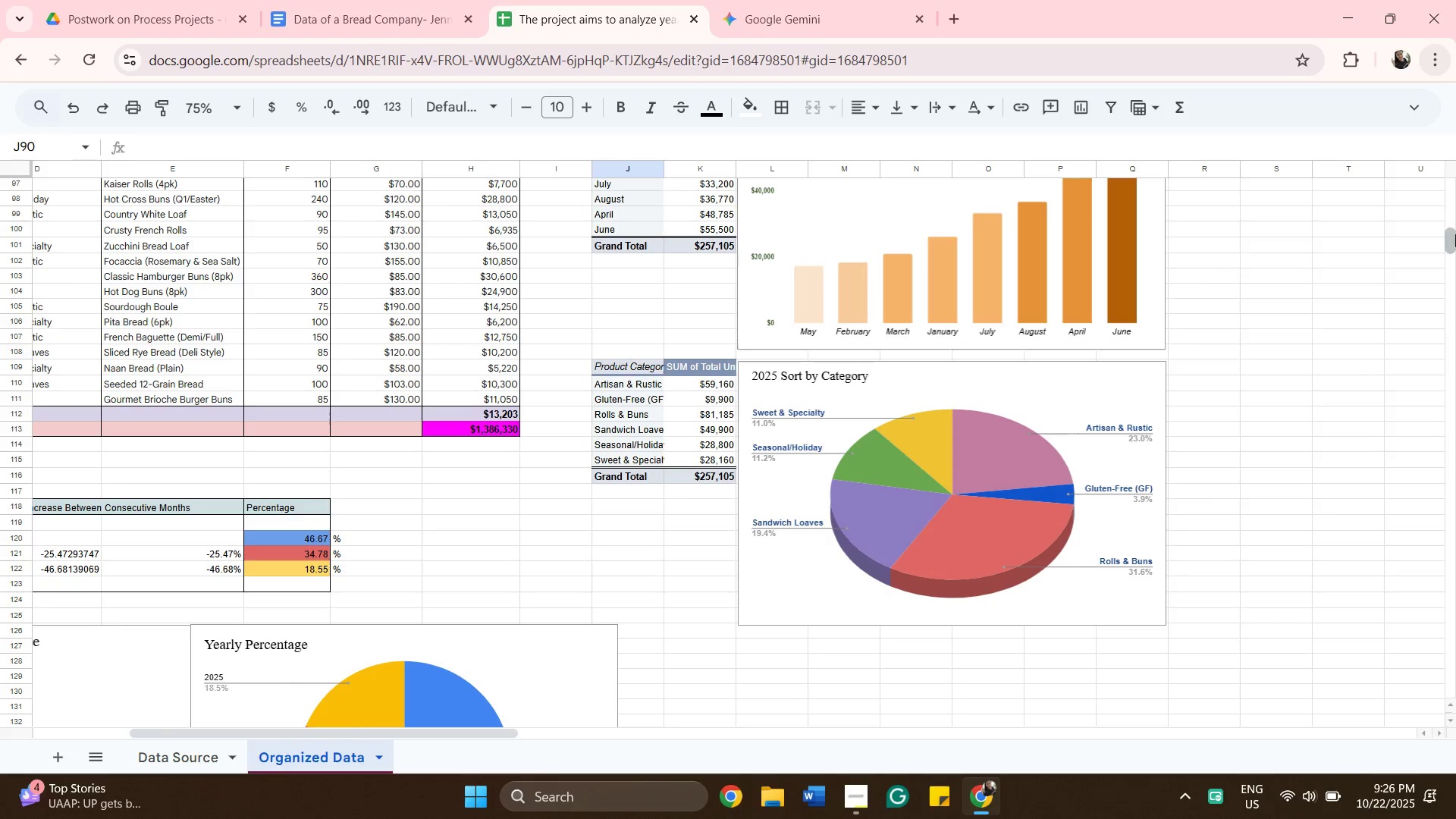 
wait(5.43)
 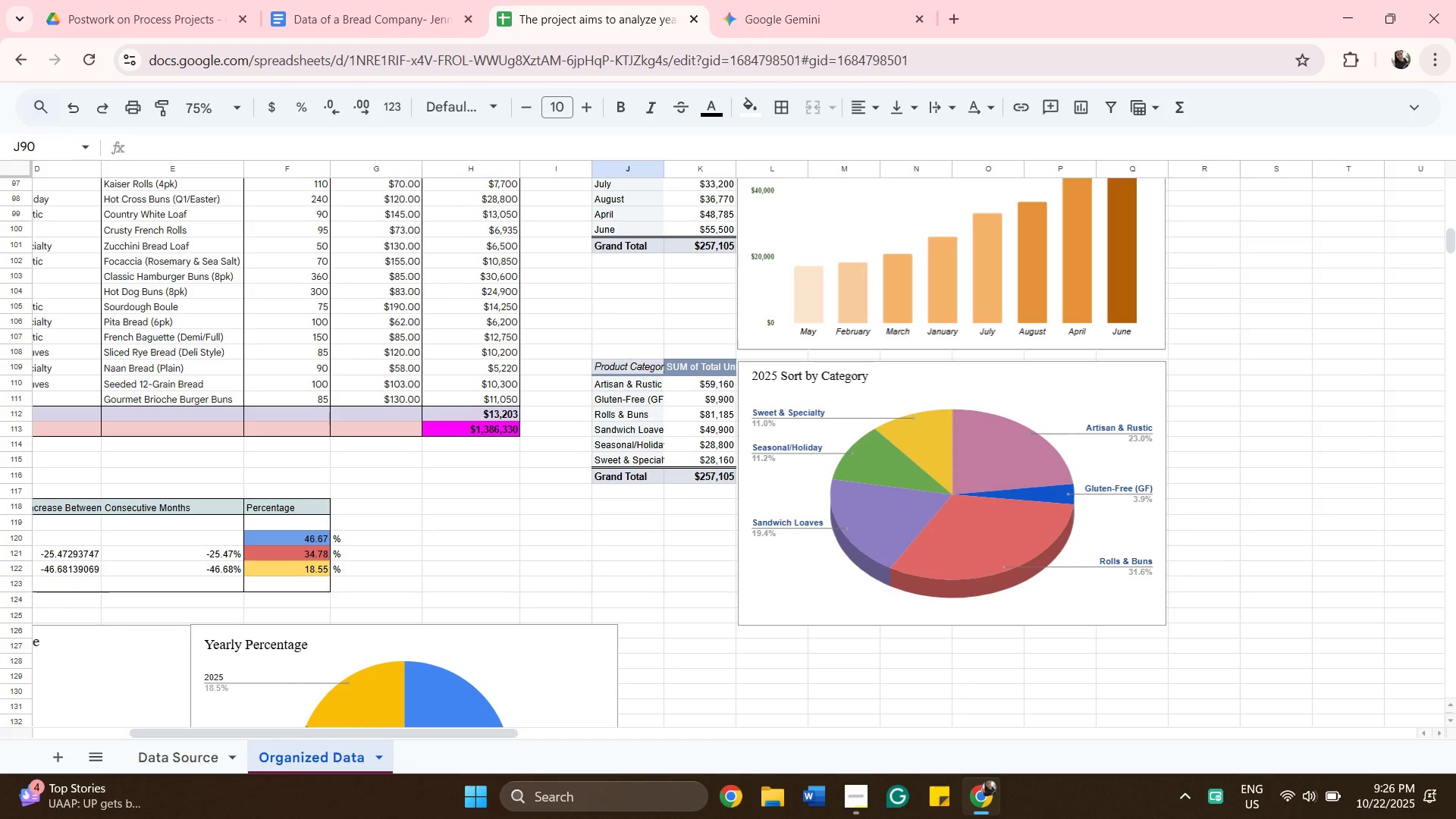 
left_click_drag(start_coordinate=[1451, 240], to_coordinate=[1435, 92])
 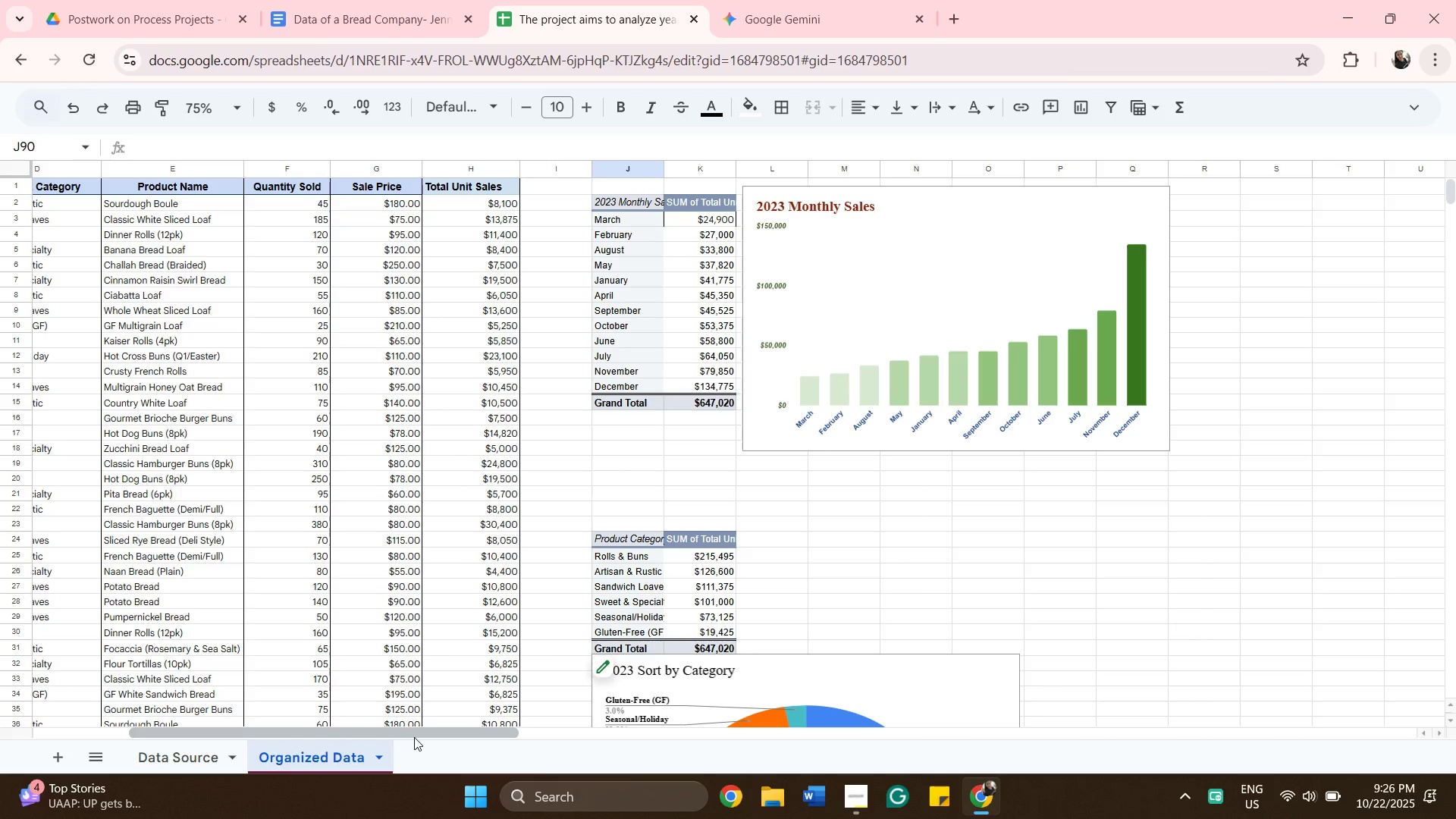 
left_click_drag(start_coordinate=[415, 736], to_coordinate=[254, 723])
 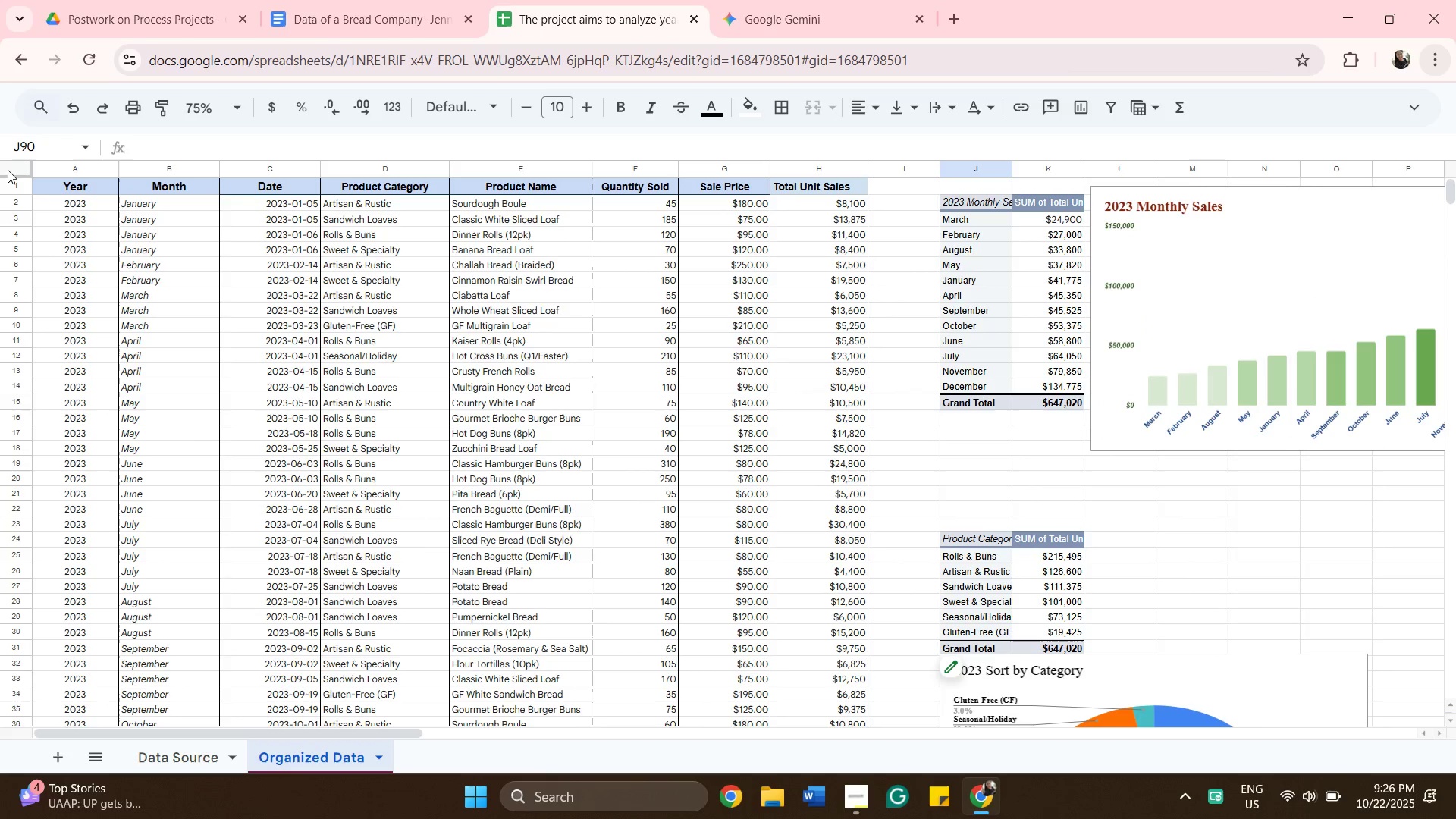 
wait(5.24)
 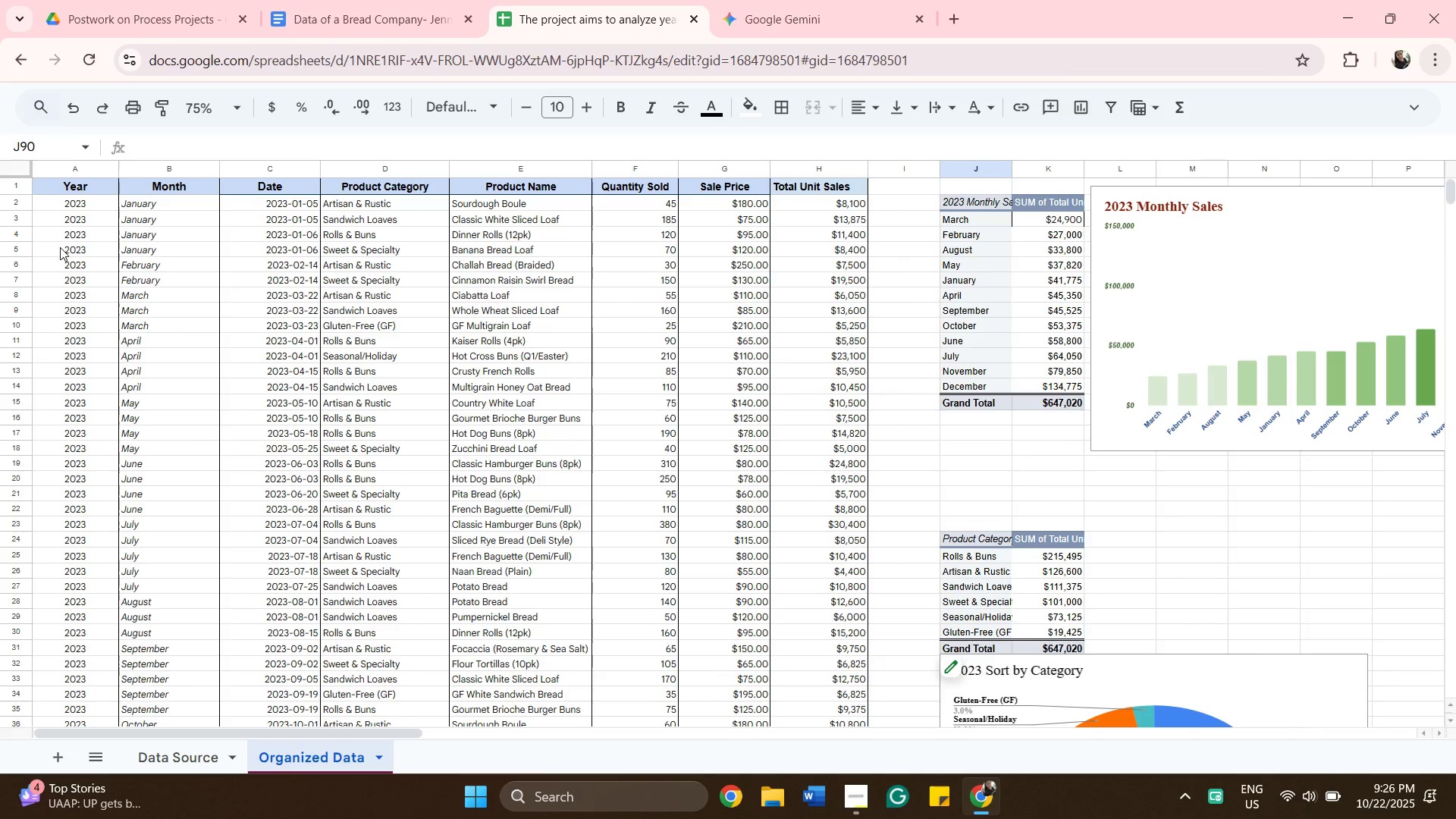 
left_click([10, 187])
 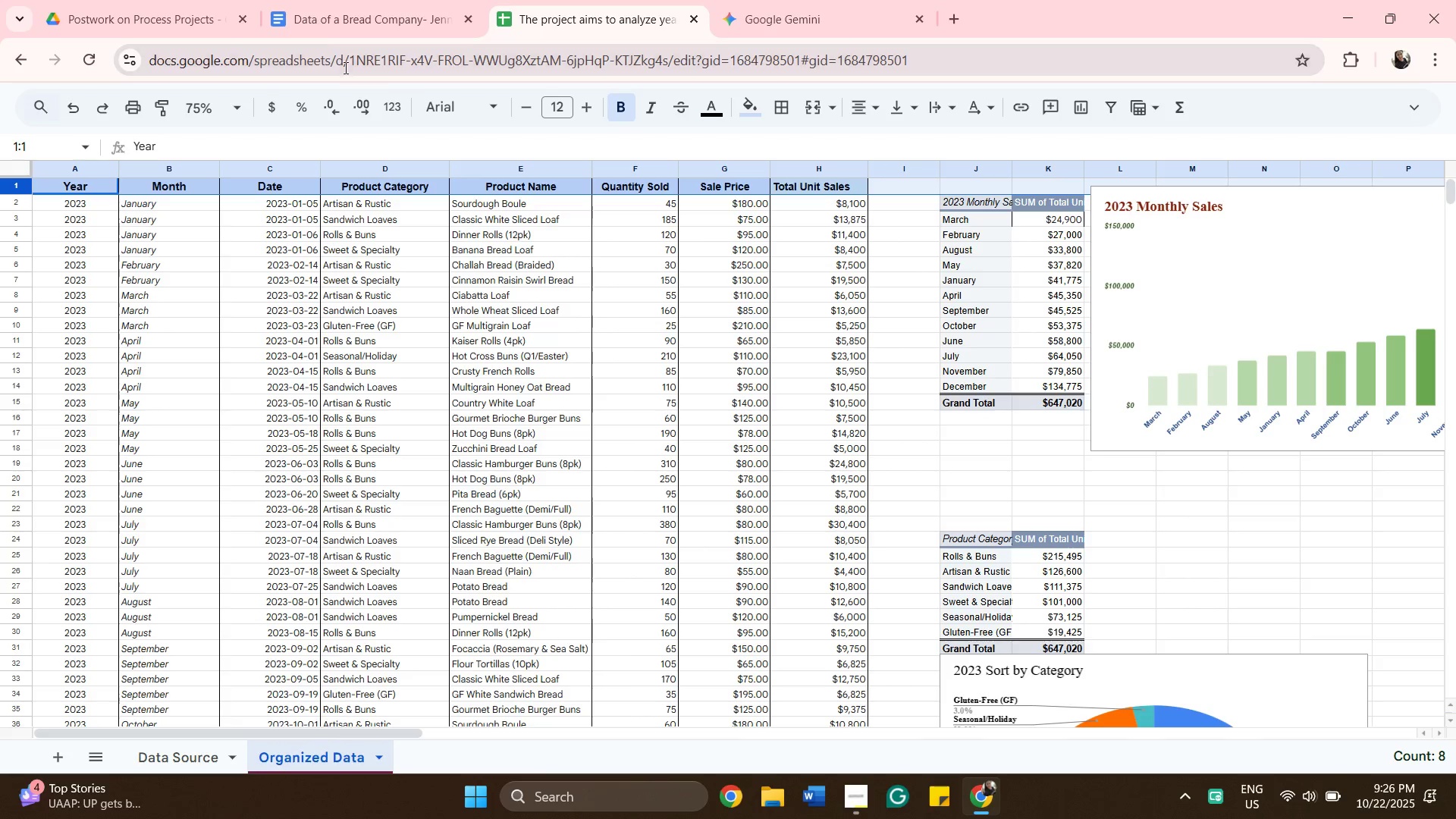 
wait(10.78)
 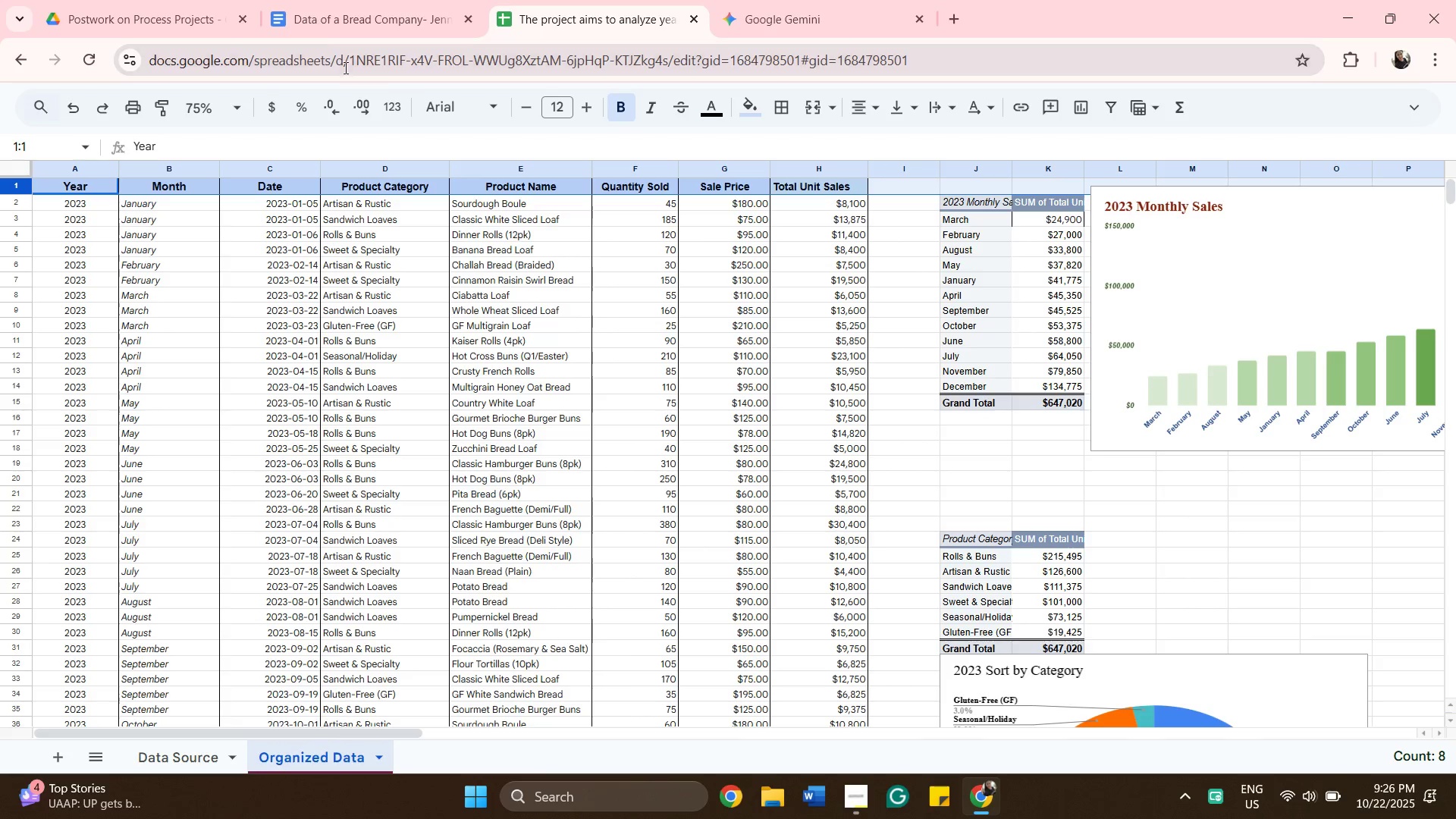 
left_click([1416, 108])
 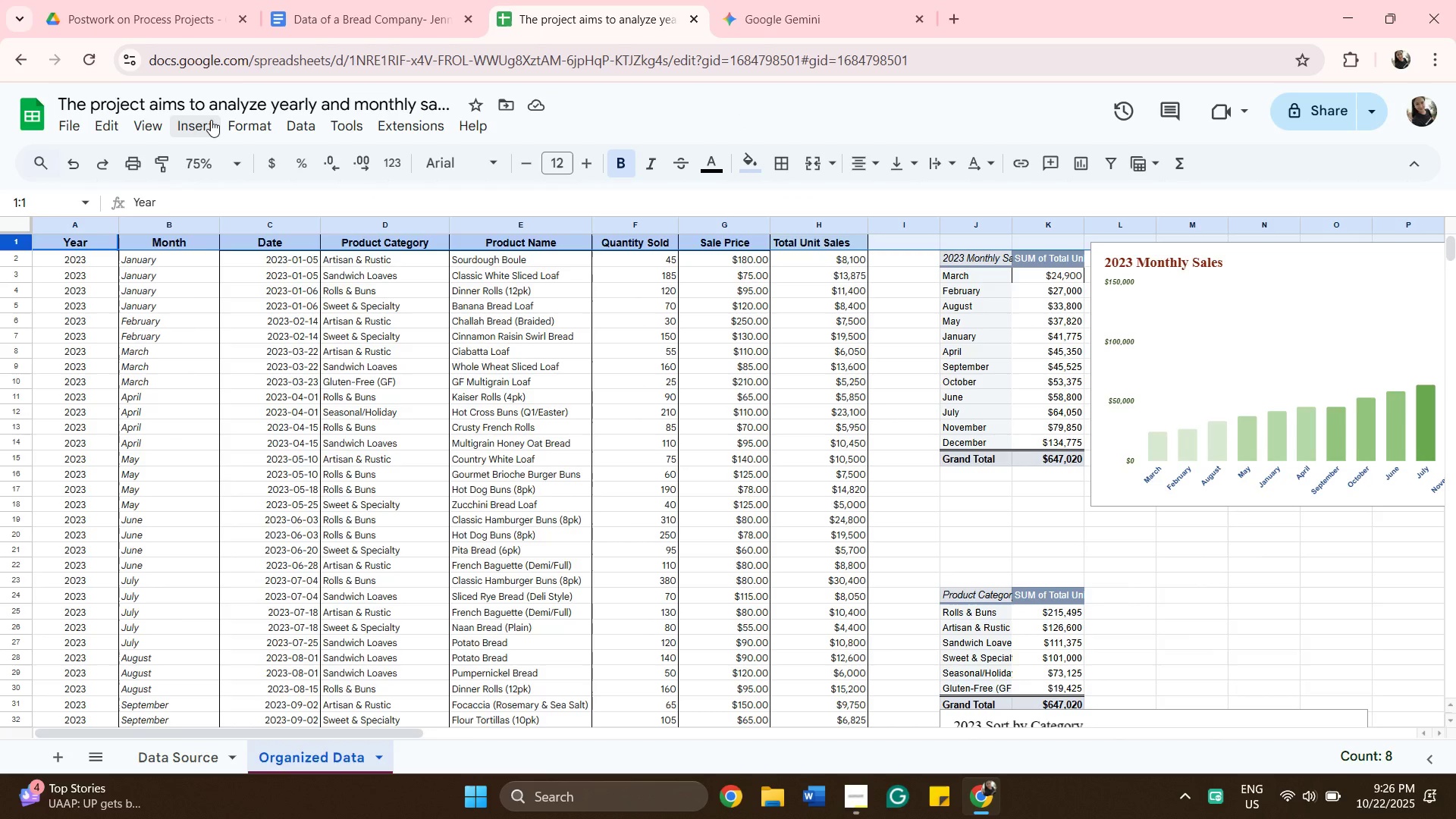 
left_click([211, 120])
 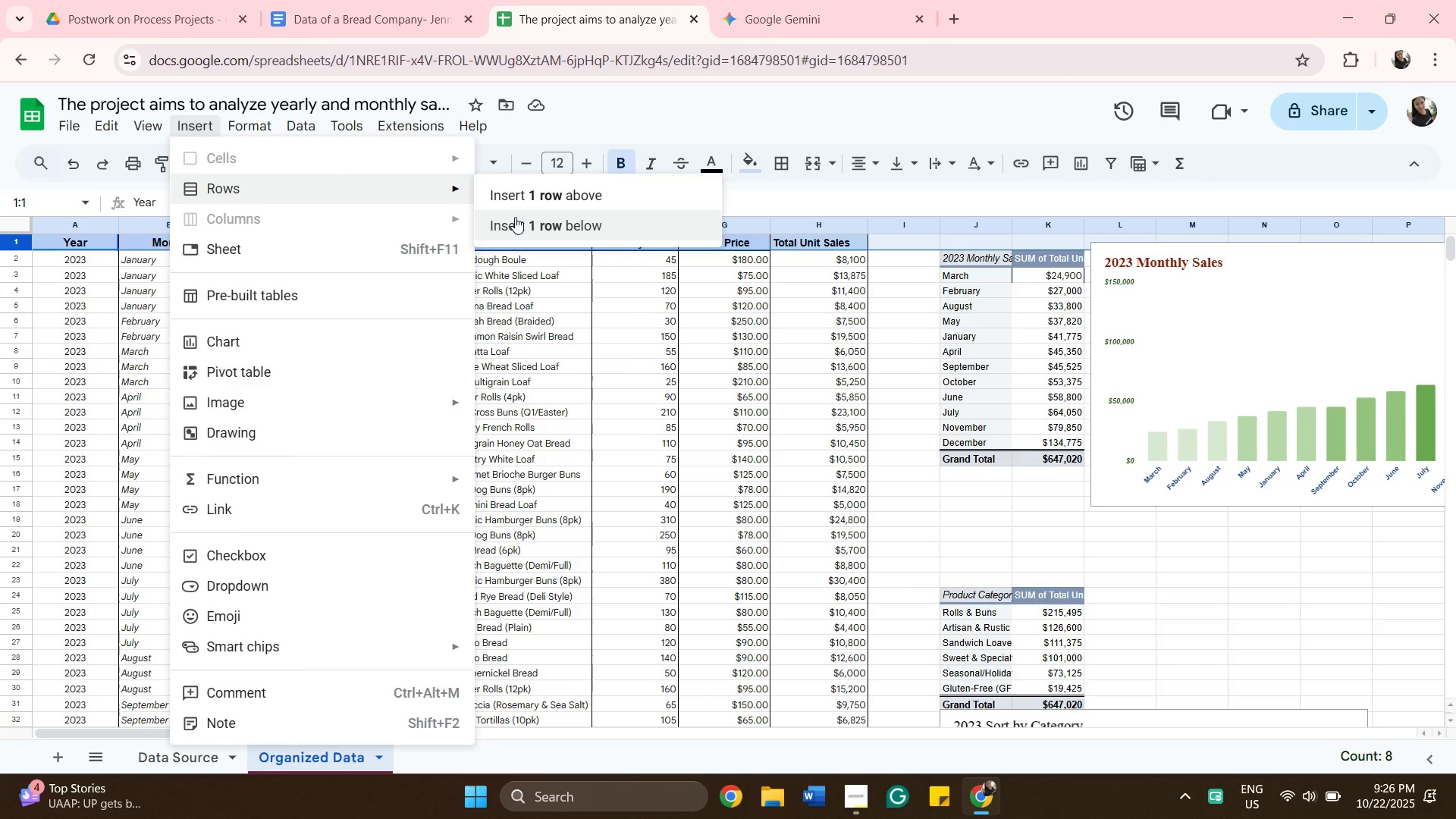 
wait(5.19)
 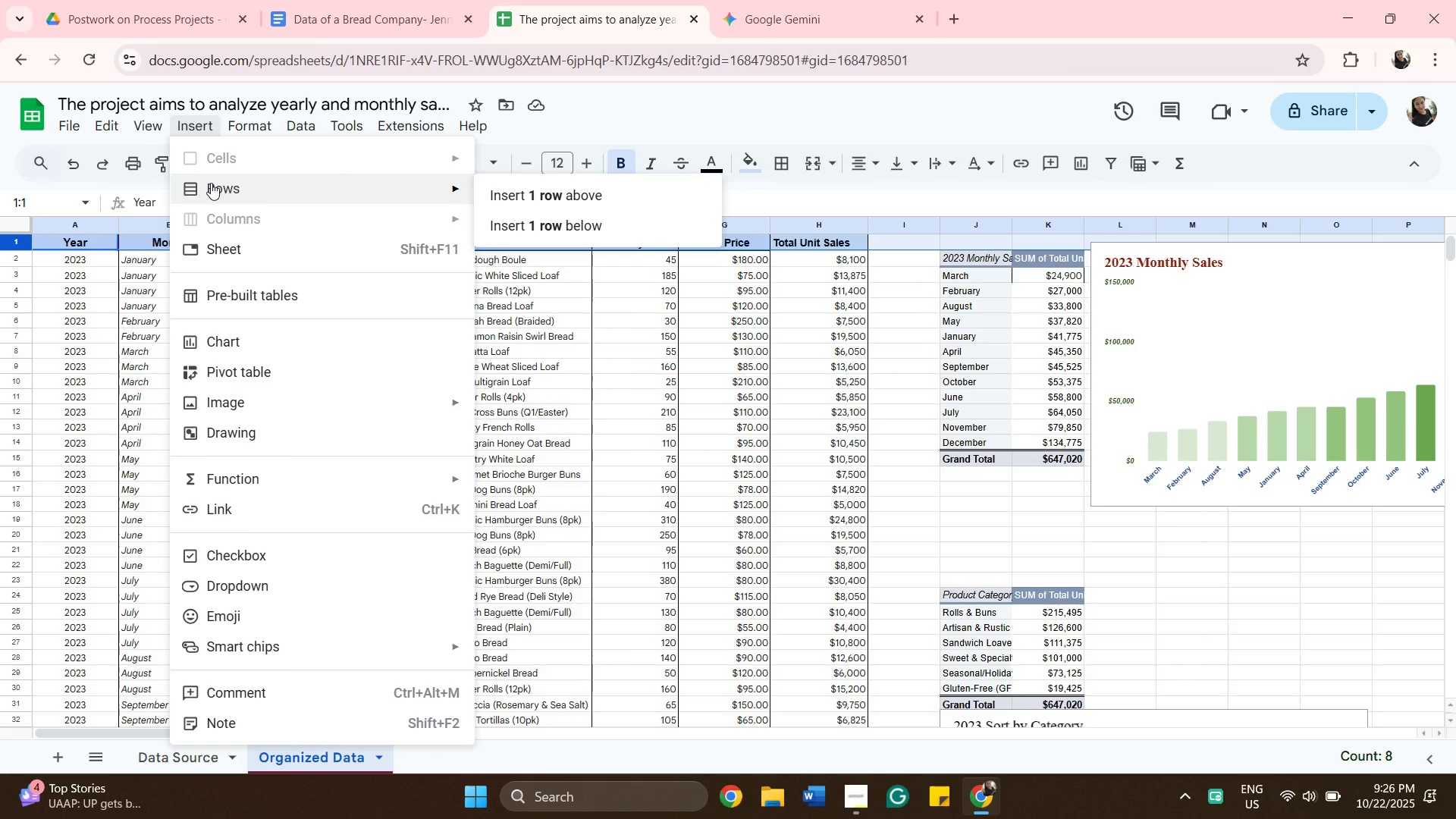 
left_click([521, 198])
 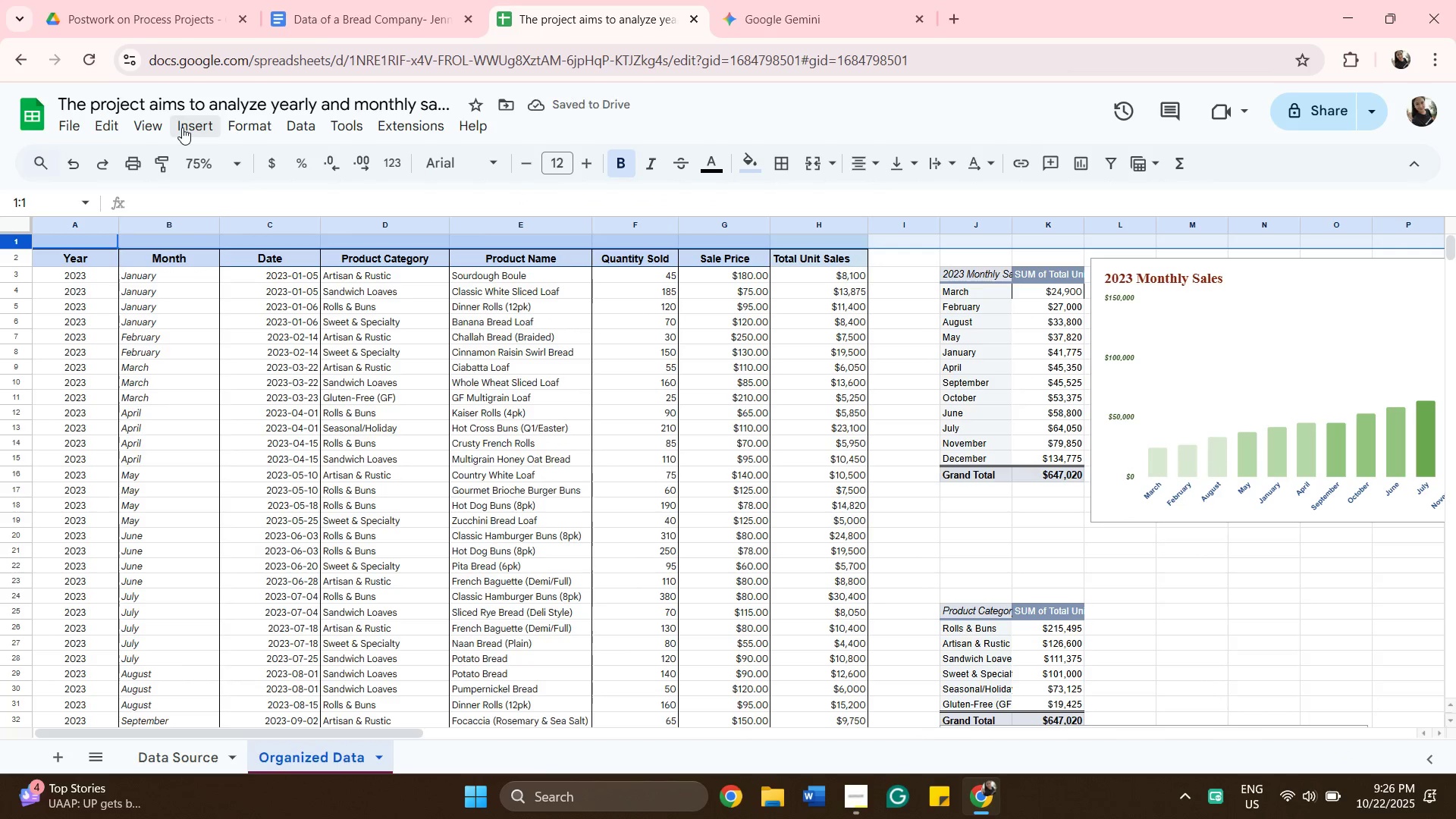 
left_click([182, 127])
 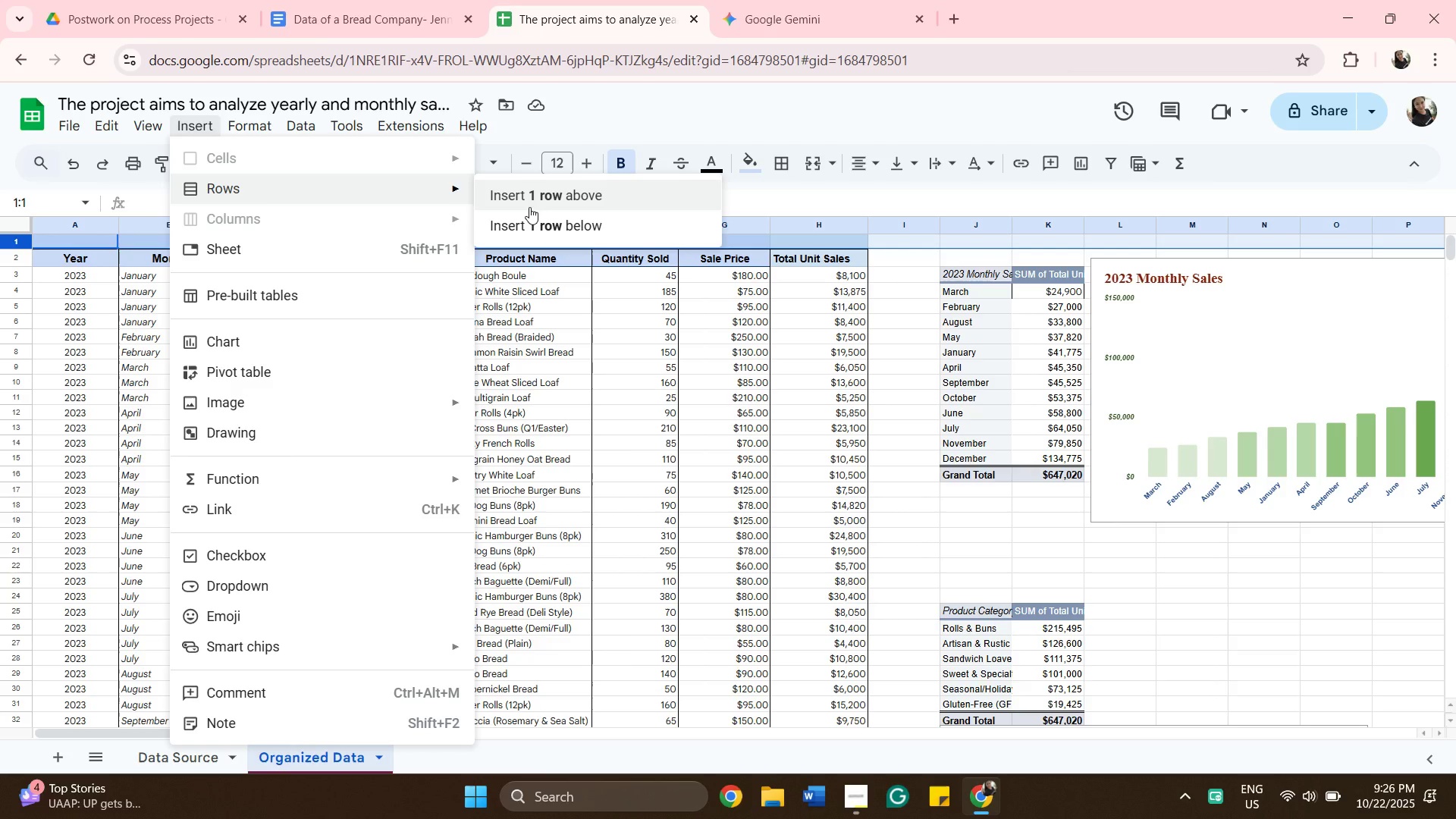 
left_click([529, 207])
 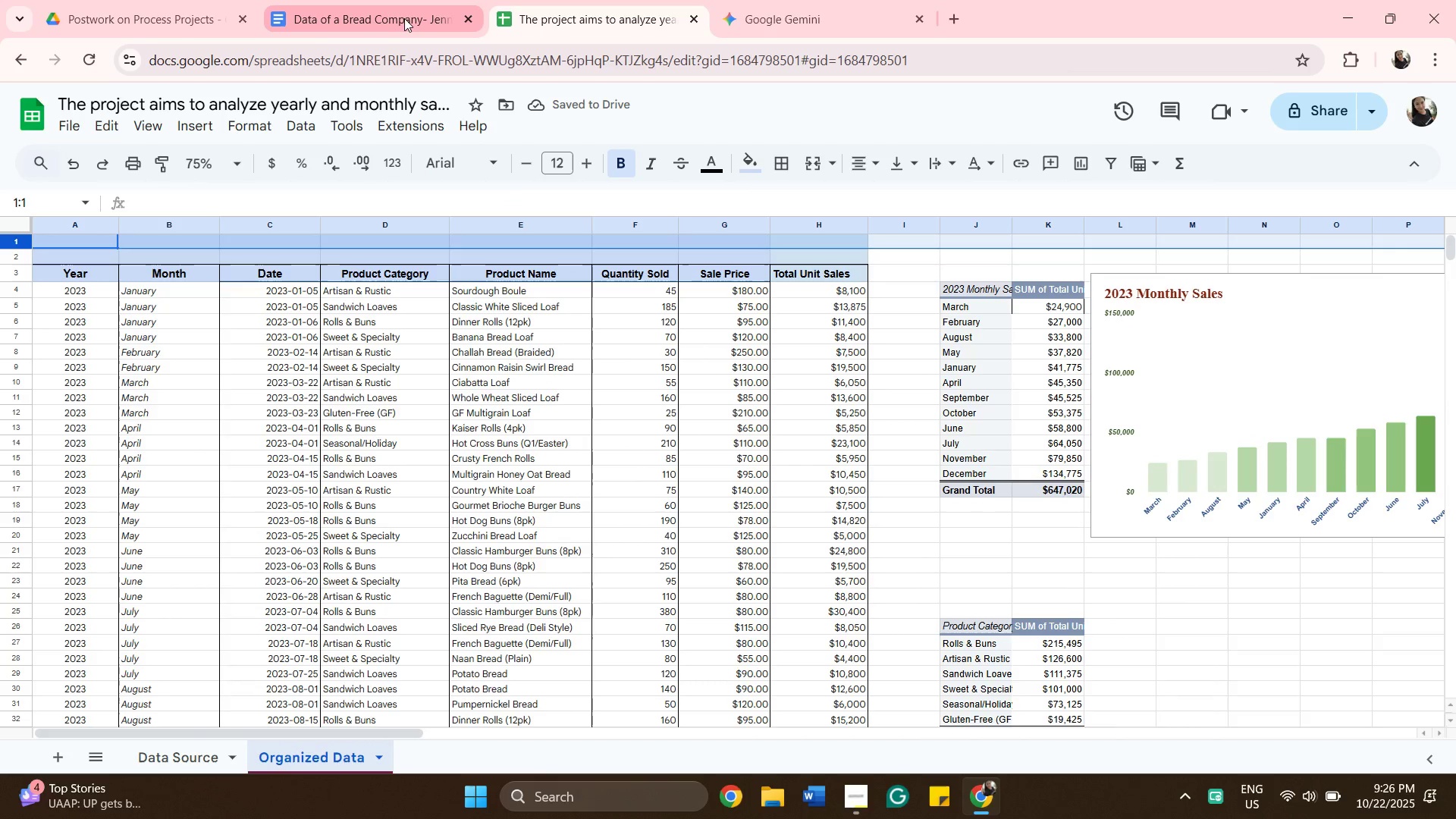 
left_click([406, 14])
 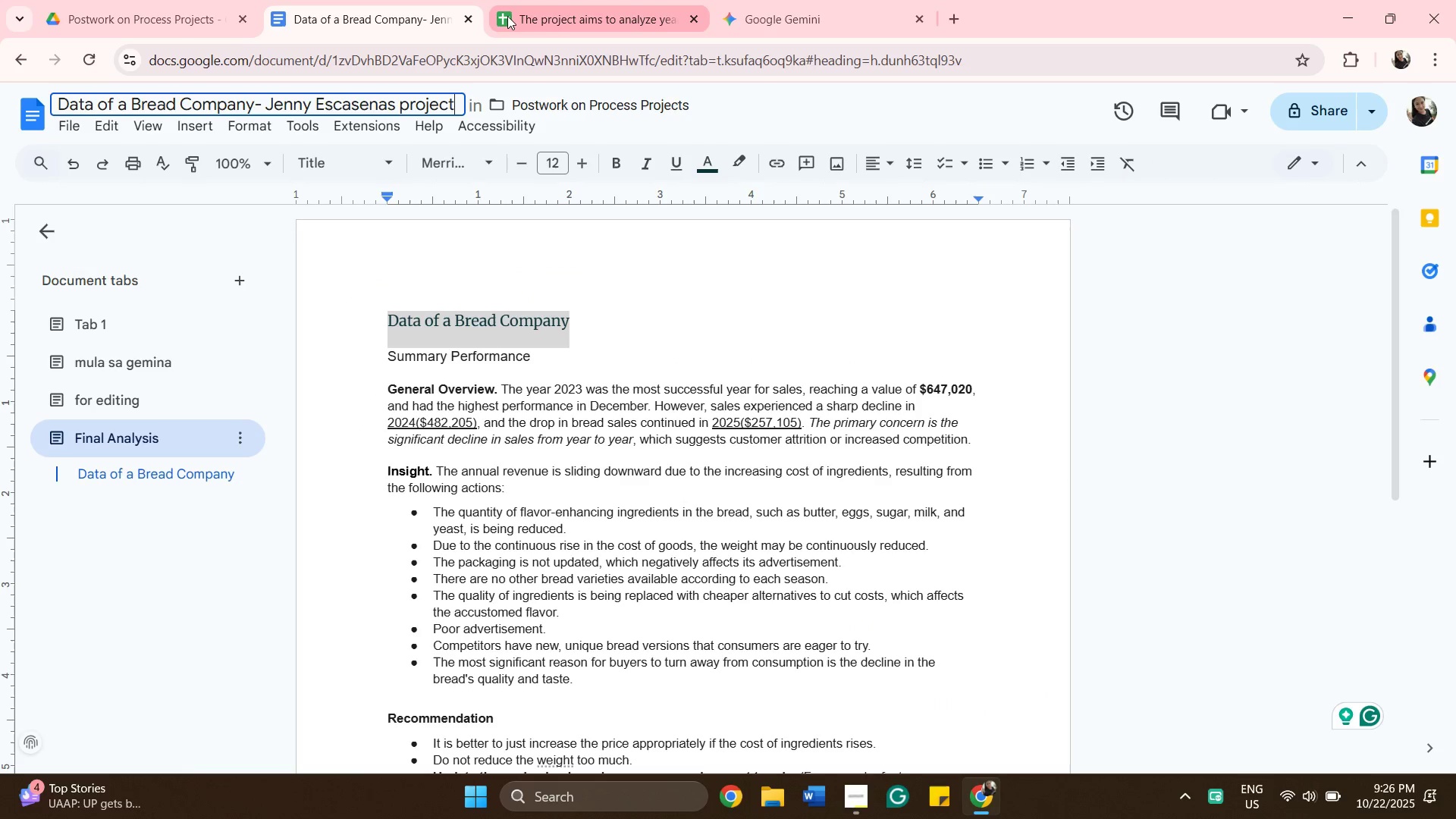 
left_click([507, 17])
 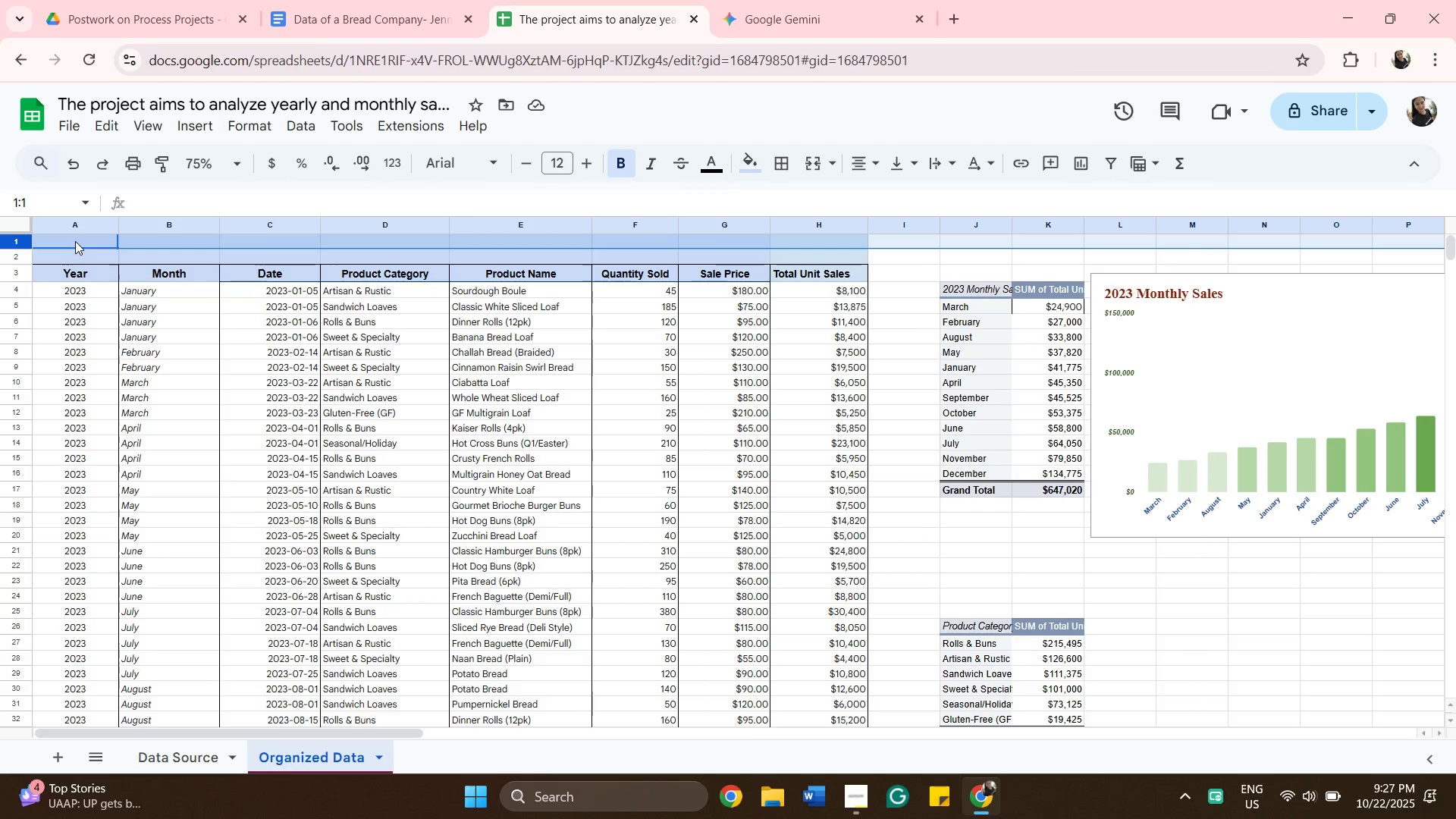 
left_click([75, 241])
 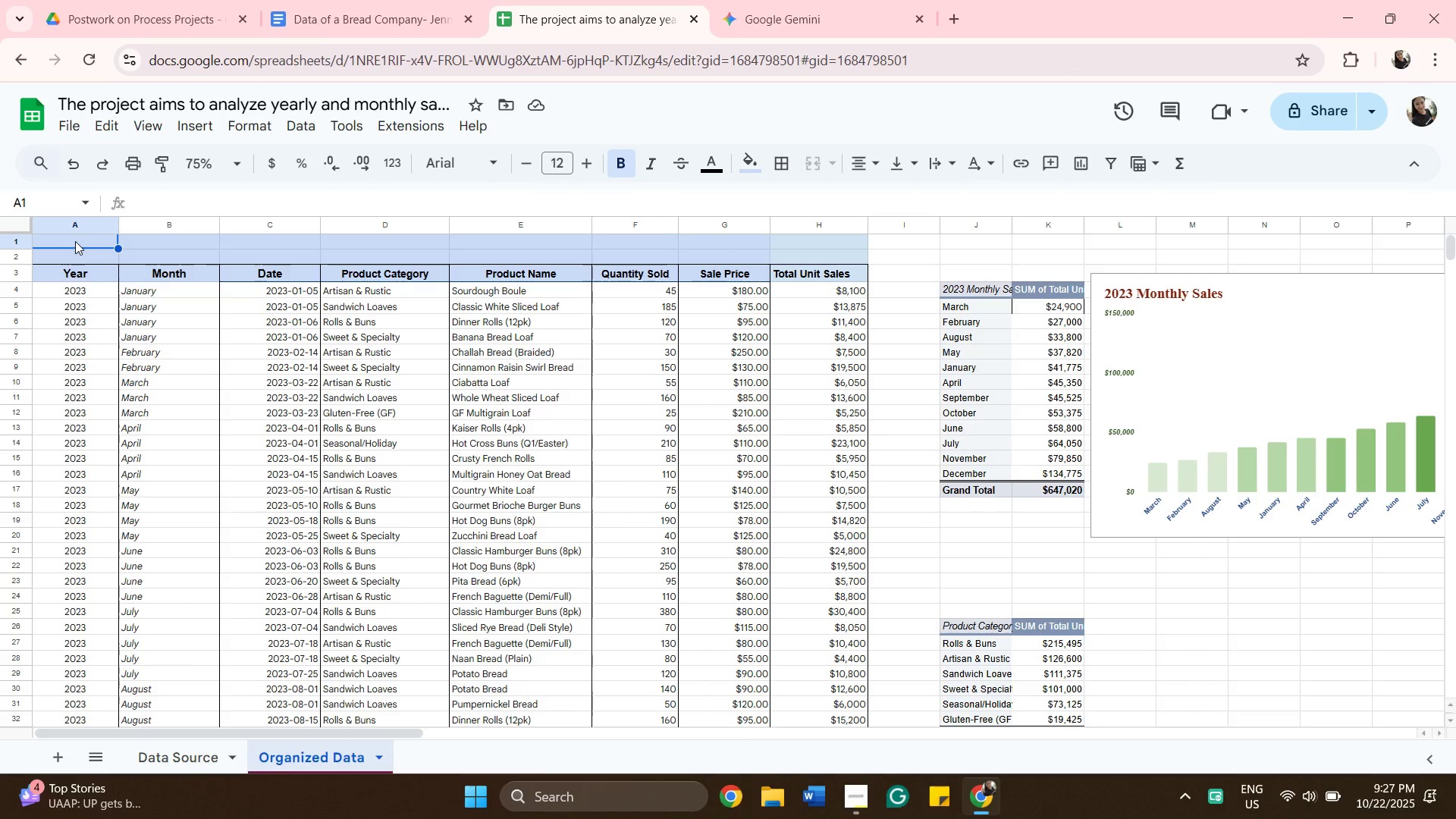 
key(Control+V)
 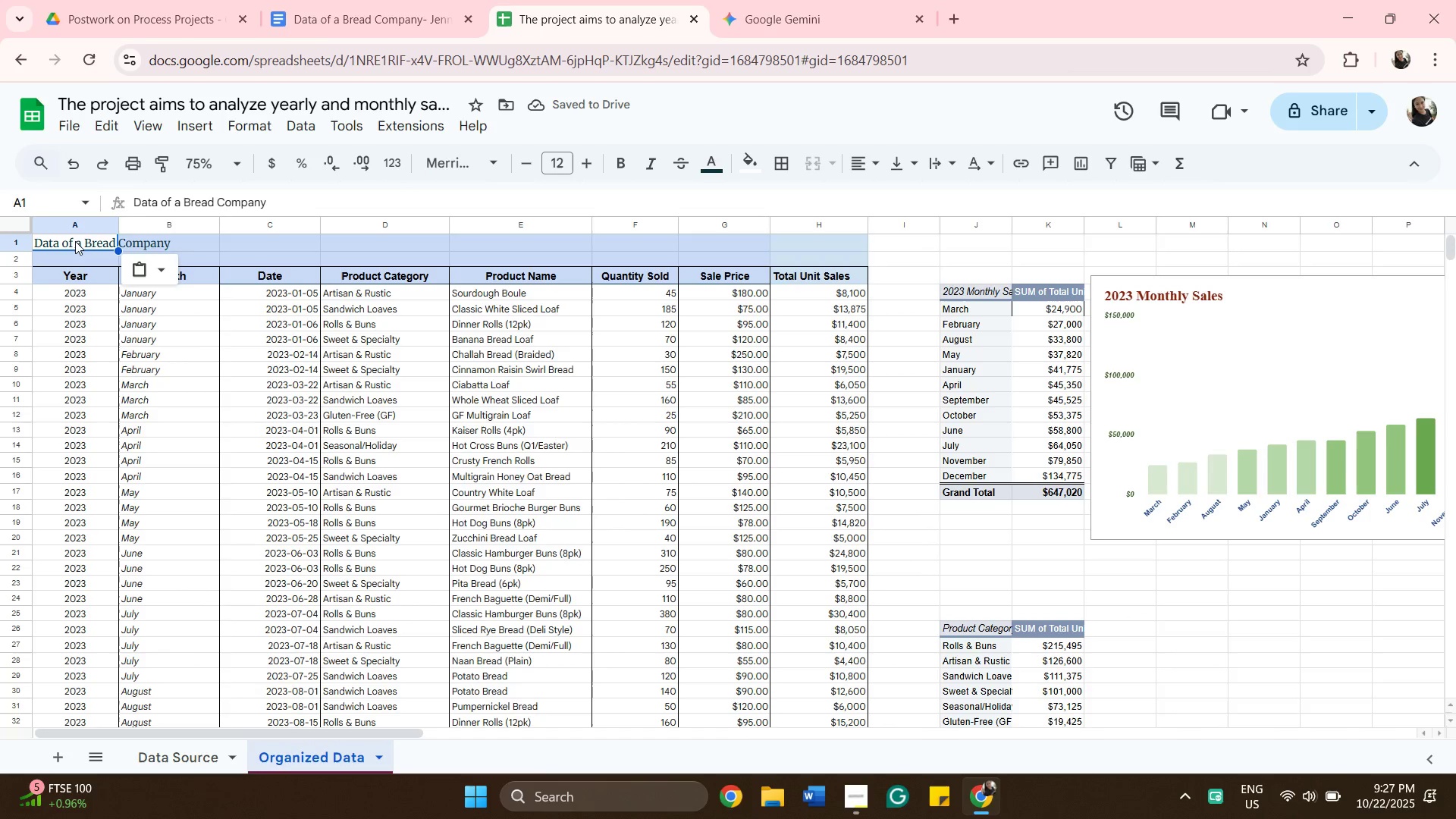 
wait(8.13)
 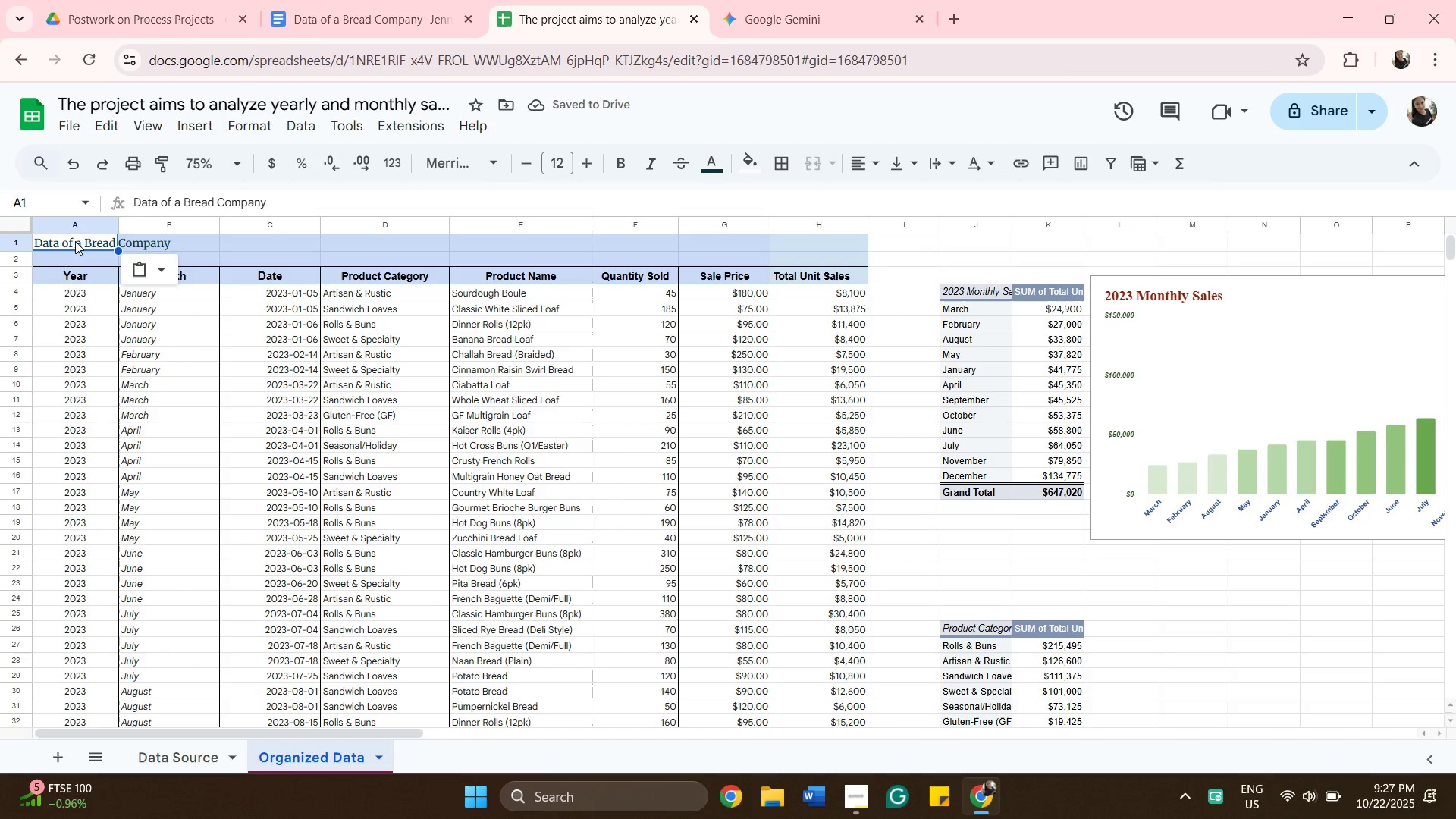 
left_click([522, 235])
 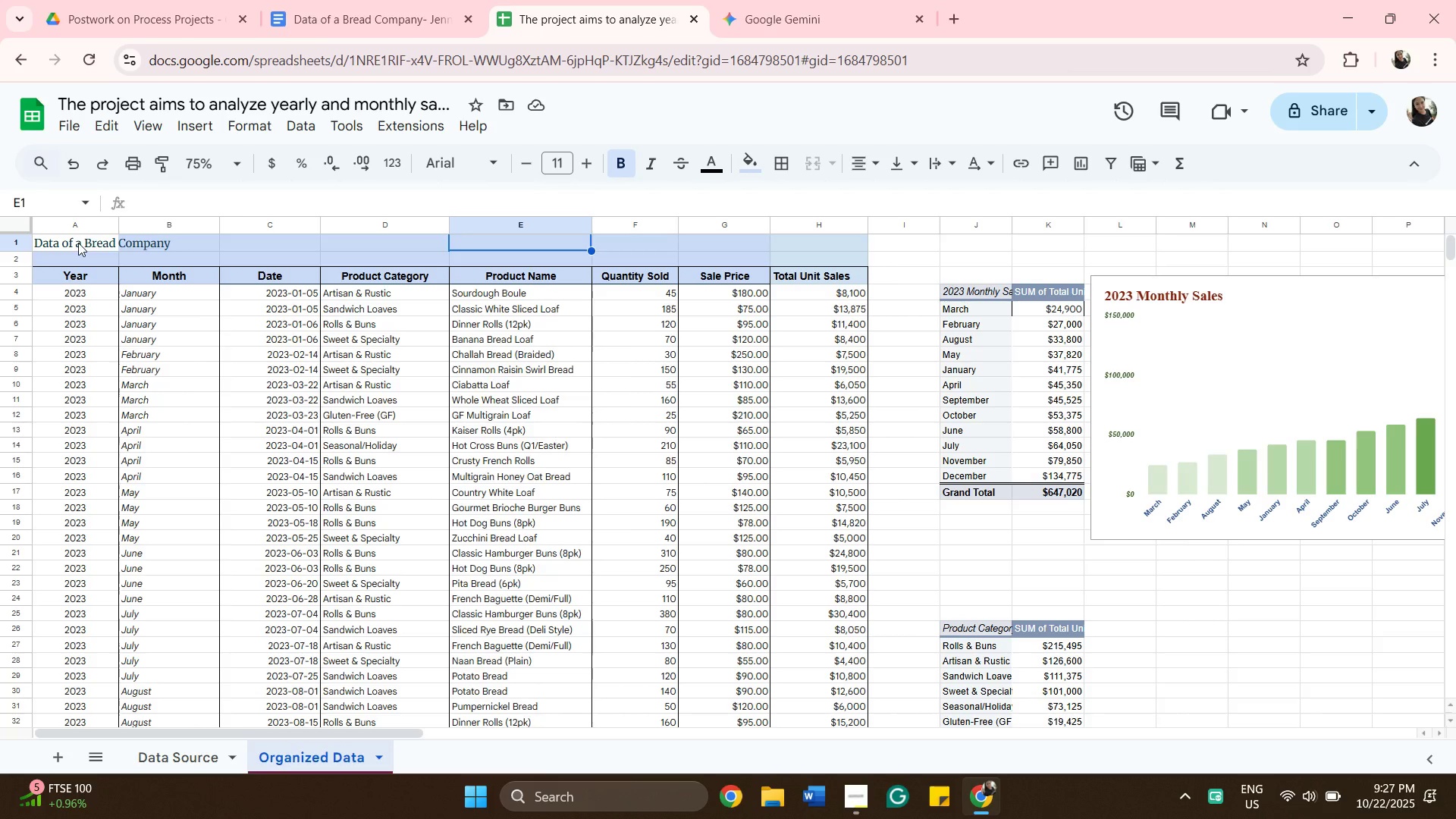 
left_click([78, 243])
 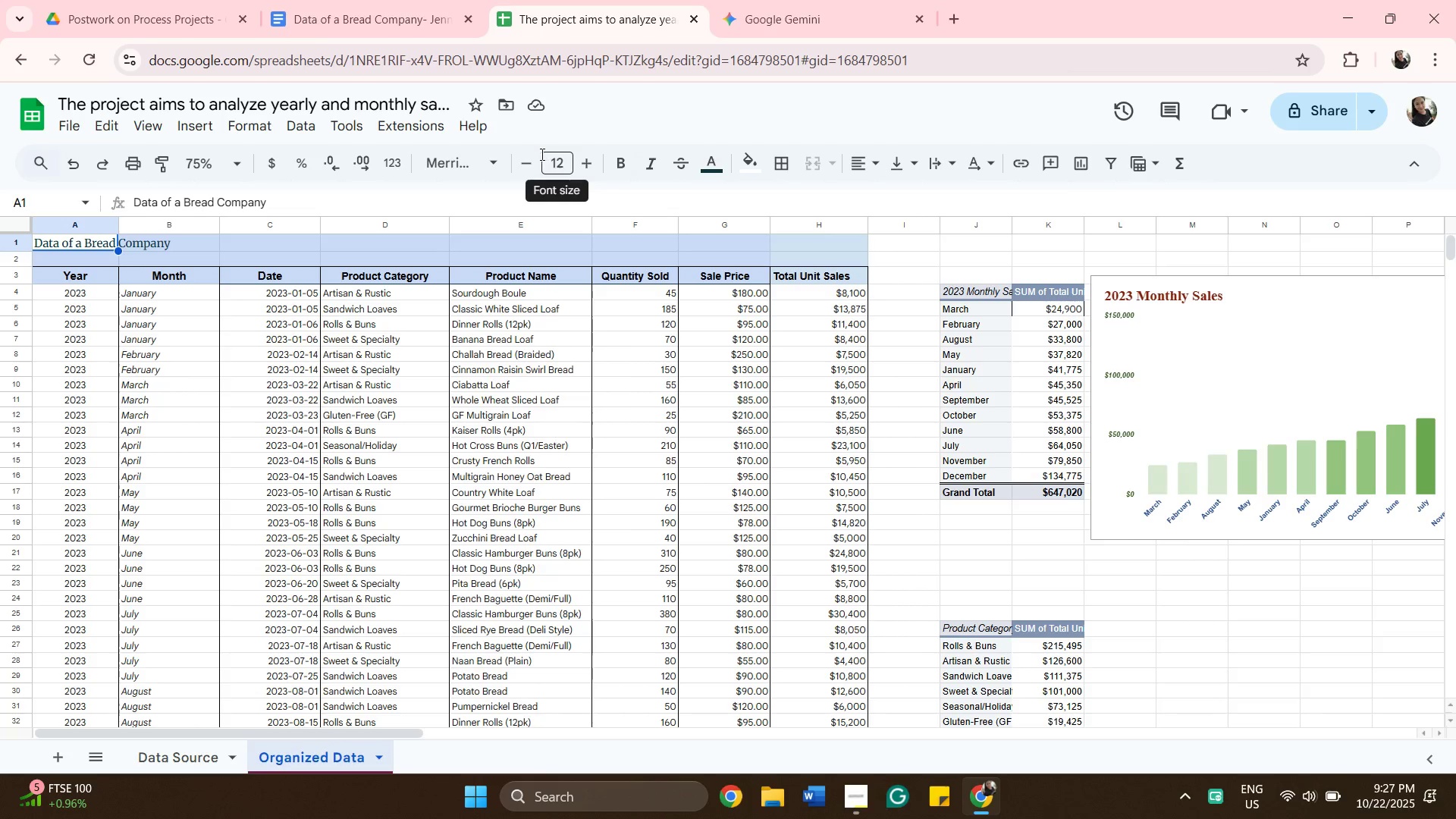 
mouse_move([503, 152])
 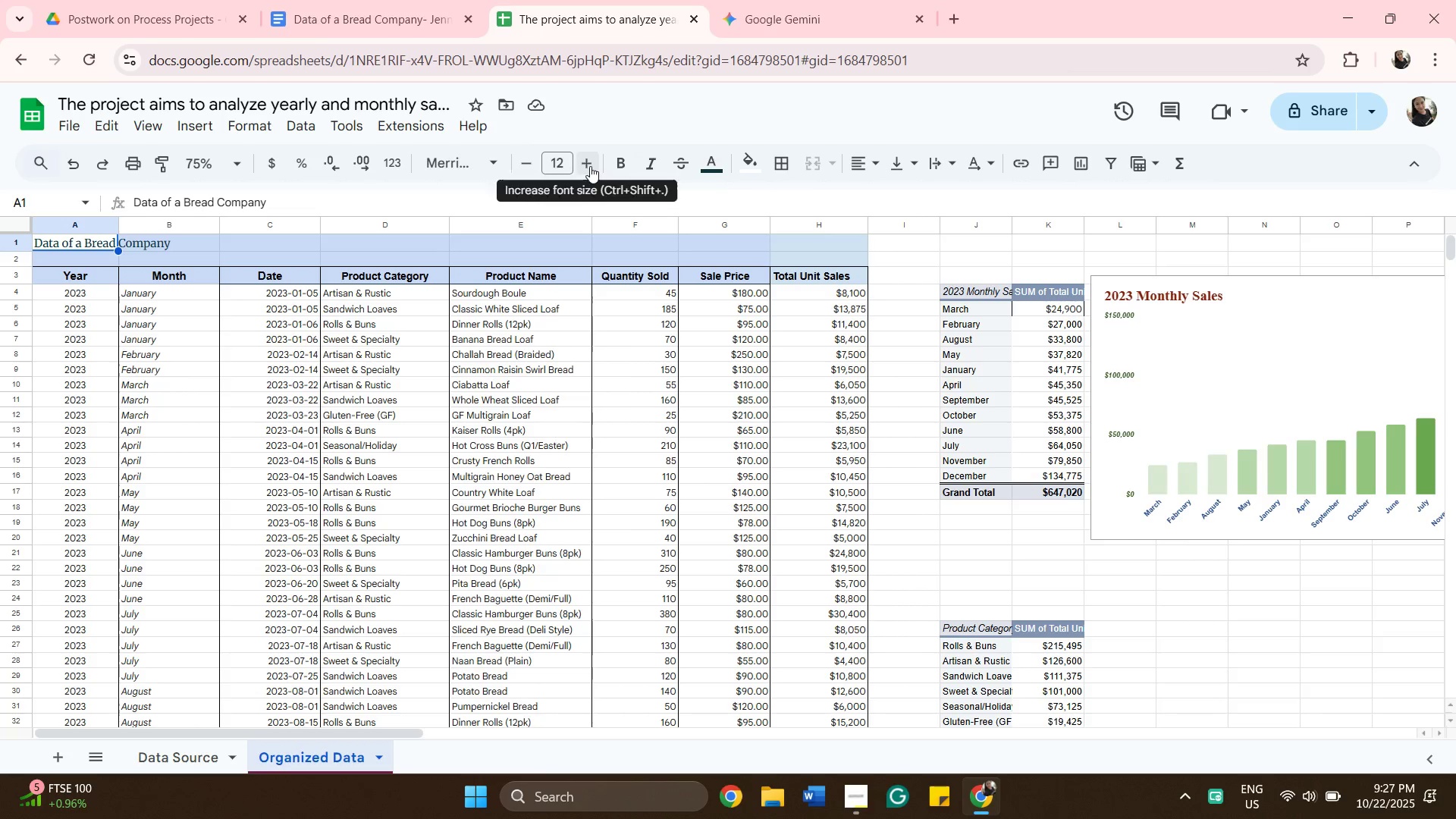 
double_click([590, 166])
 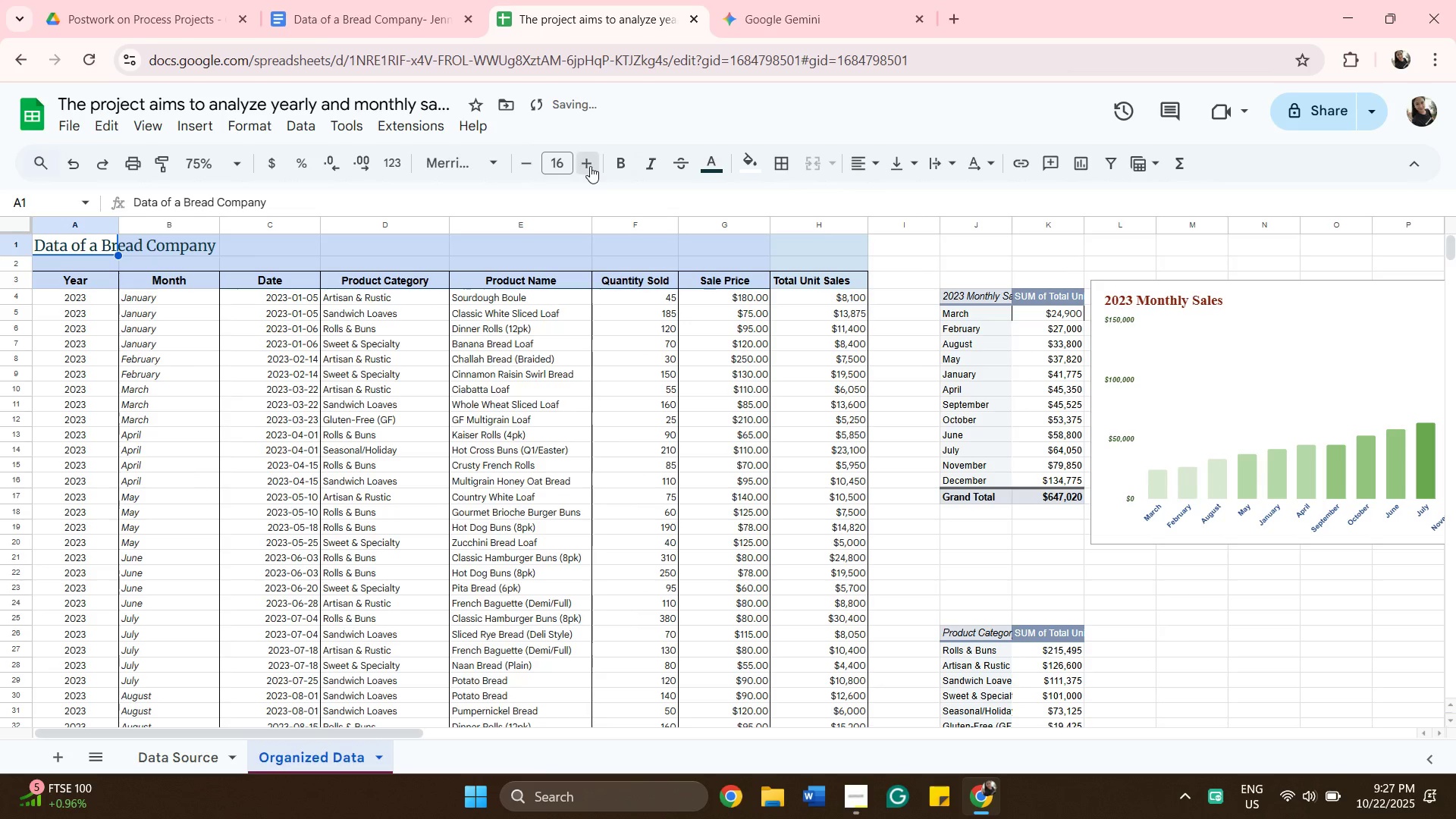 
triple_click([590, 166])
 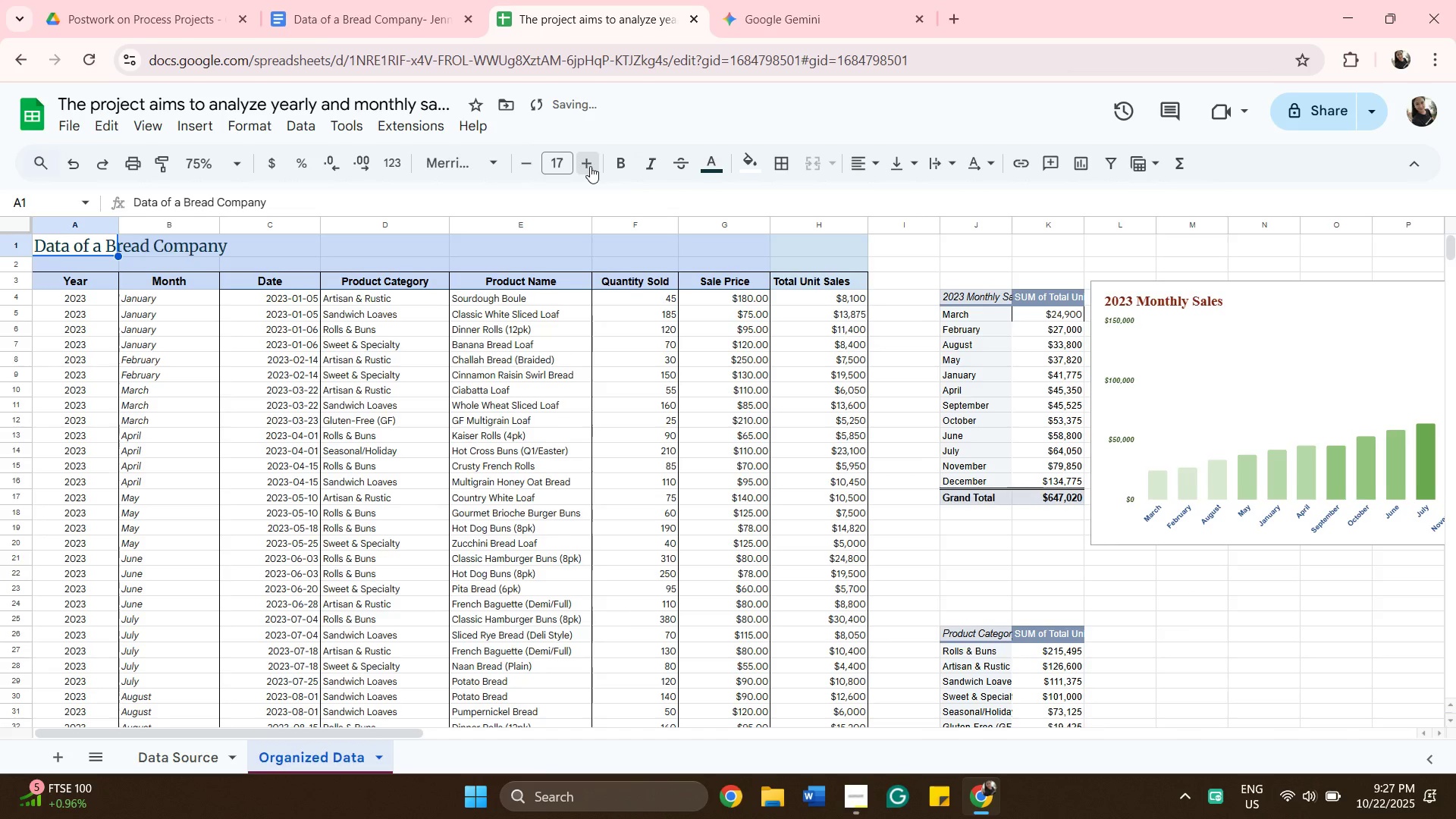 
triple_click([590, 166])
 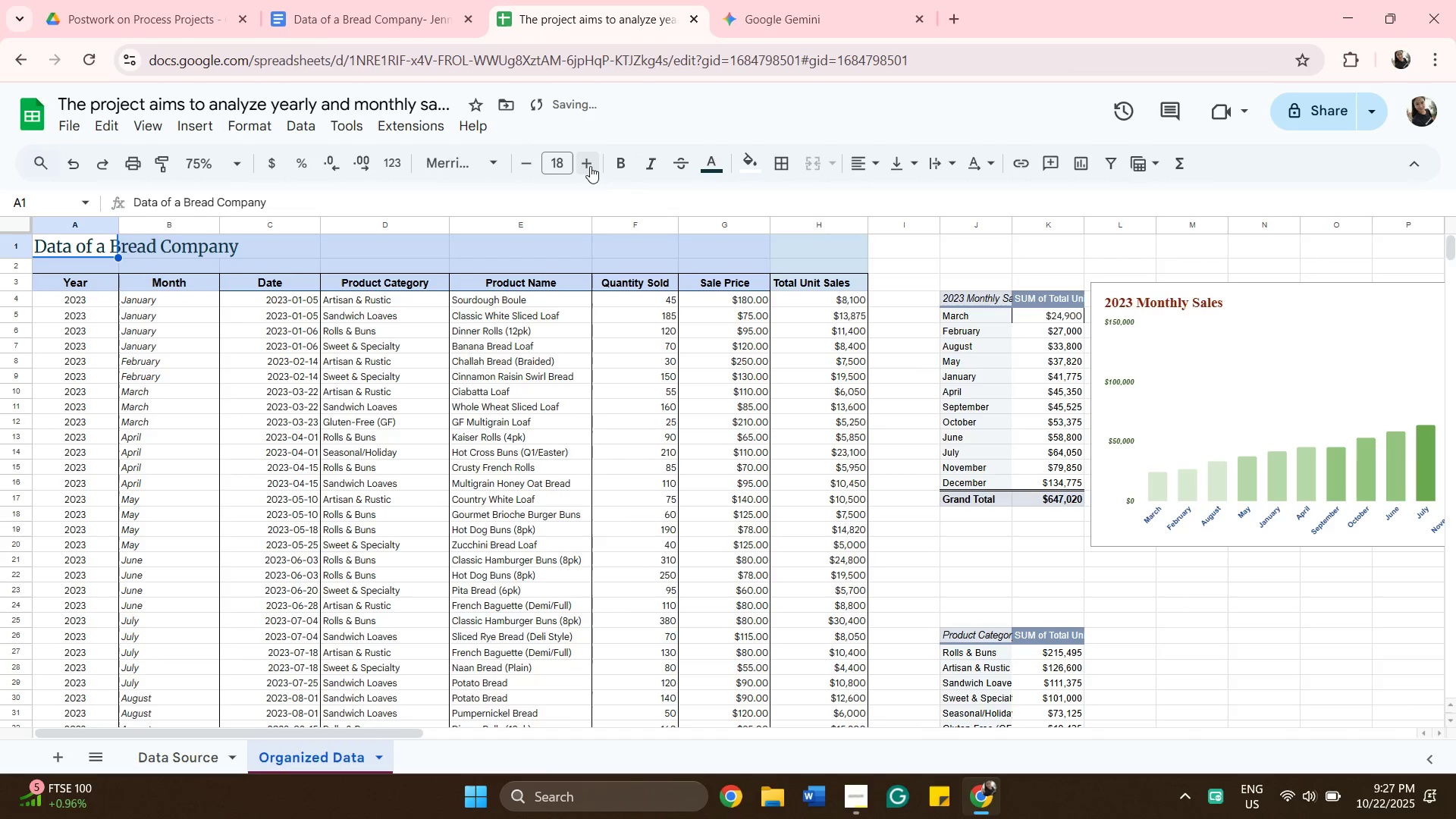 
triple_click([590, 166])
 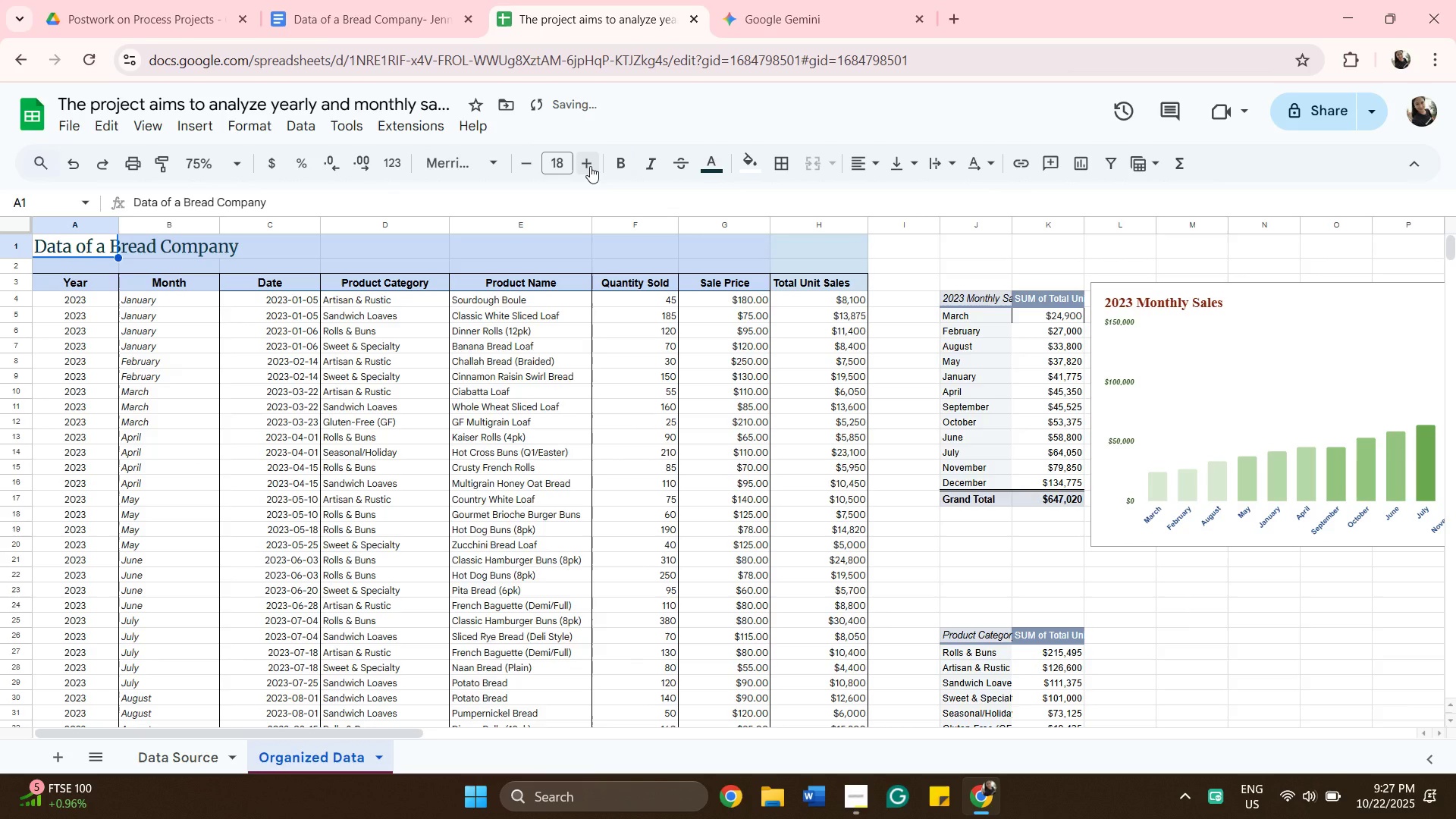 
triple_click([590, 166])
 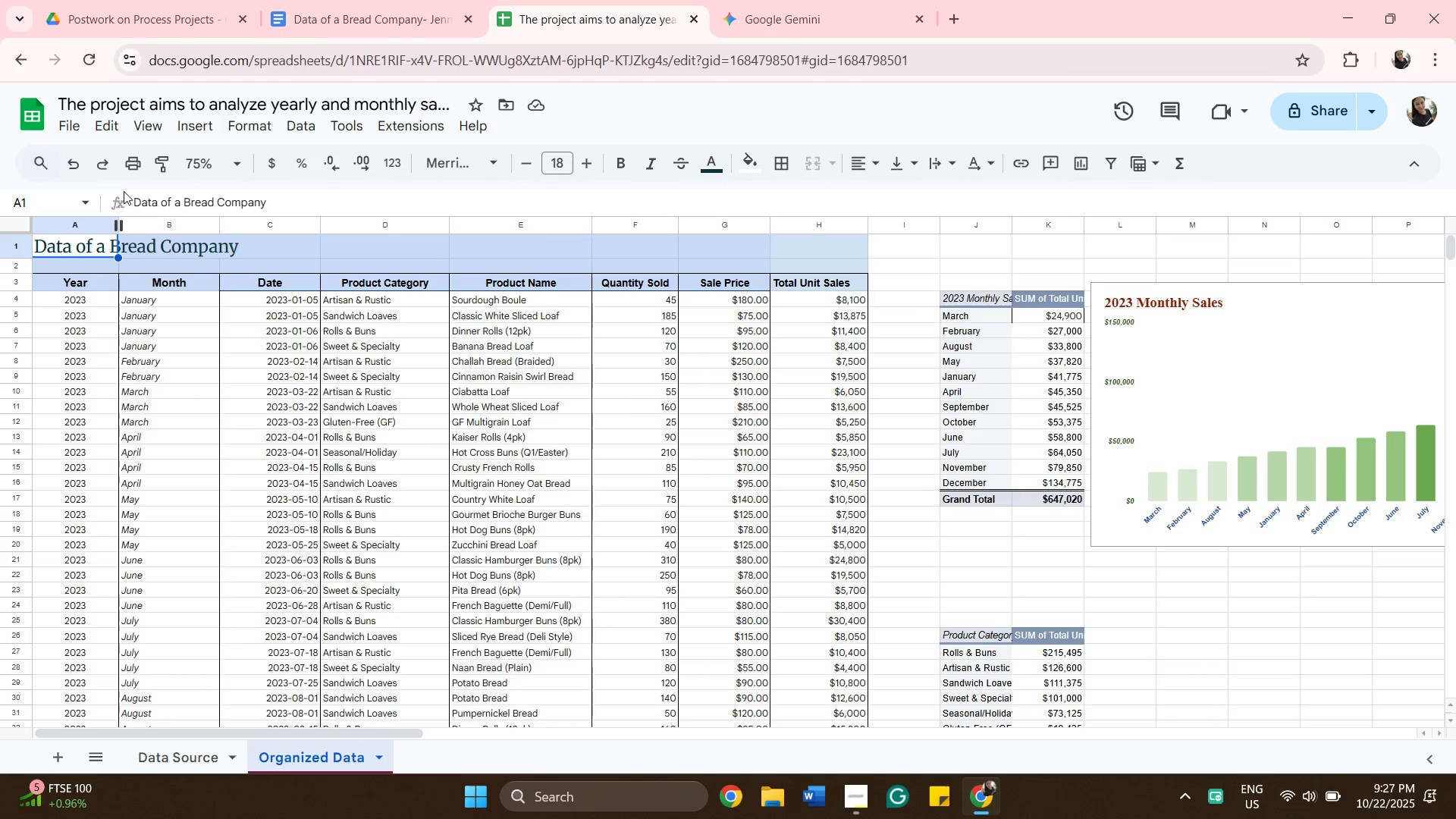 
wait(7.18)
 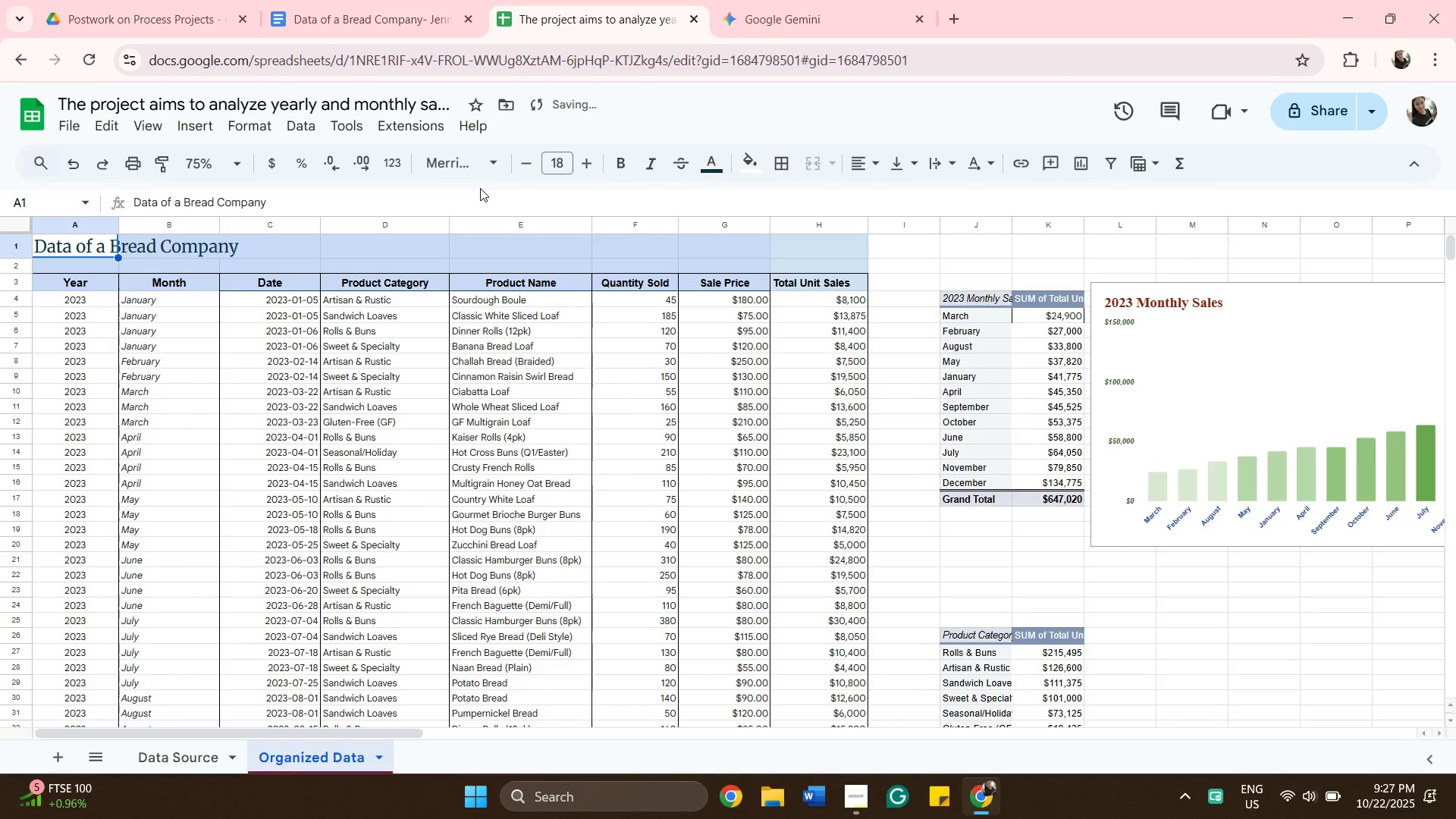 
left_click([267, 261])
 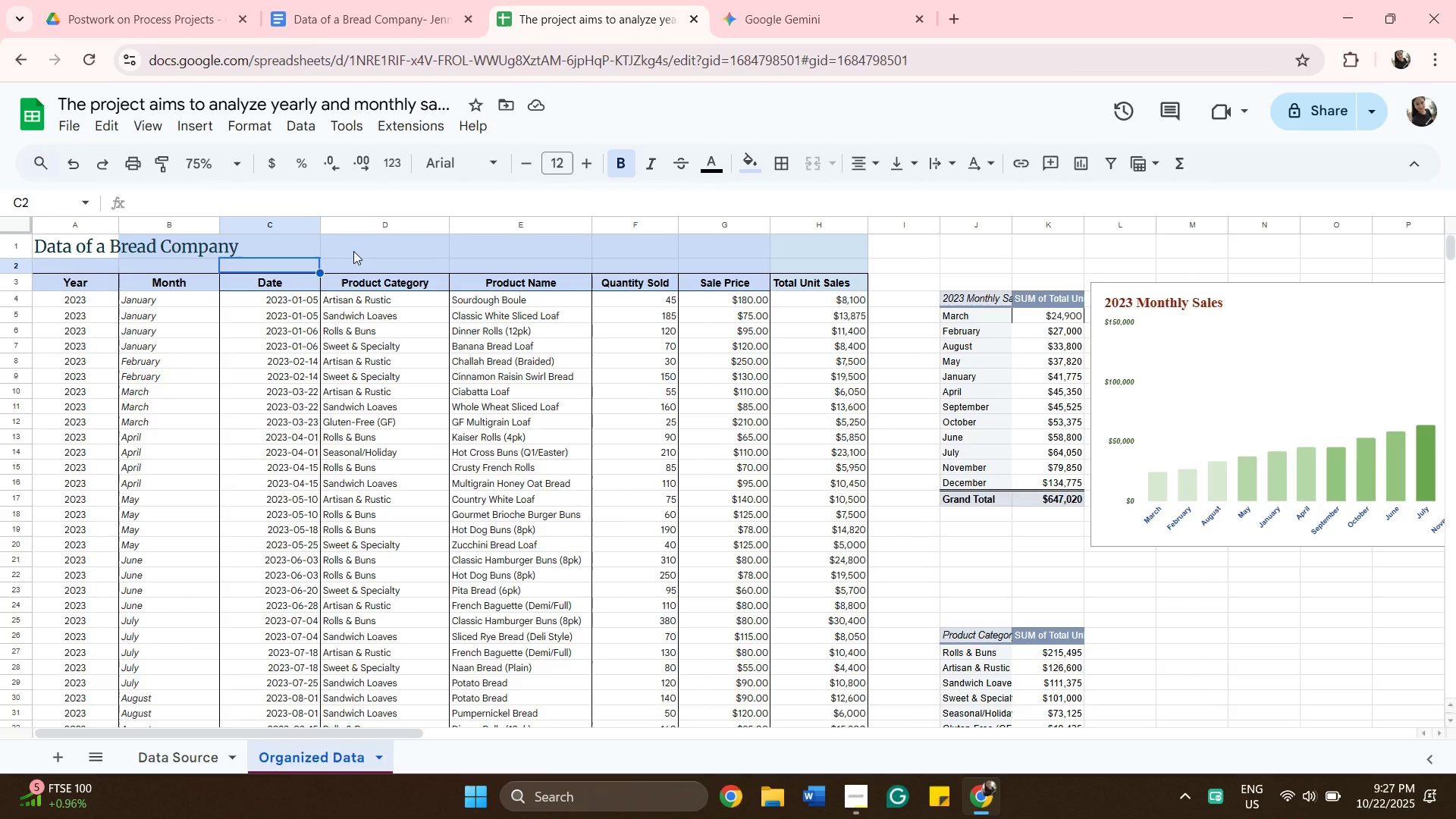 
mouse_move([317, 224])
 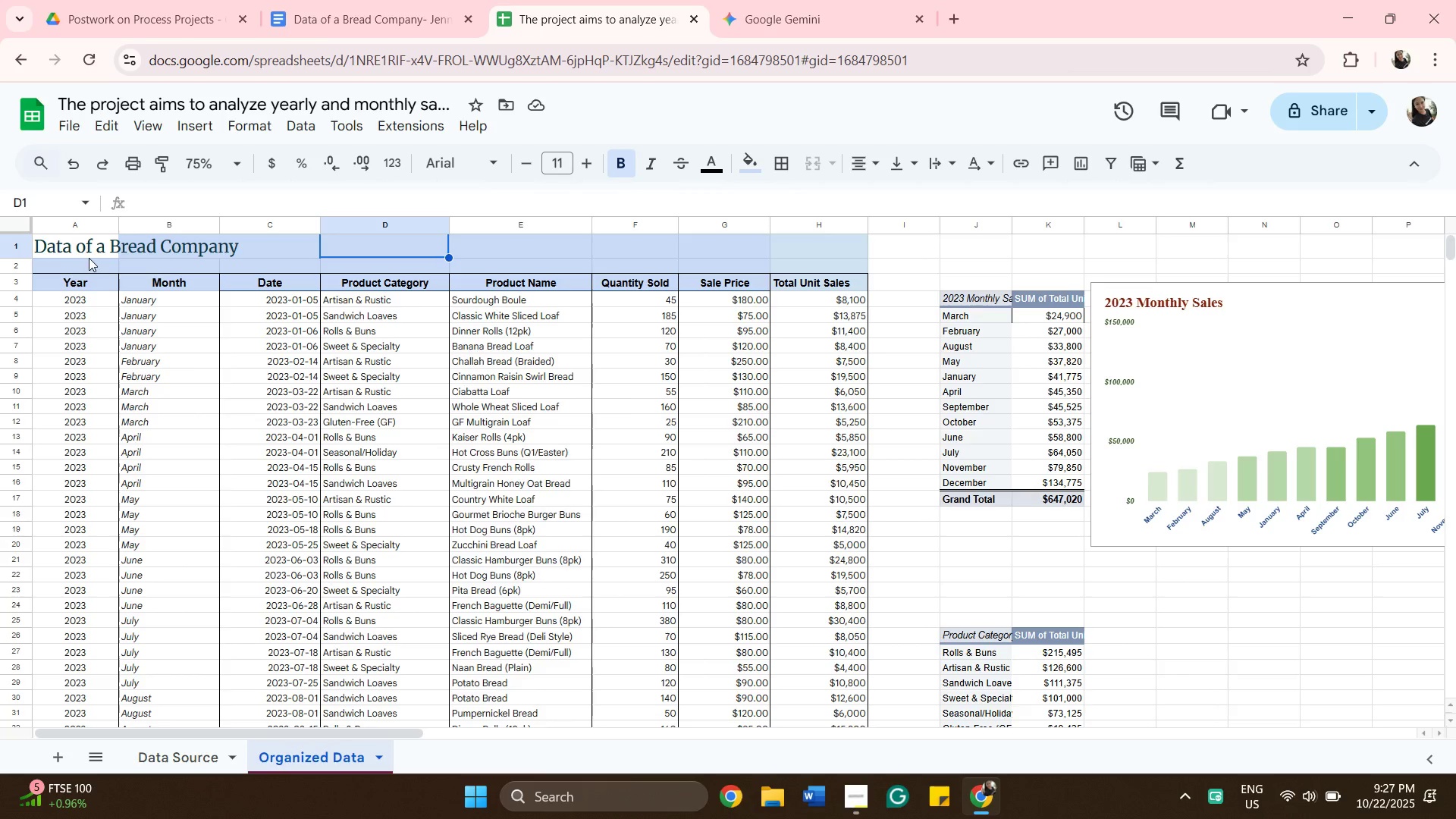 
double_click([89, 256])
 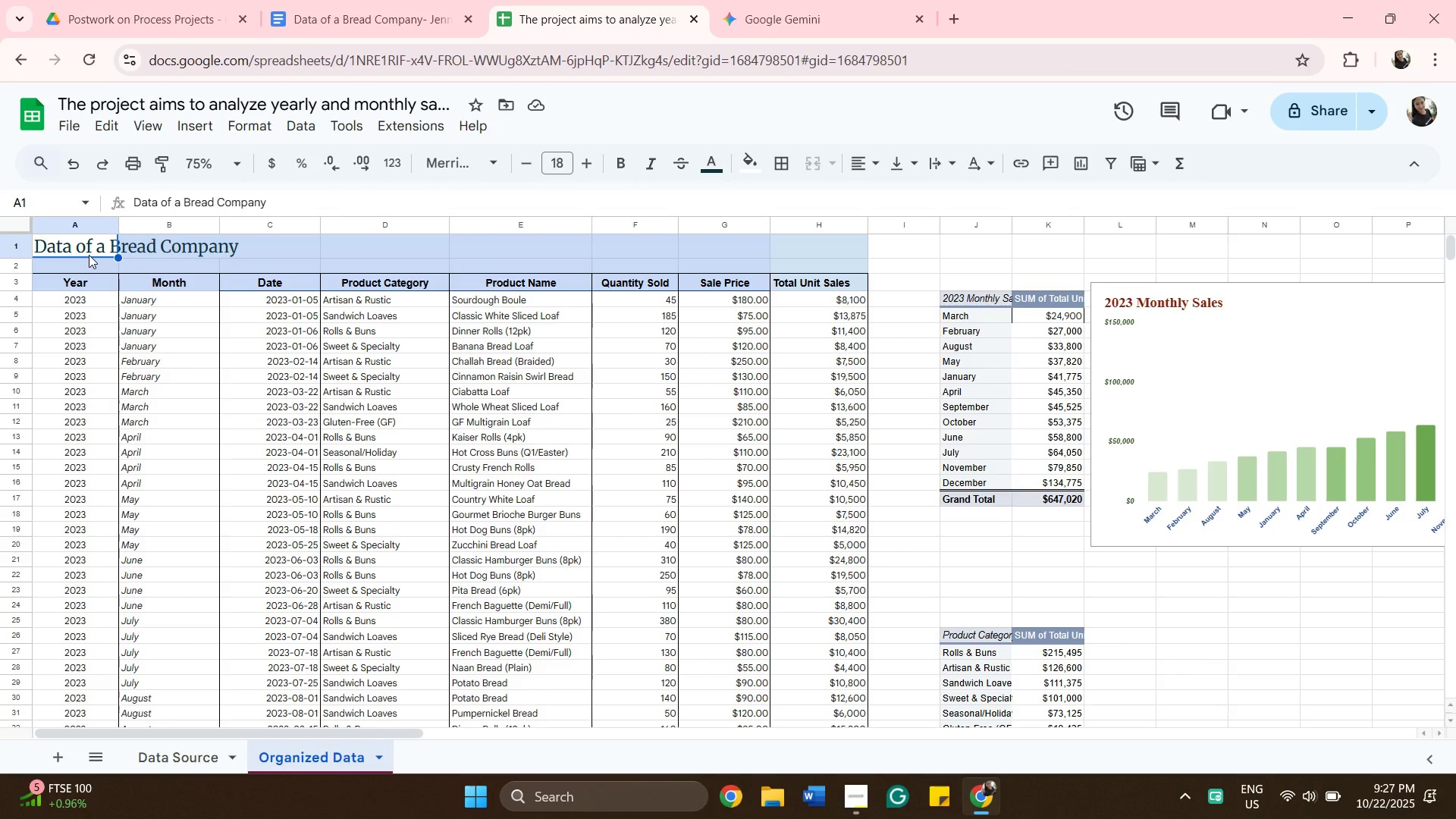 
key(Control+ControlLeft)
 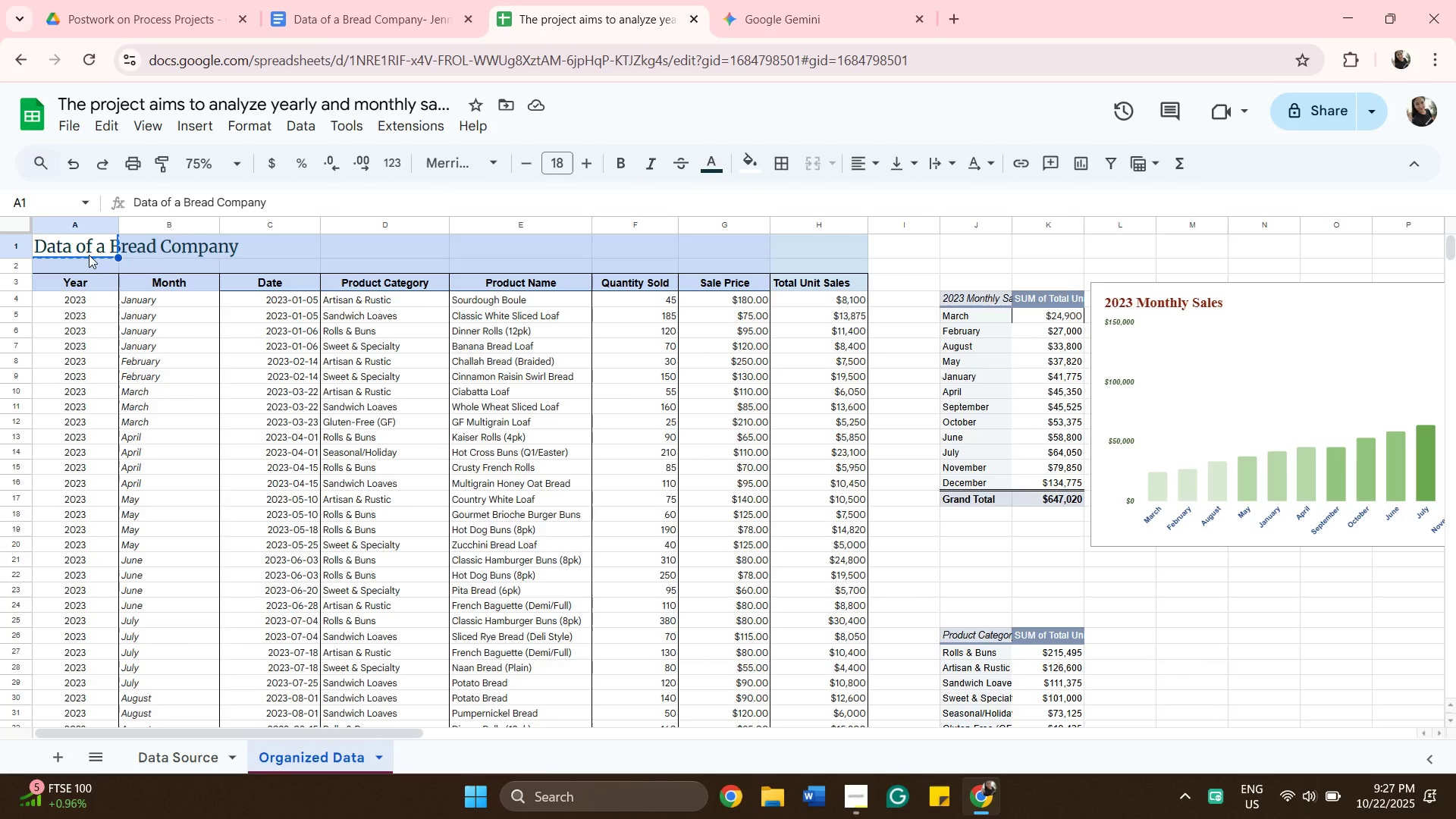 
key(Control+C)
 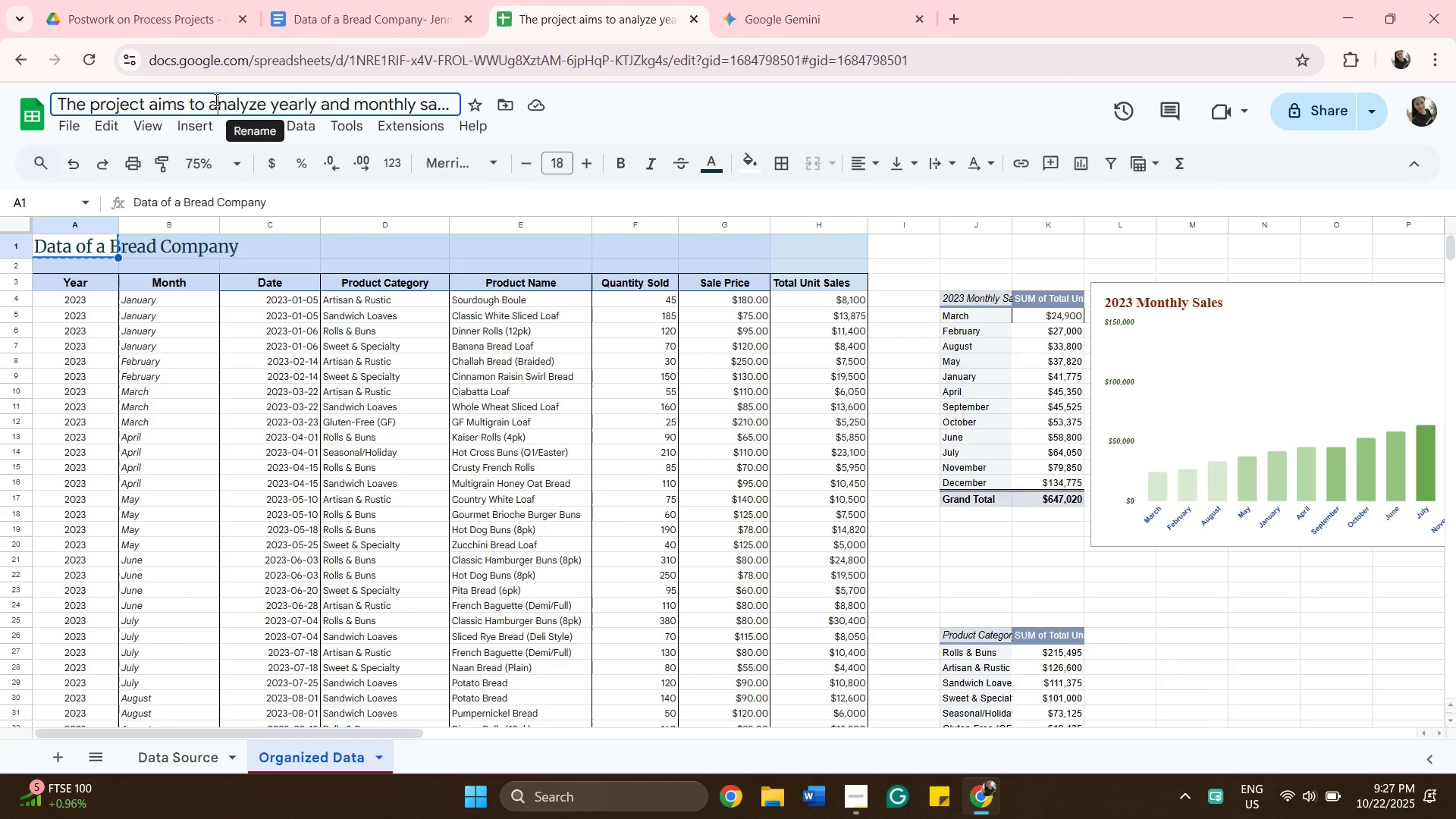 
left_click([215, 99])
 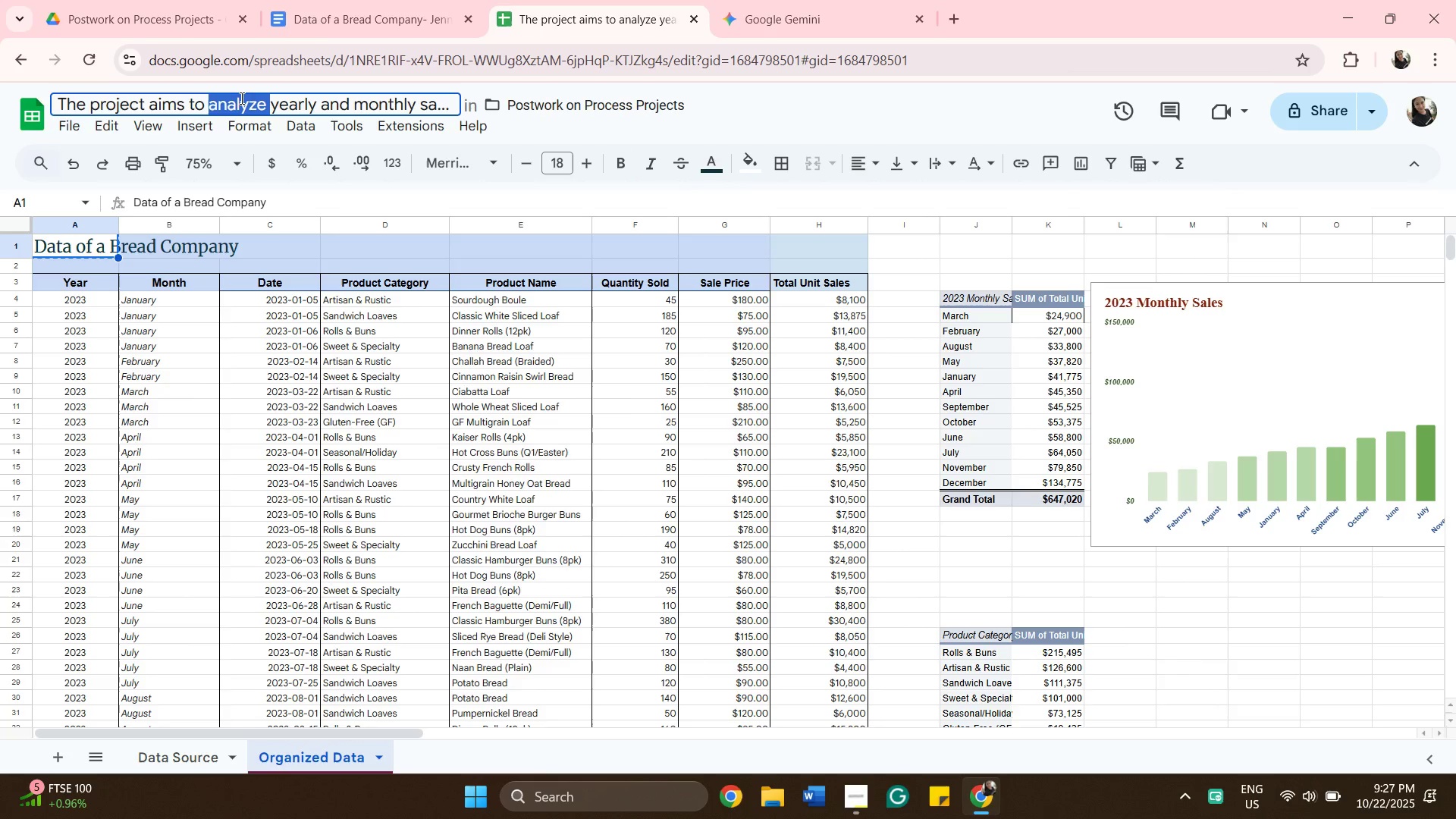 
double_click([240, 98])
 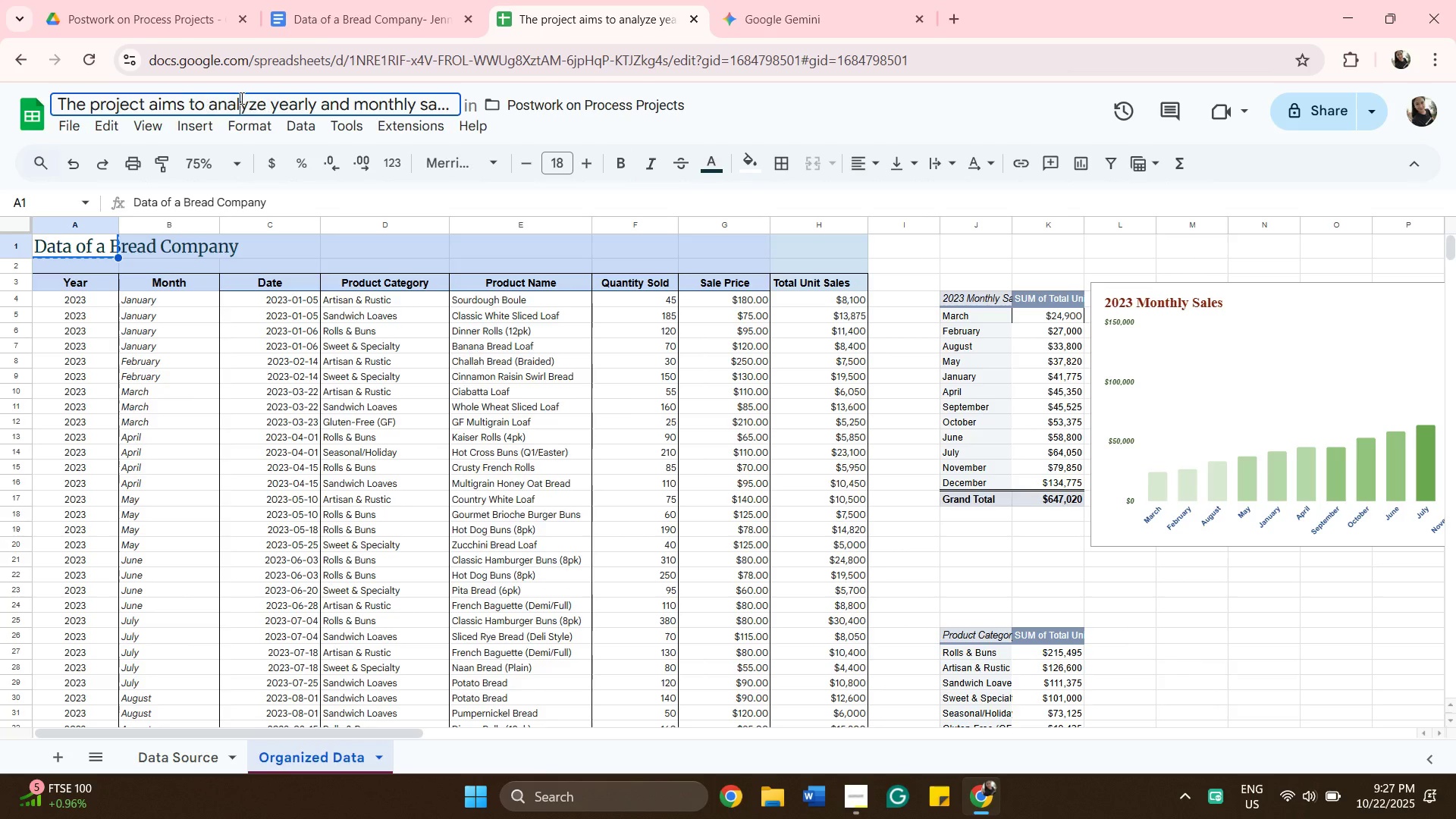 
left_click([240, 98])
 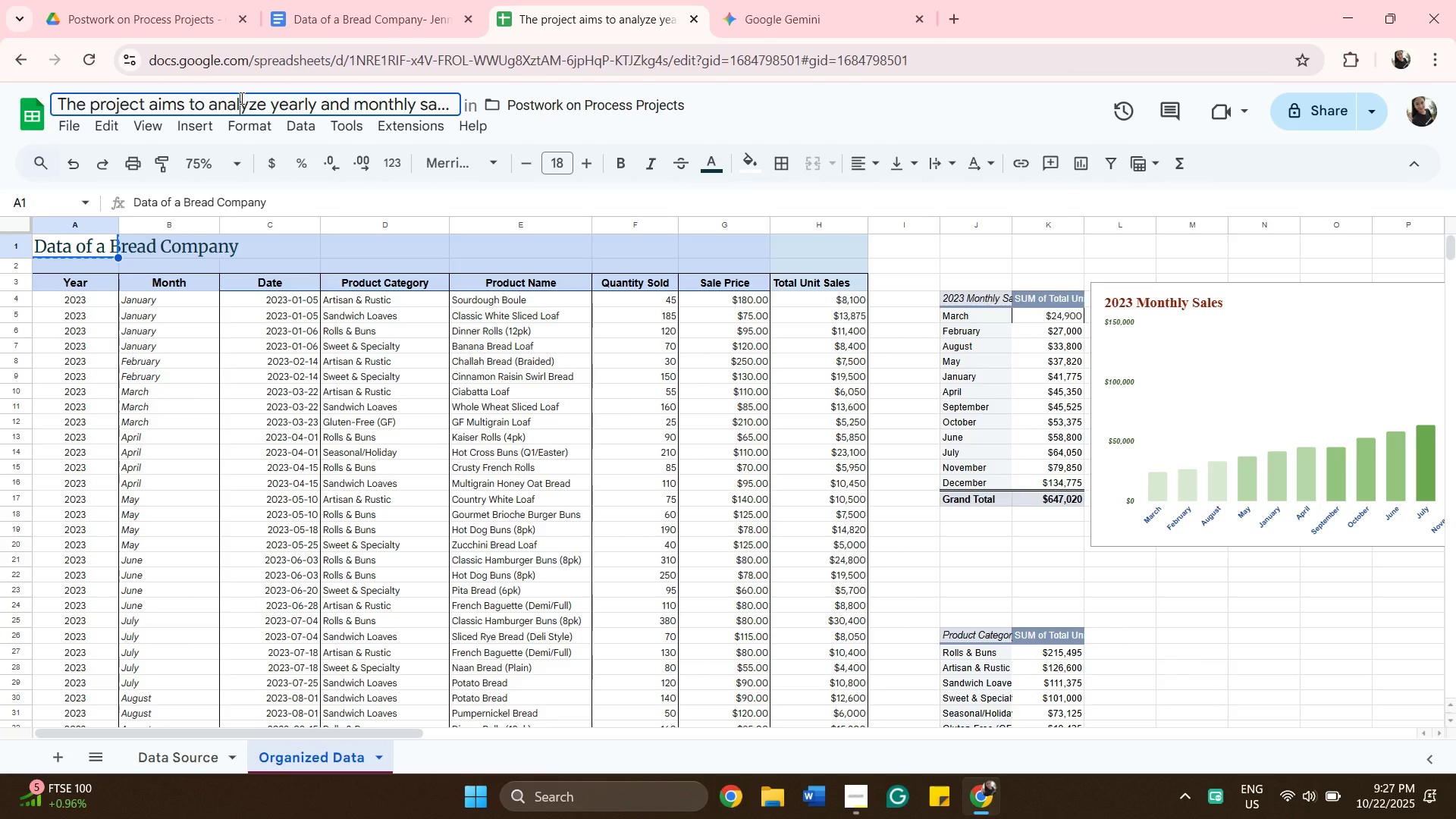 
key(Control+A)
 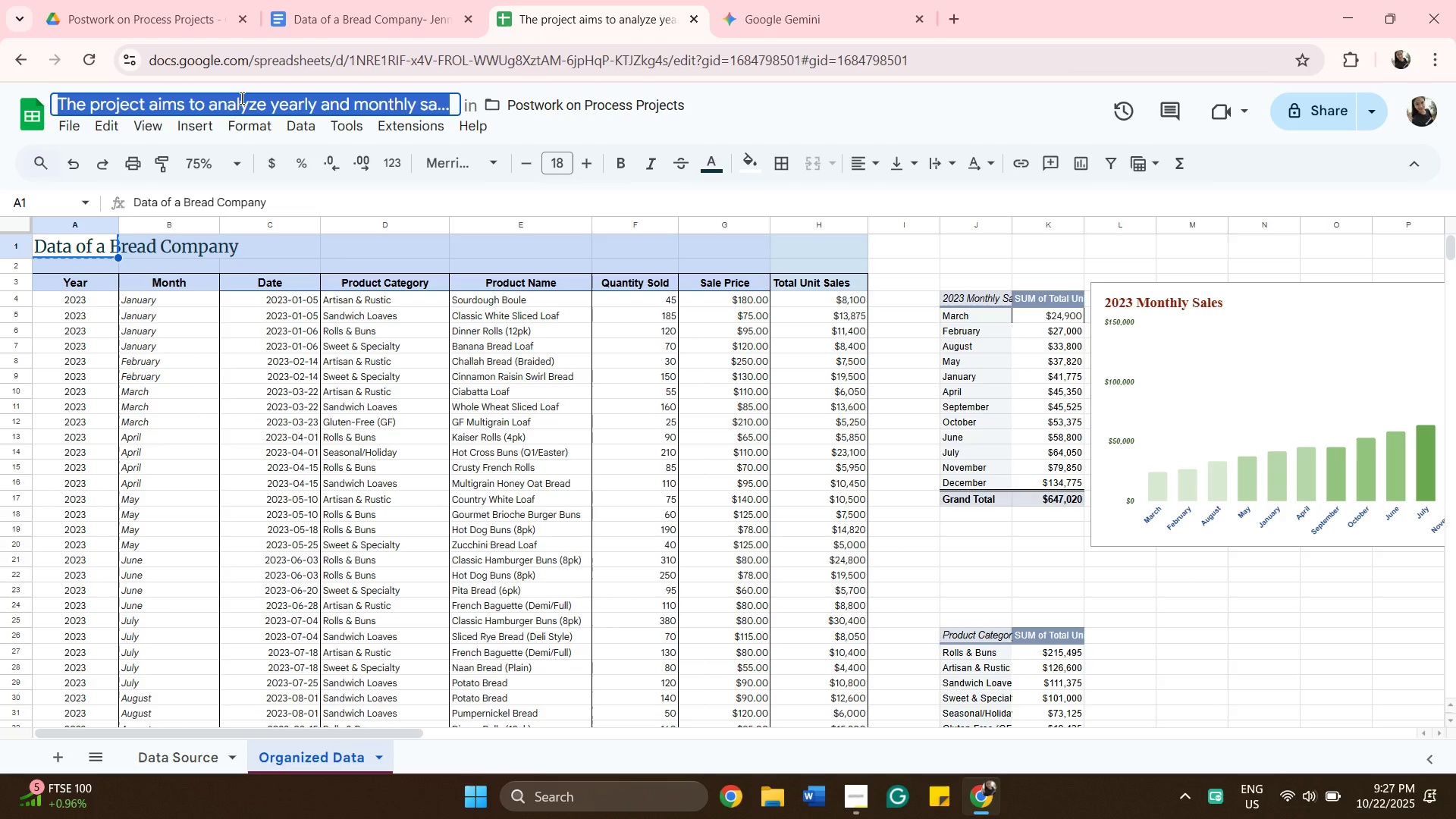 
key(Control+V)
 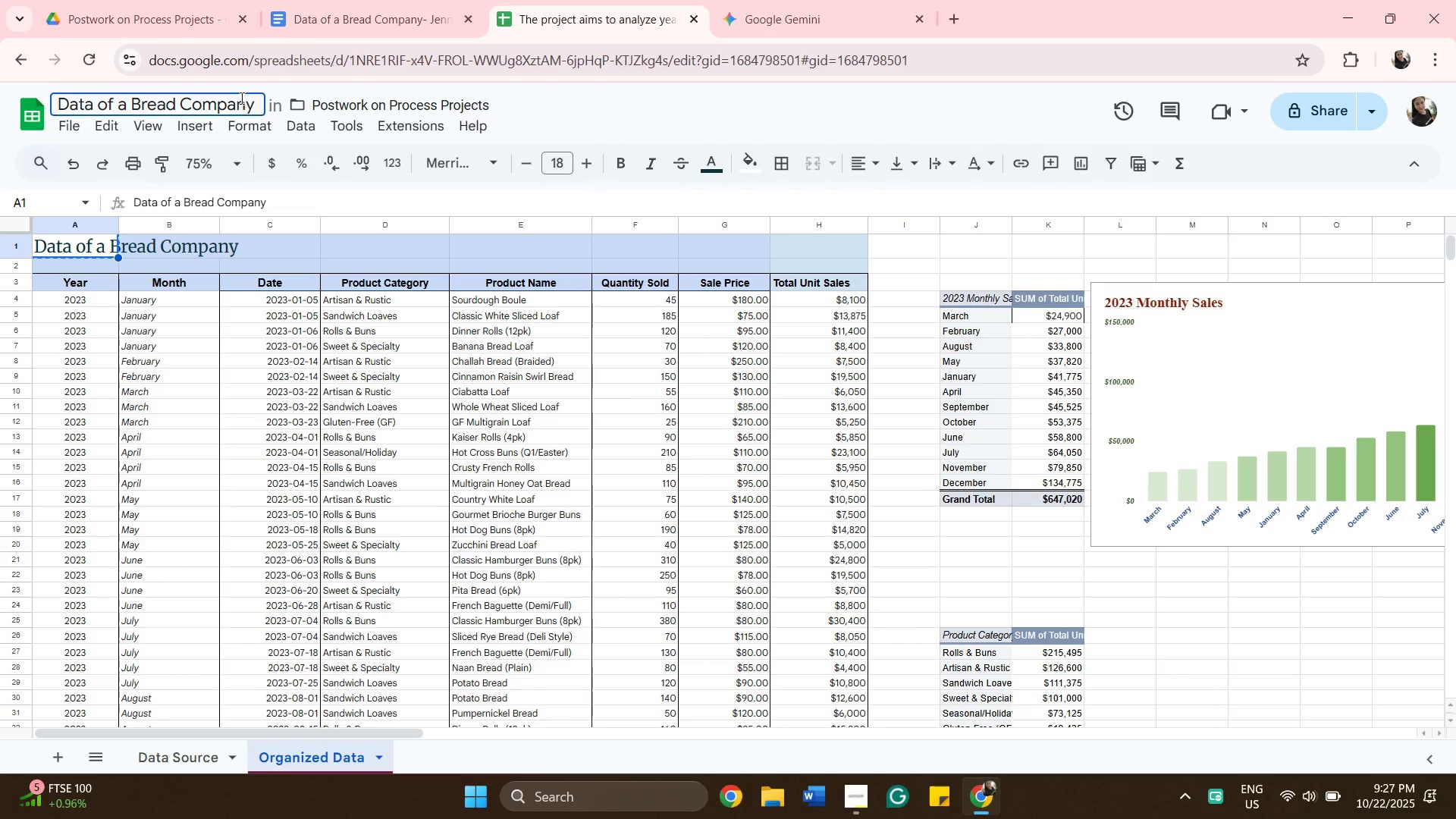 
type( )
key(Backspace)
type(- Jenny Escasenas project)
 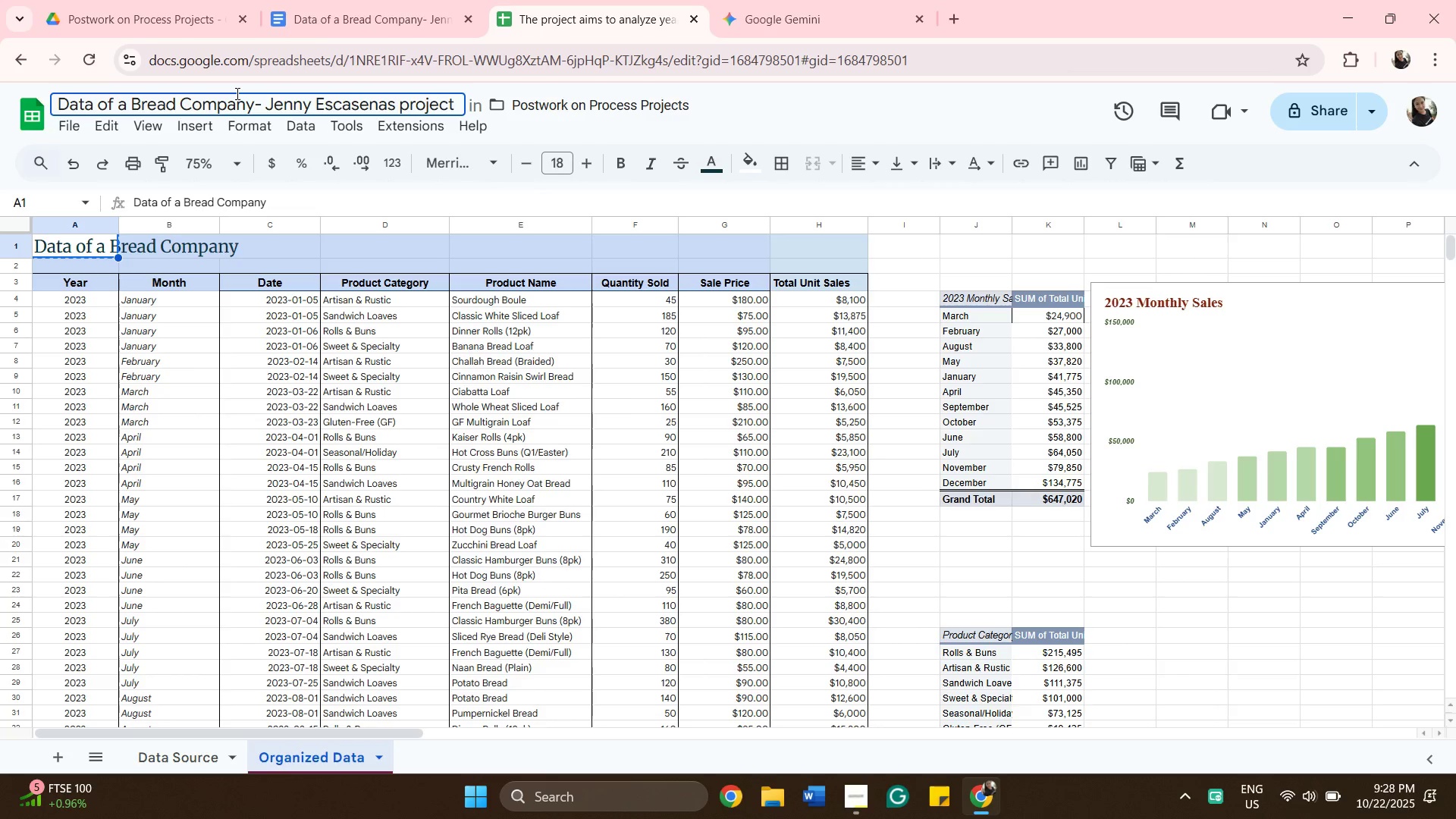 
mouse_move([722, 815])
 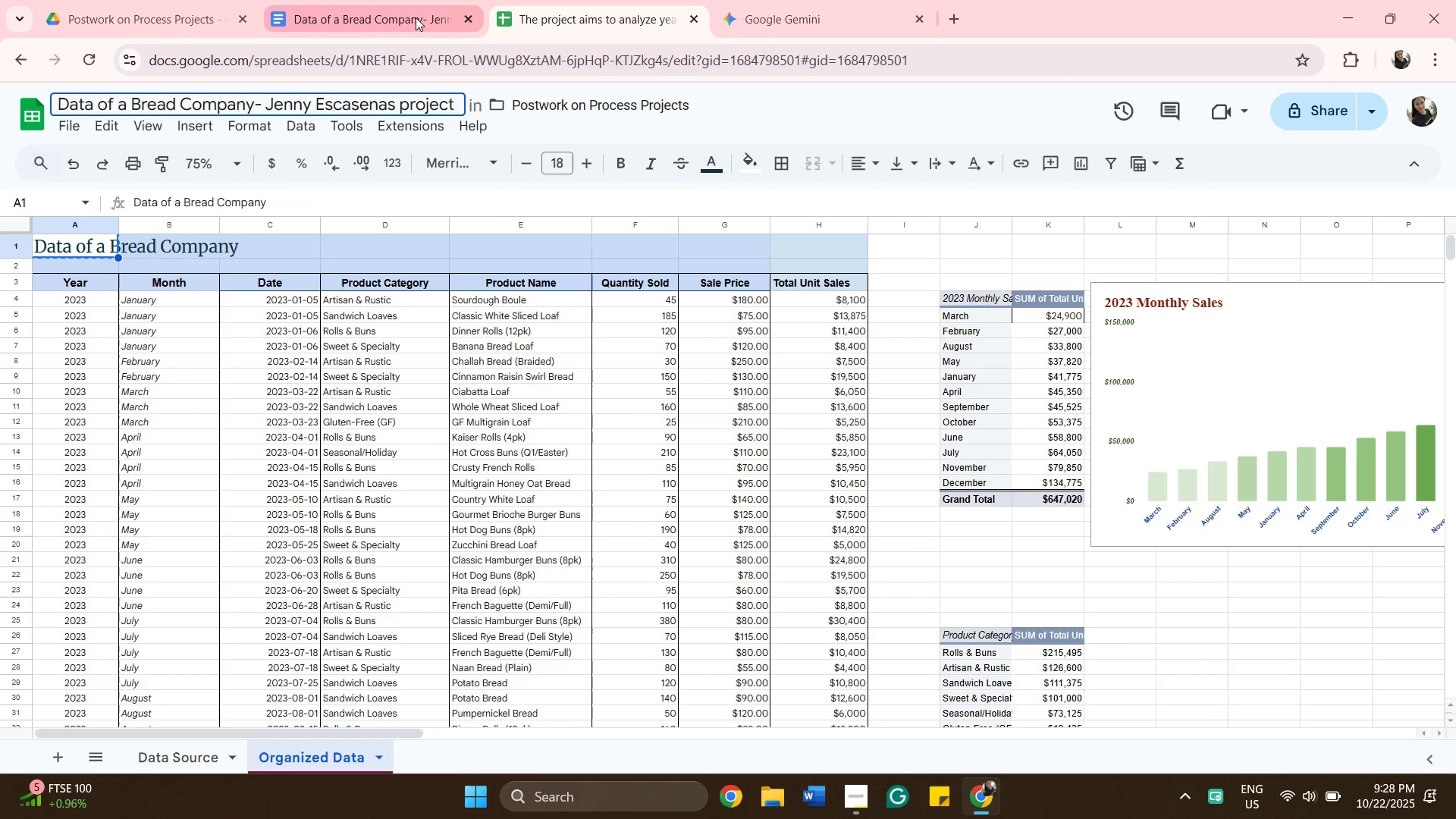 
left_click([416, 17])
 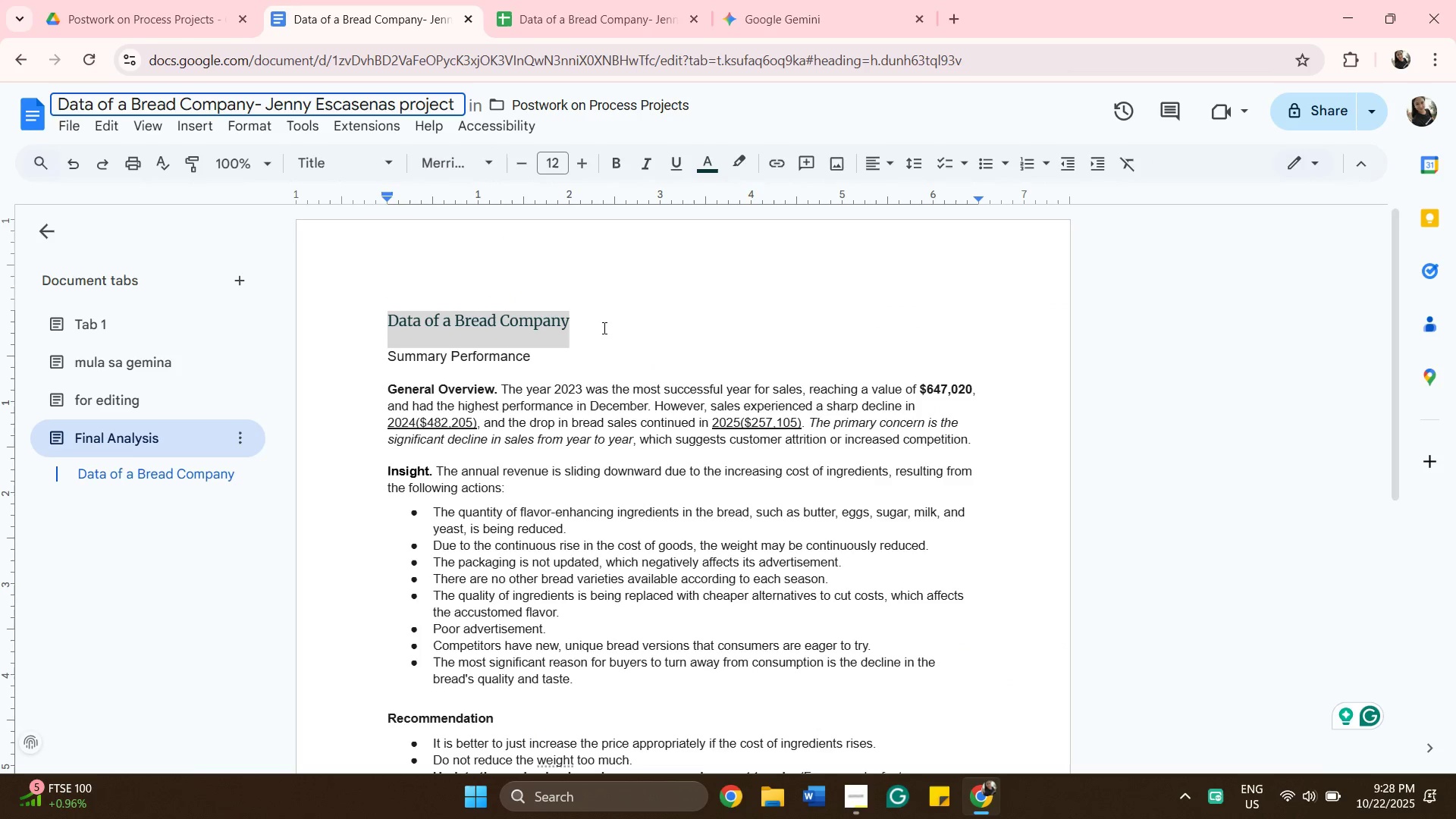 
left_click([603, 328])
 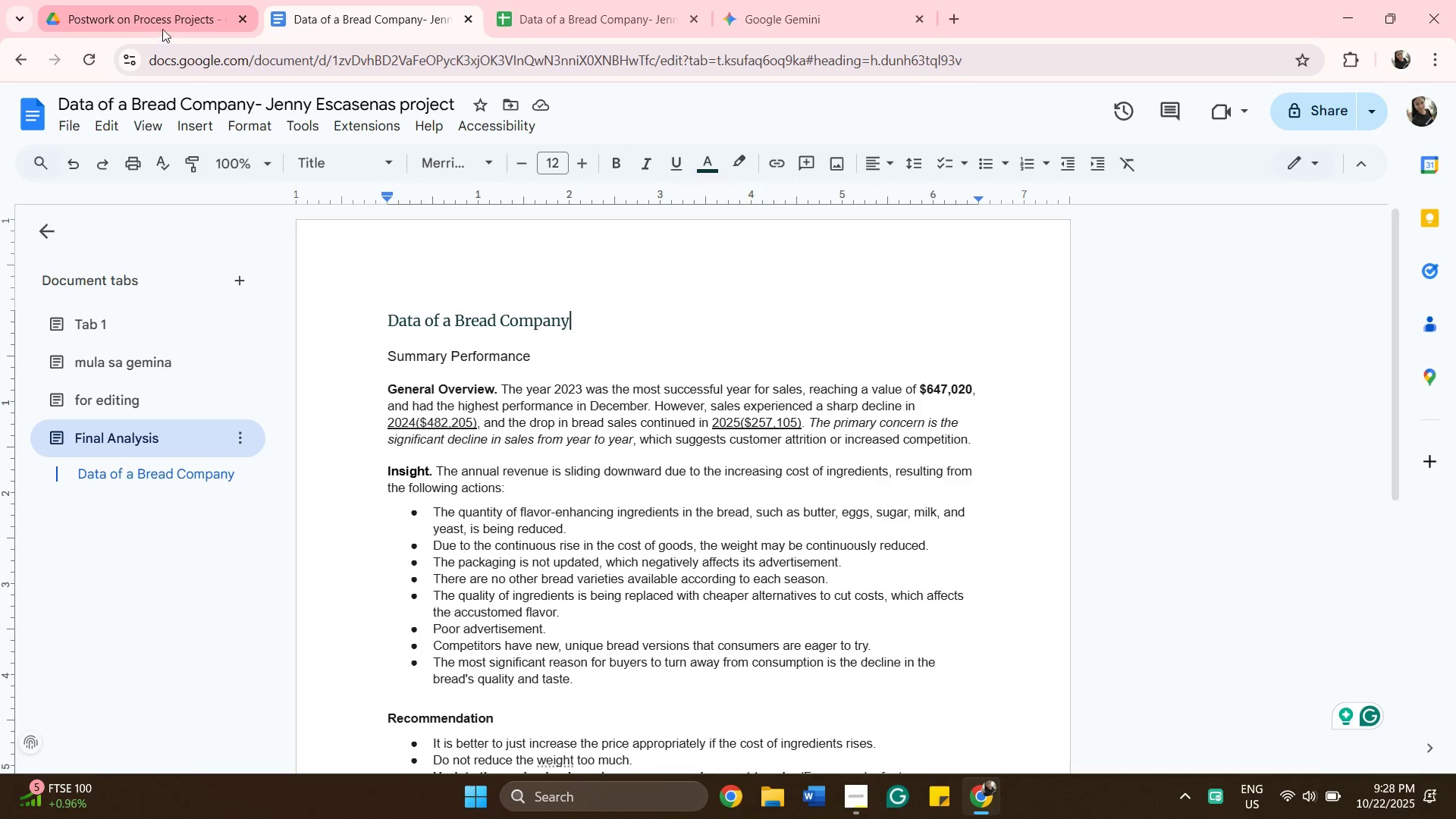 
left_click([153, 17])
 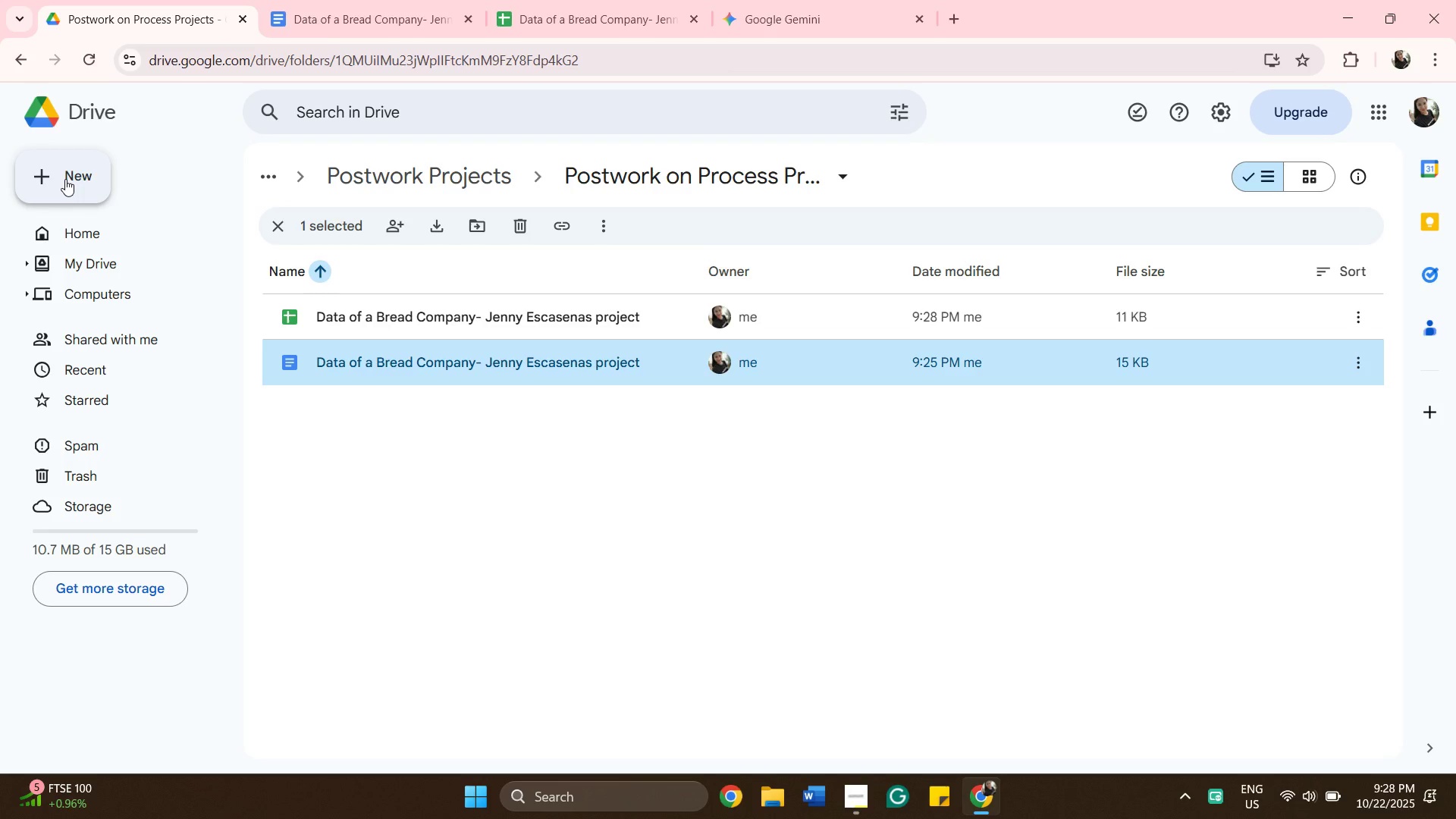 
wait(7.56)
 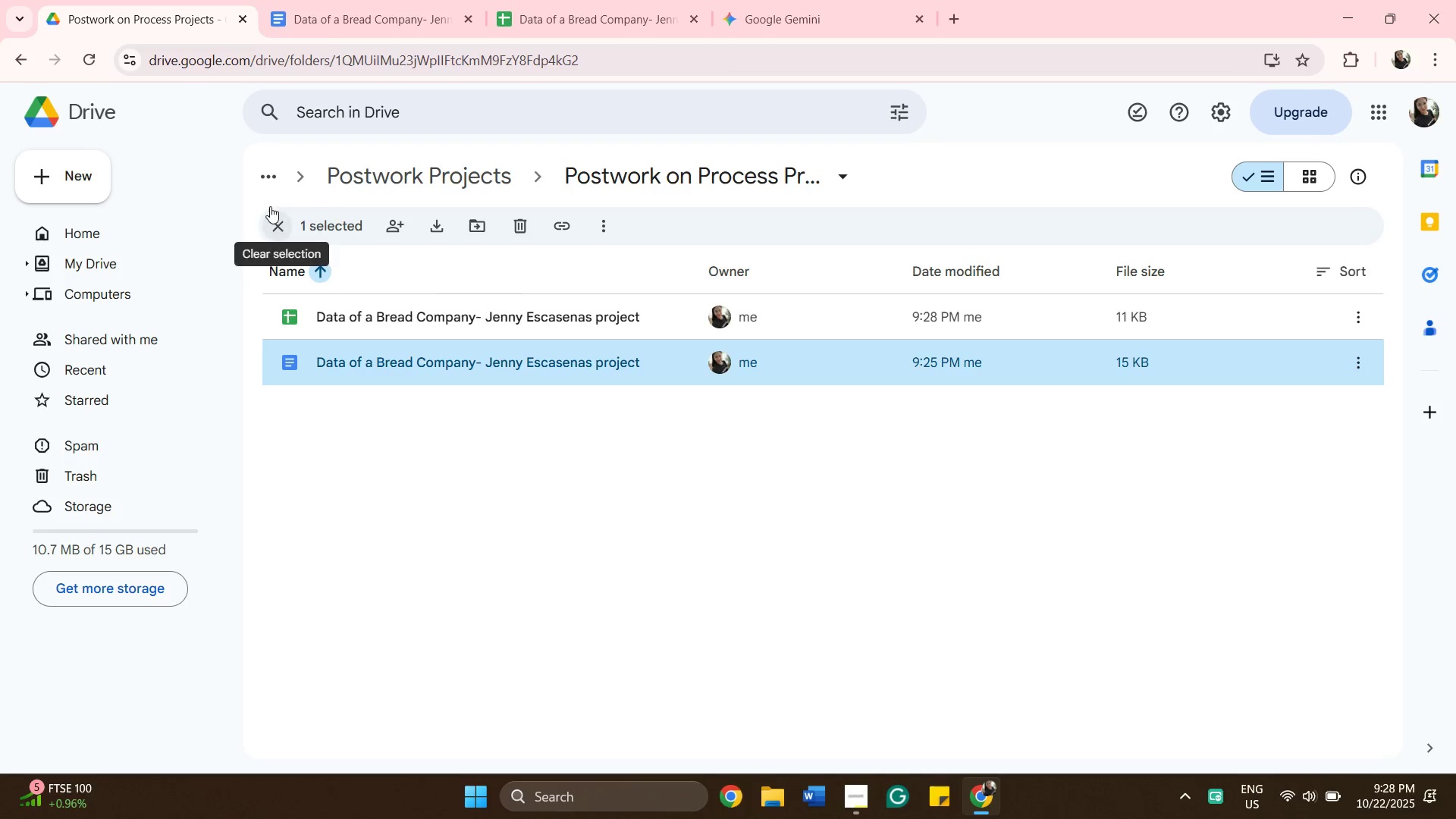 
left_click([15, 67])
 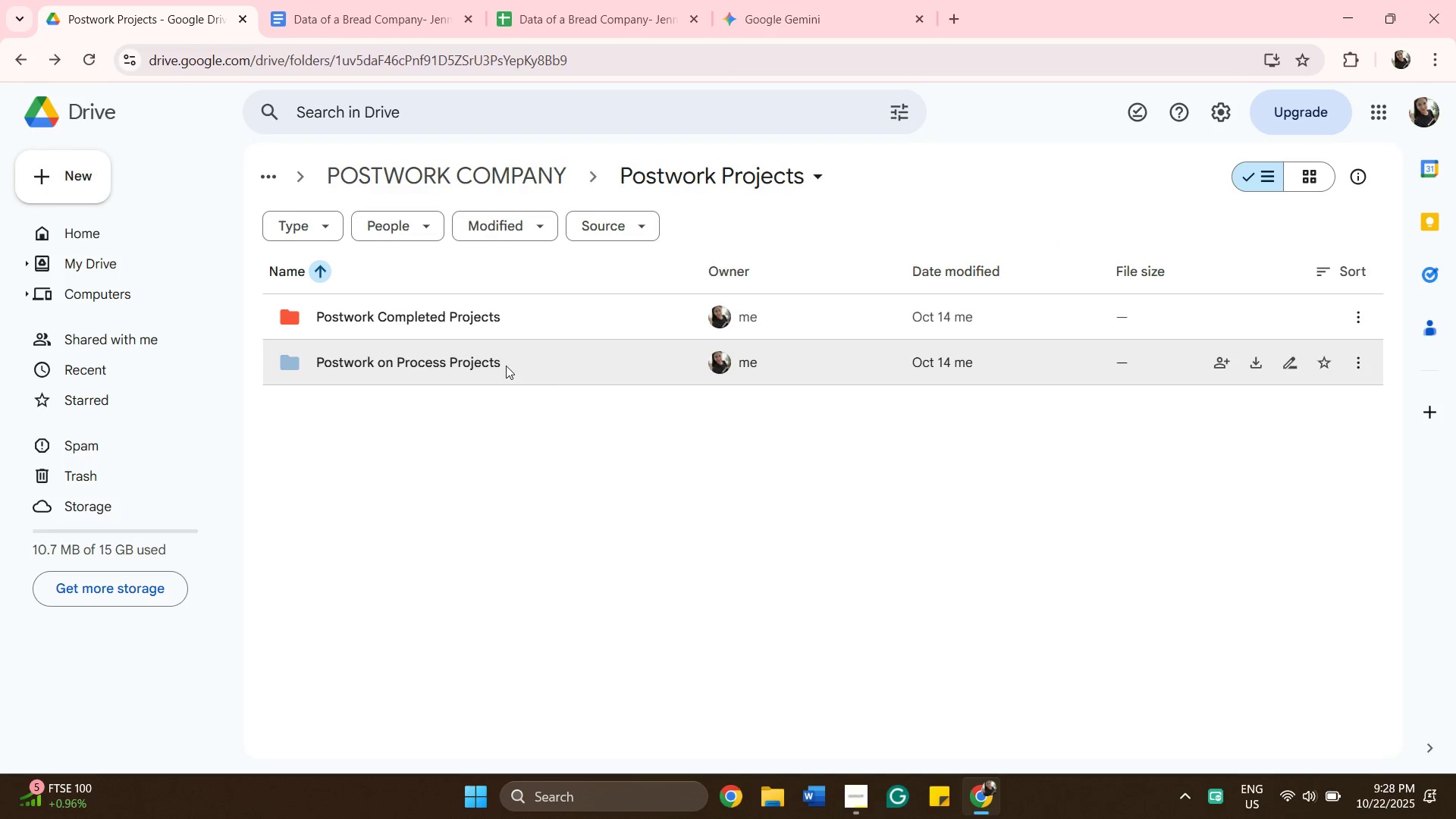 
double_click([506, 366])
 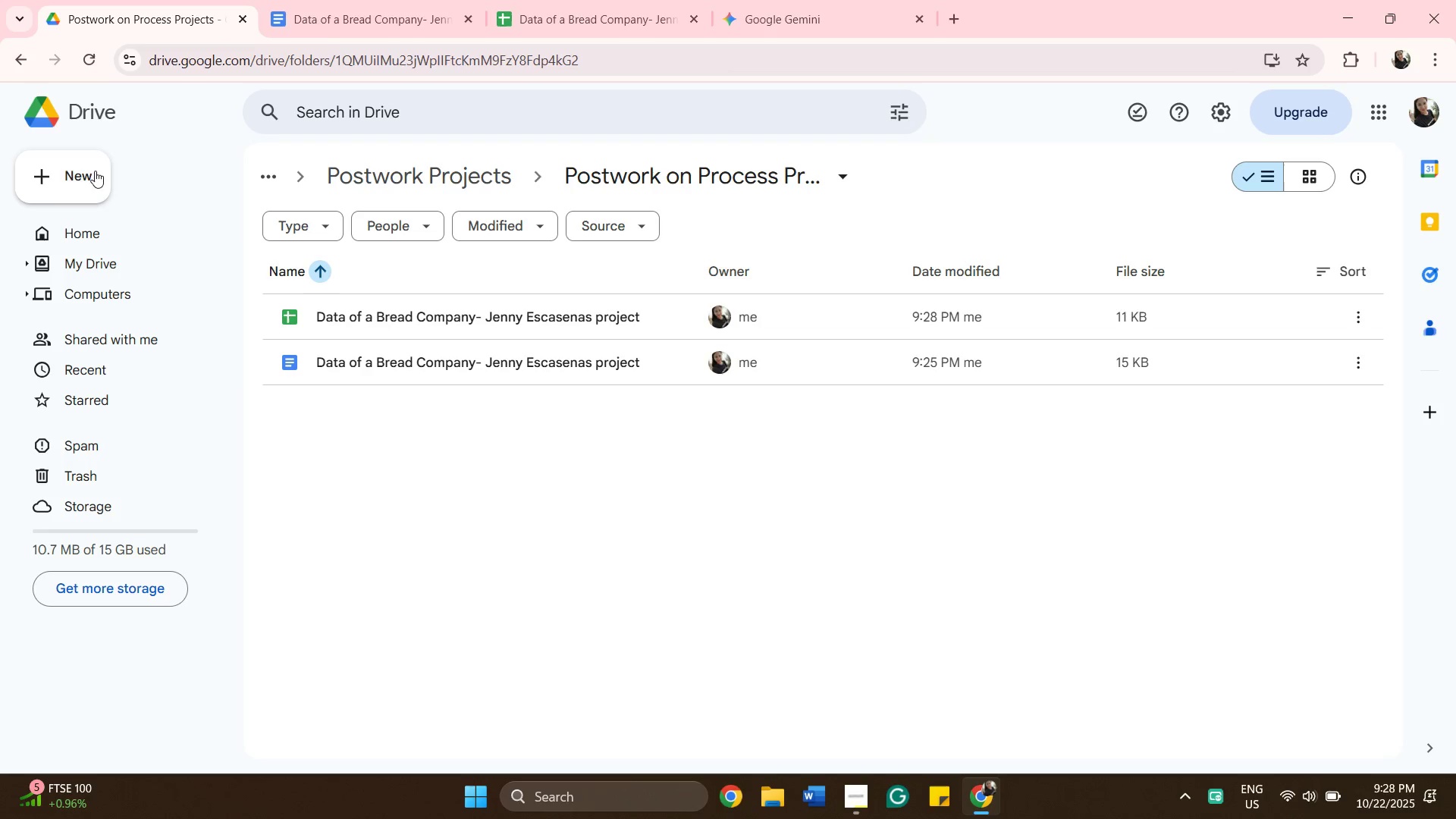 
left_click([92, 165])
 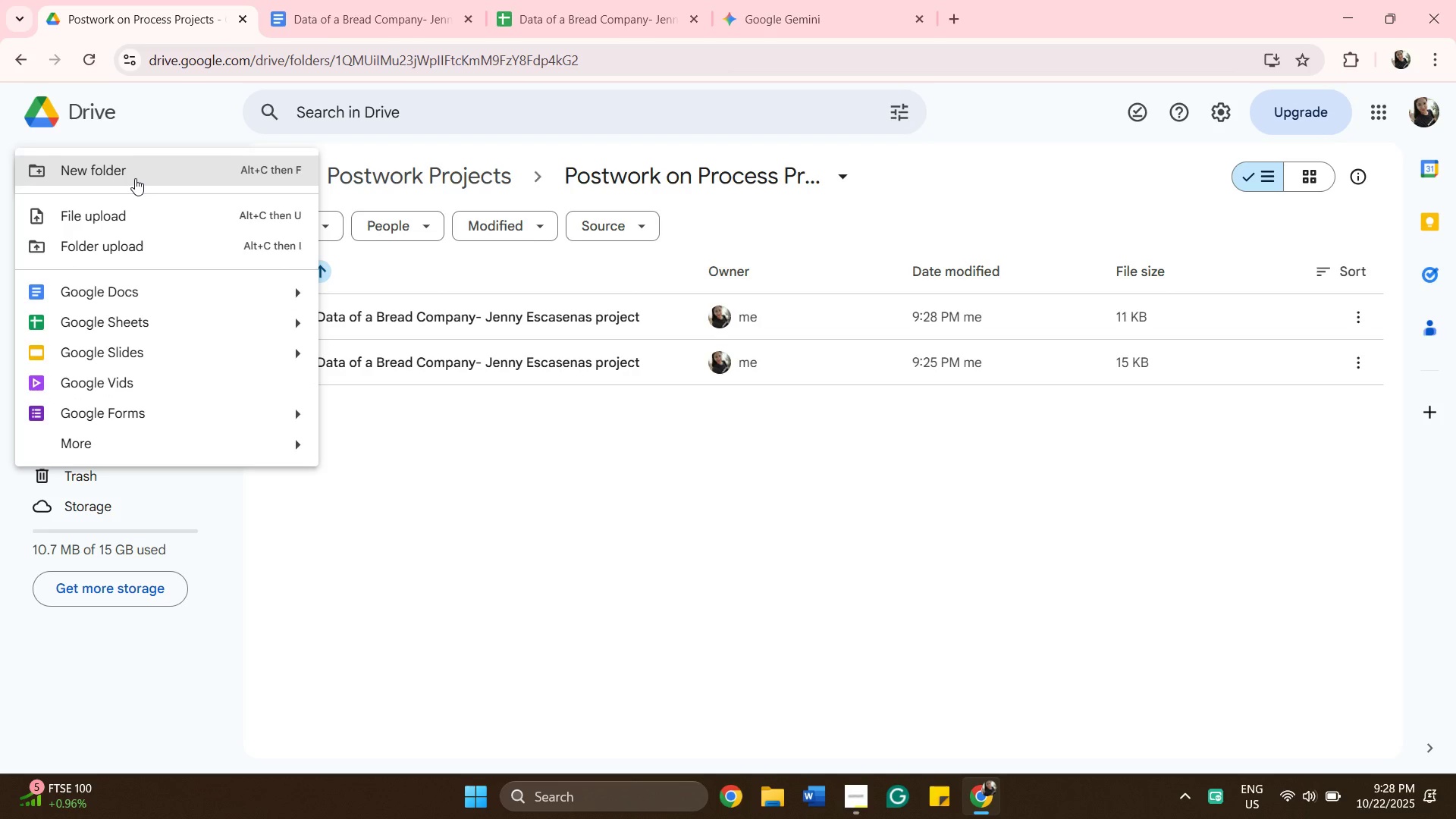 
left_click([135, 178])
 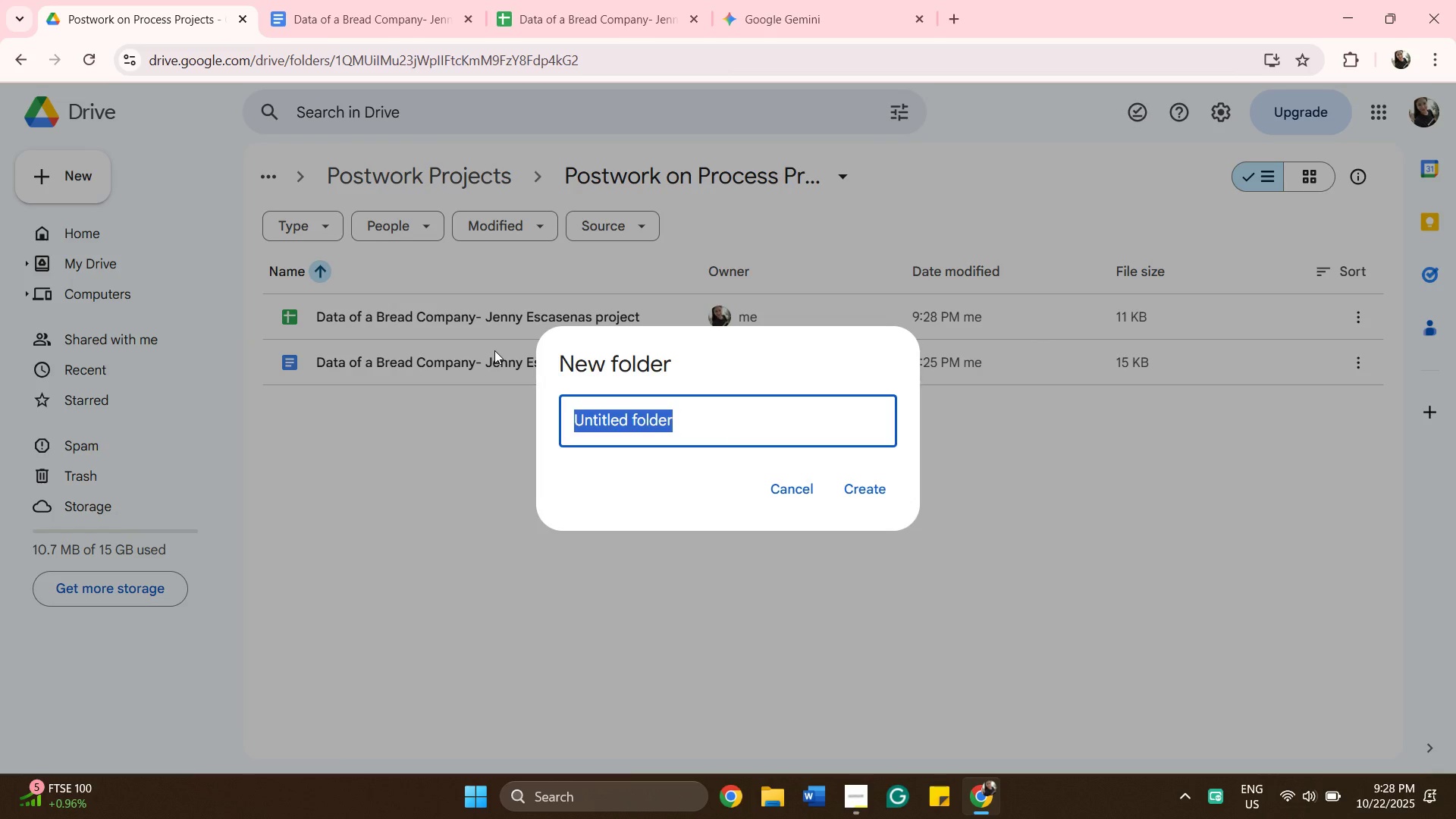 
key(Backspace)
type(Daa of a Breae)
key(Backspace)
type(d Company)
 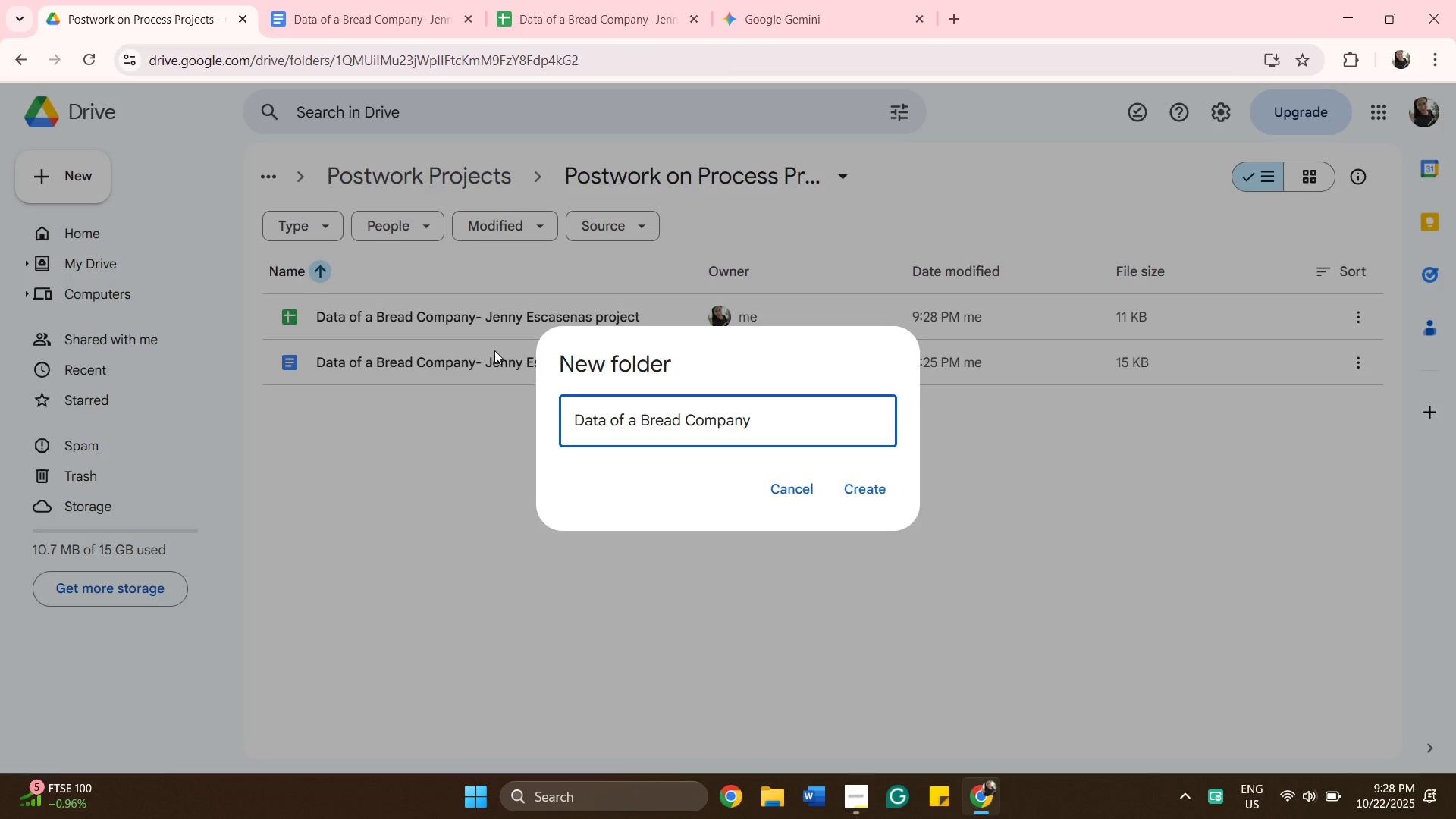 
hold_key(key=T, duration=0.36)
 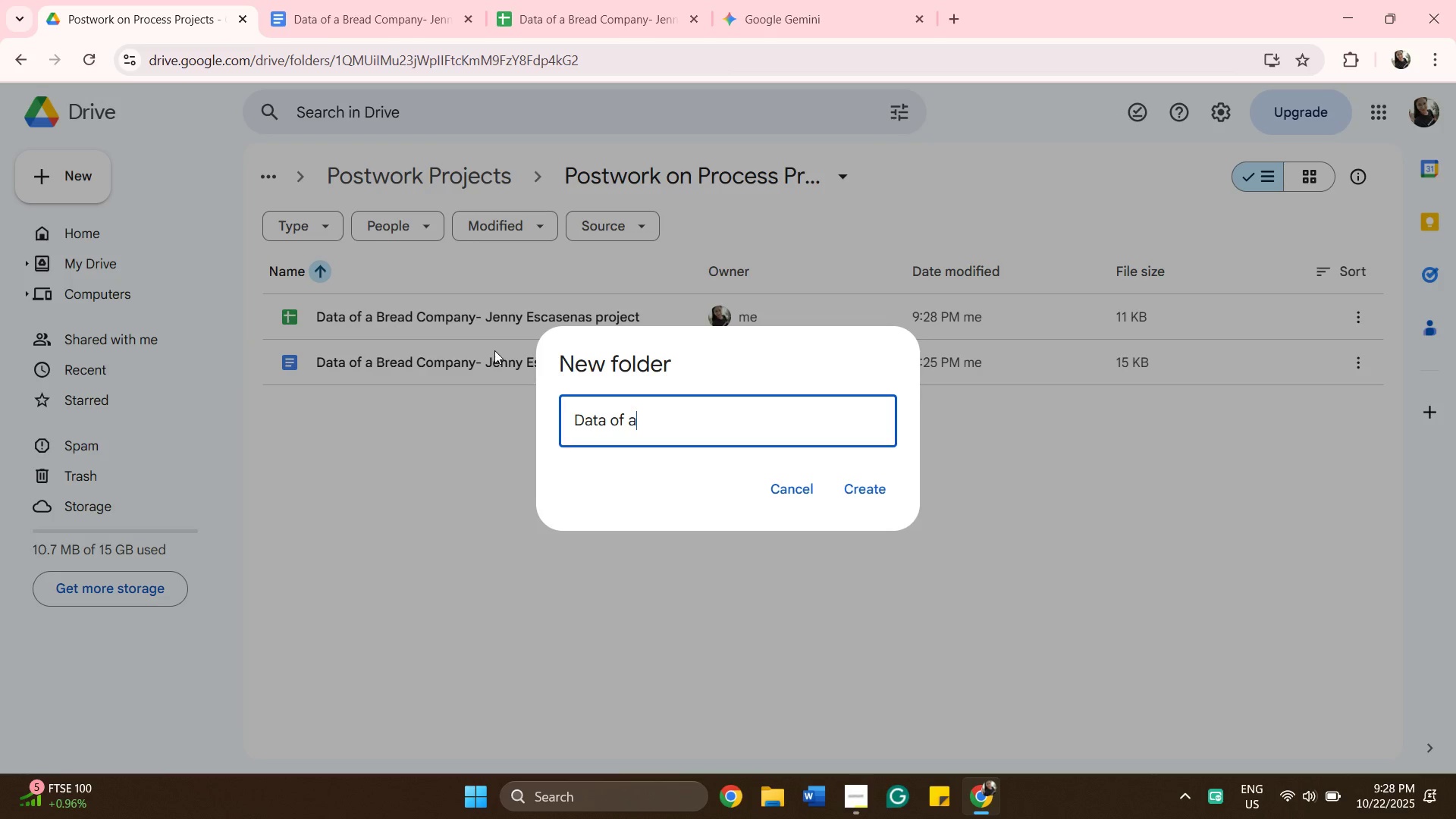 
left_click([855, 488])
 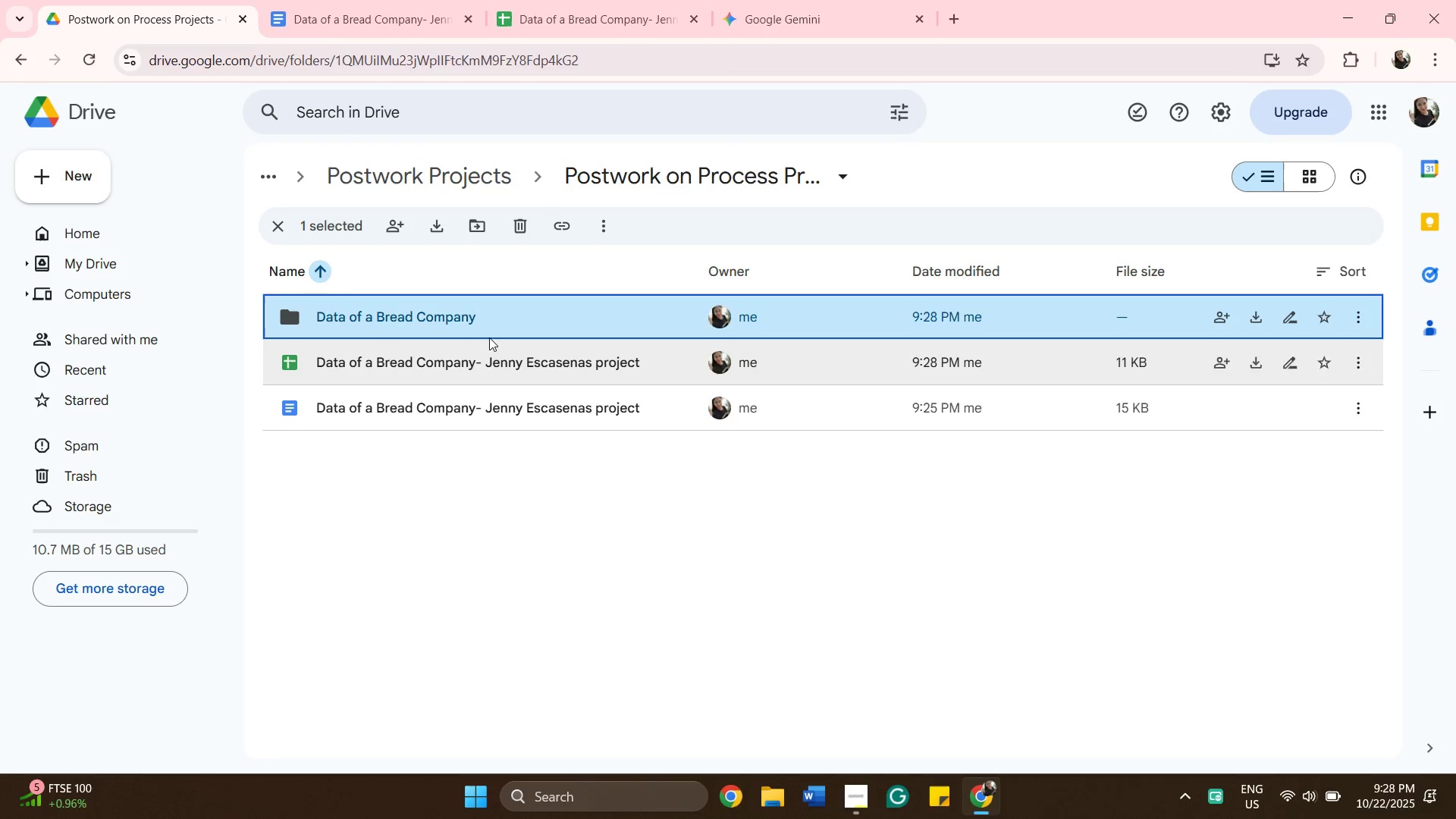 
left_click([504, 318])
 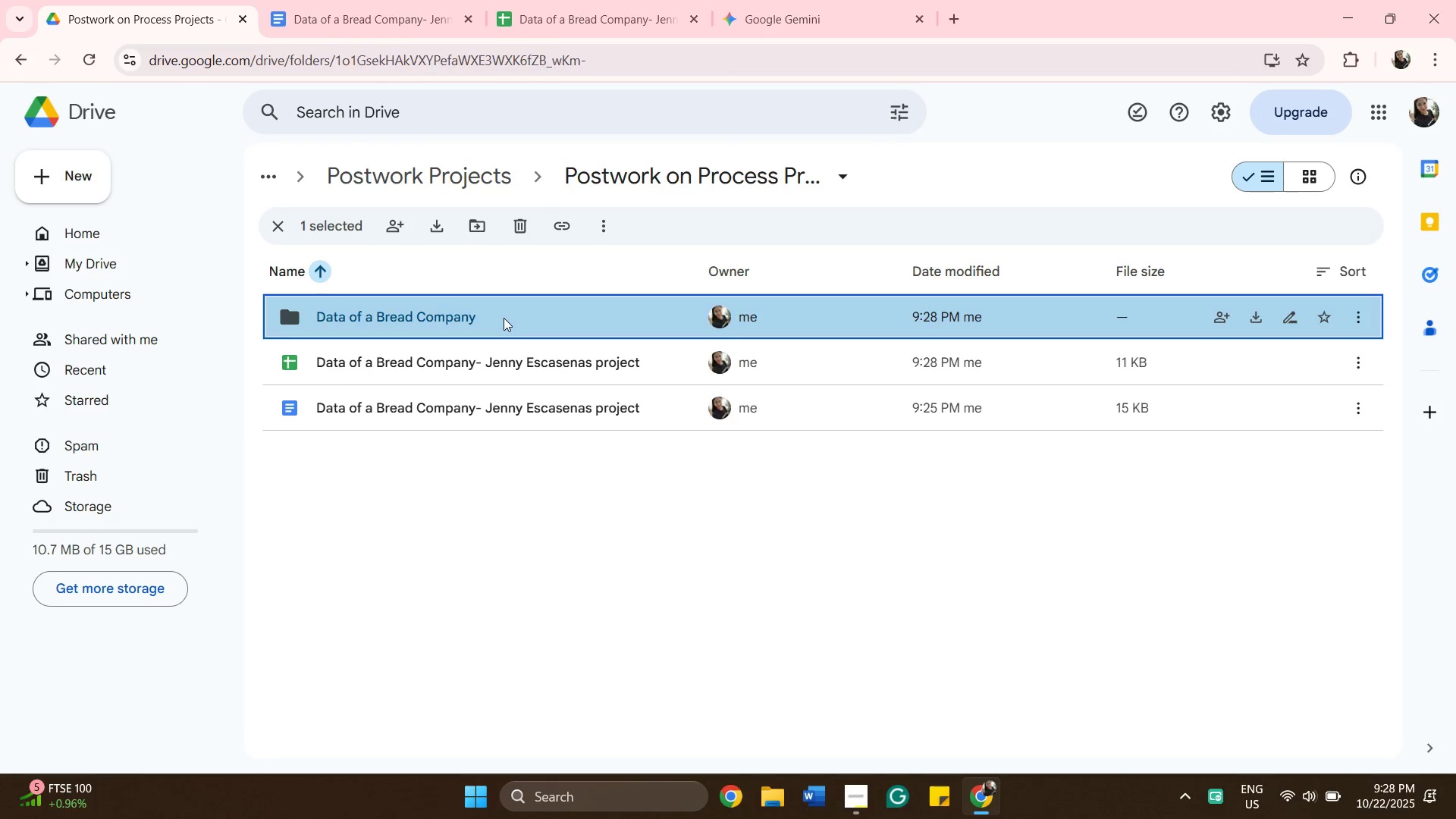 
double_click([504, 318])
 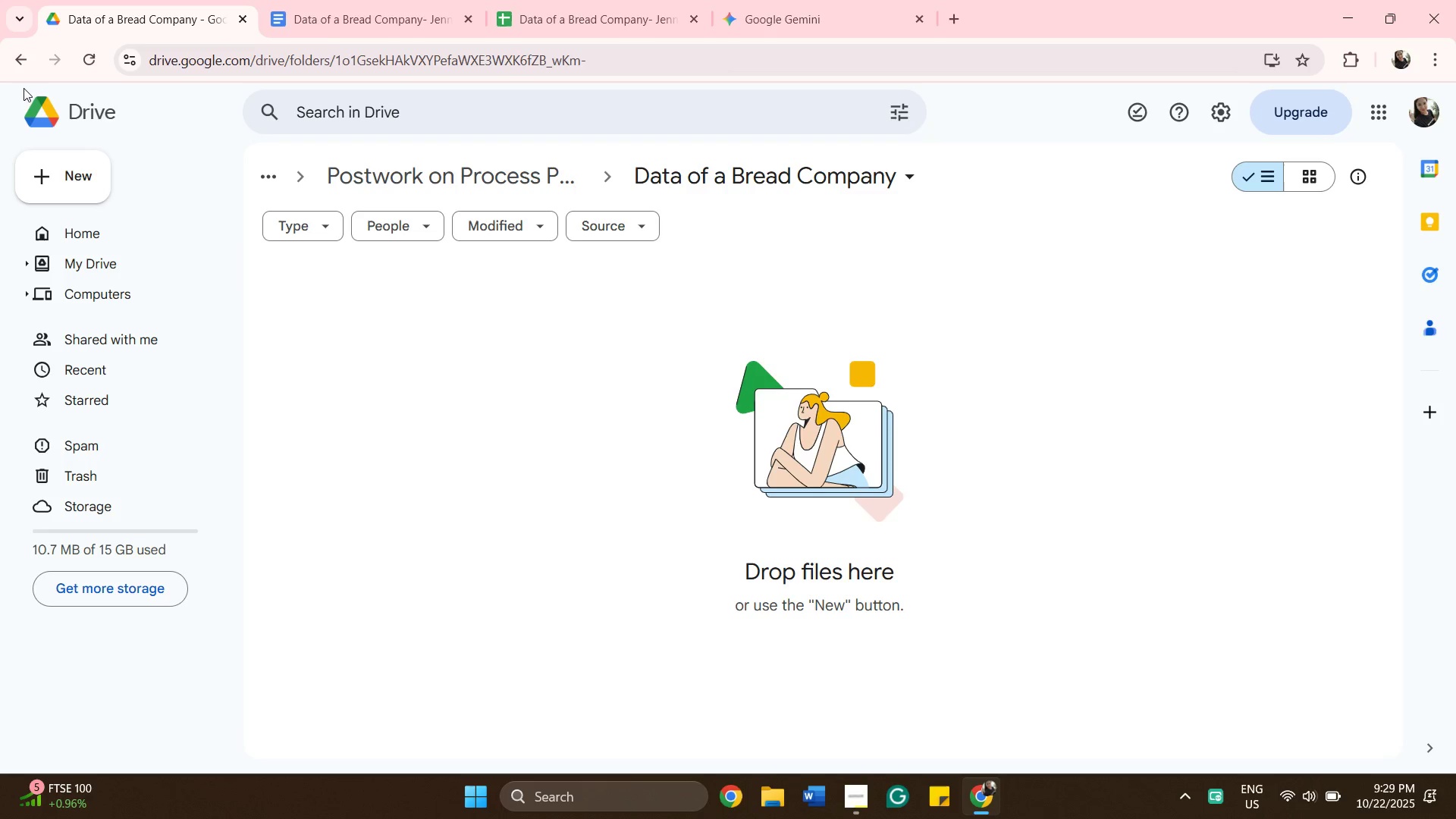 
left_click([18, 63])
 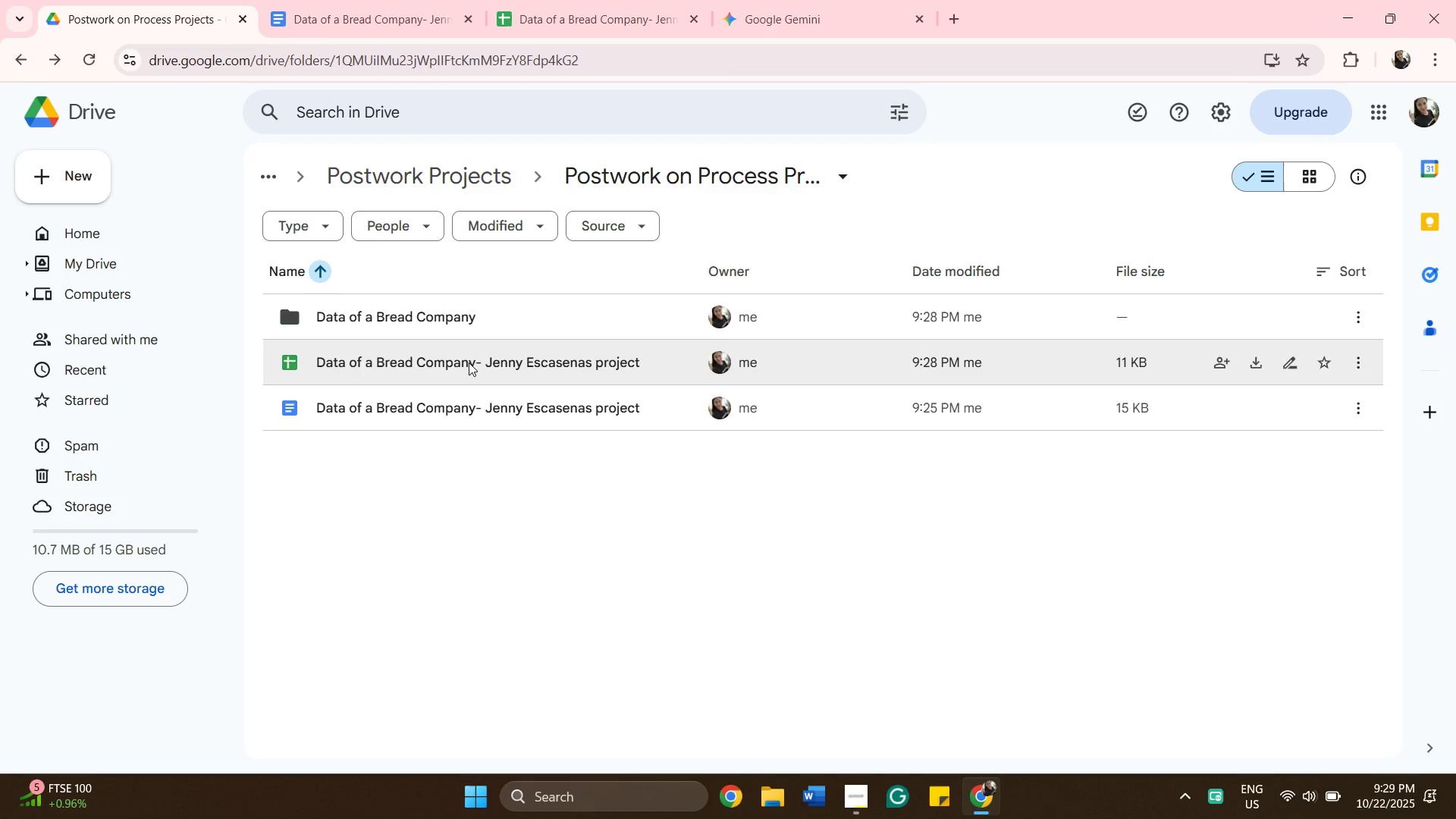 
left_click_drag(start_coordinate=[469, 362], to_coordinate=[457, 325])
 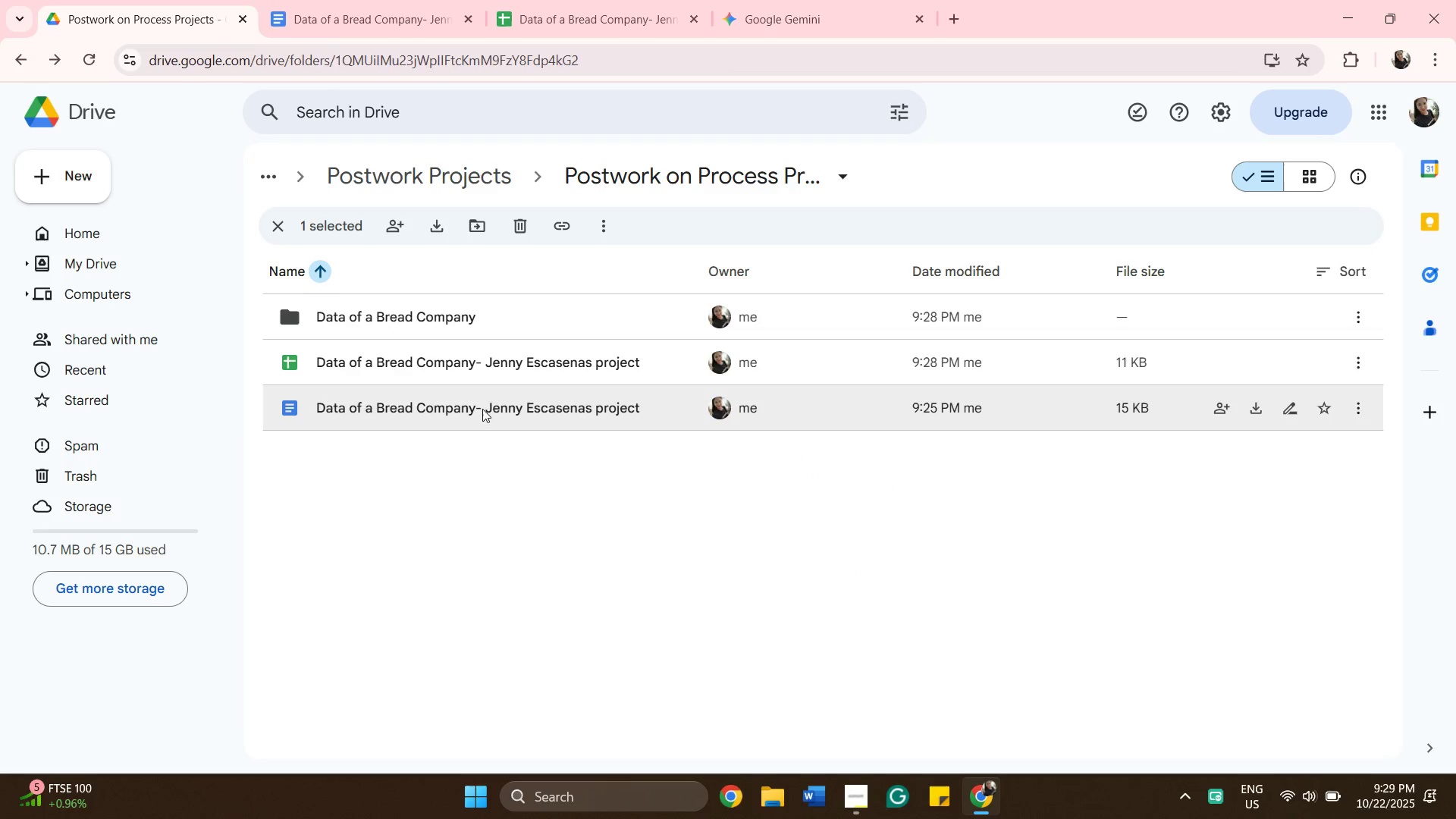 
left_click_drag(start_coordinate=[482, 409], to_coordinate=[460, 328])
 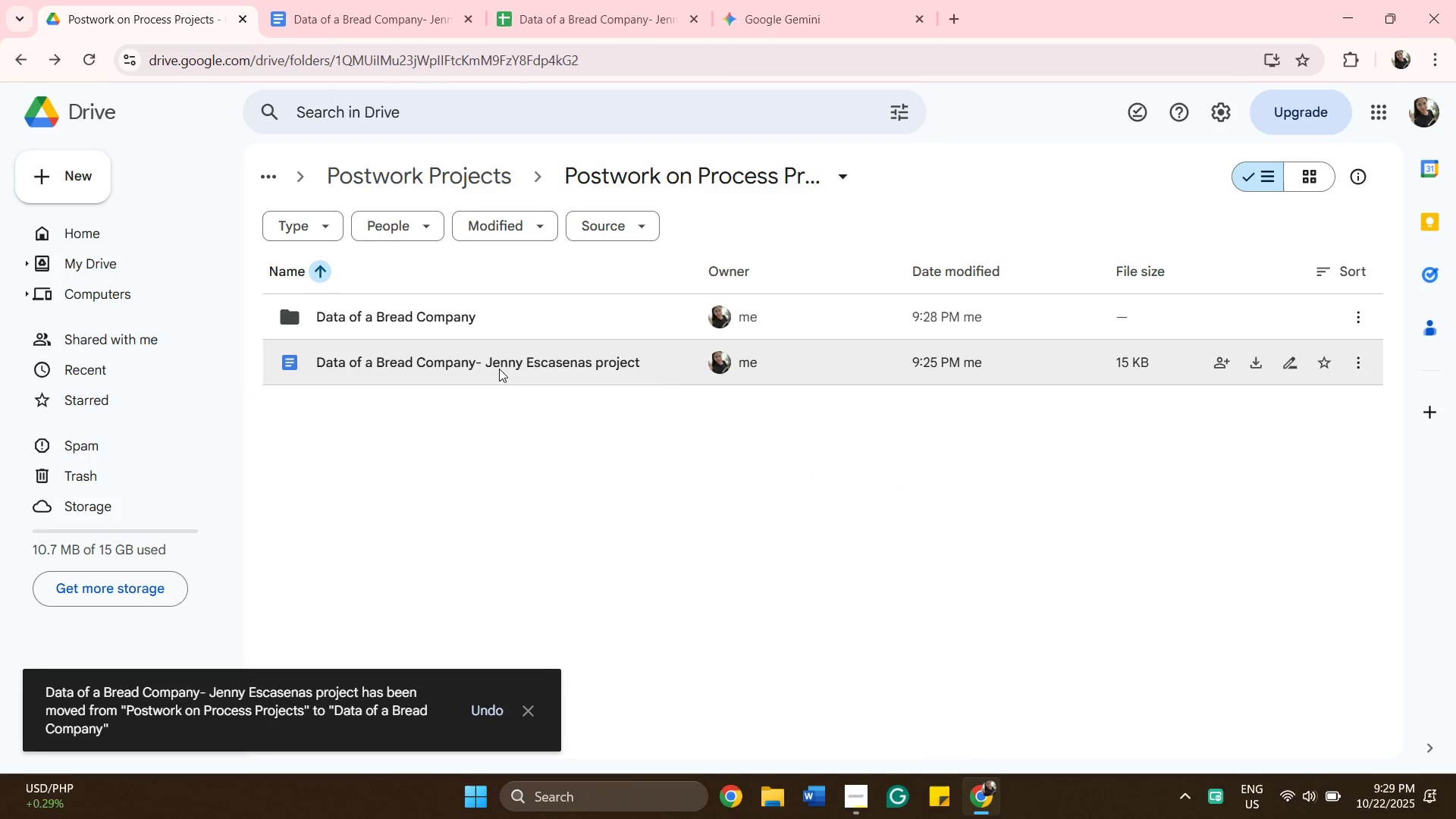 
left_click_drag(start_coordinate=[499, 369], to_coordinate=[490, 329])
 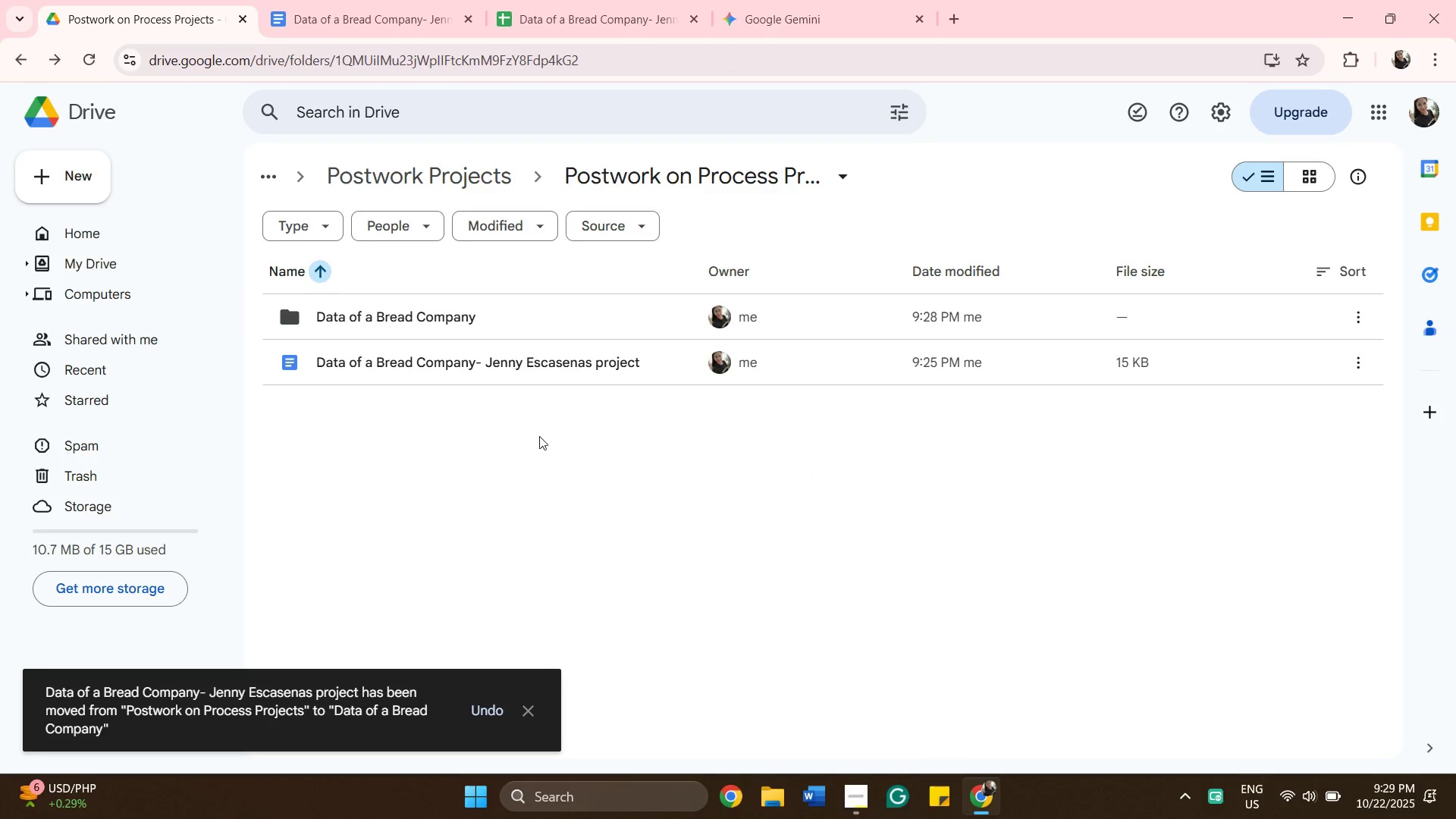 
left_click_drag(start_coordinate=[535, 436], to_coordinate=[539, 436])
 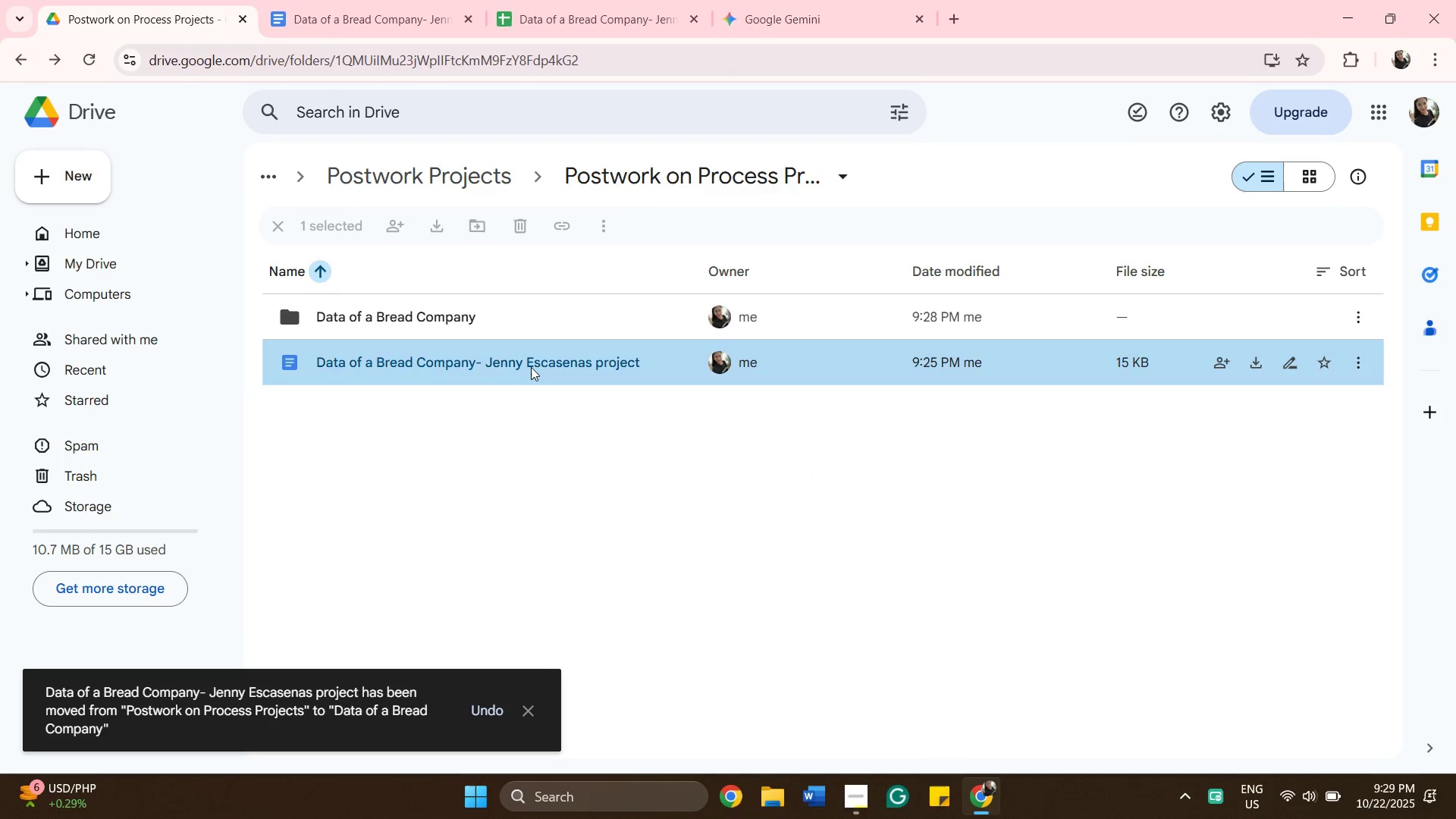 
left_click([531, 367])
 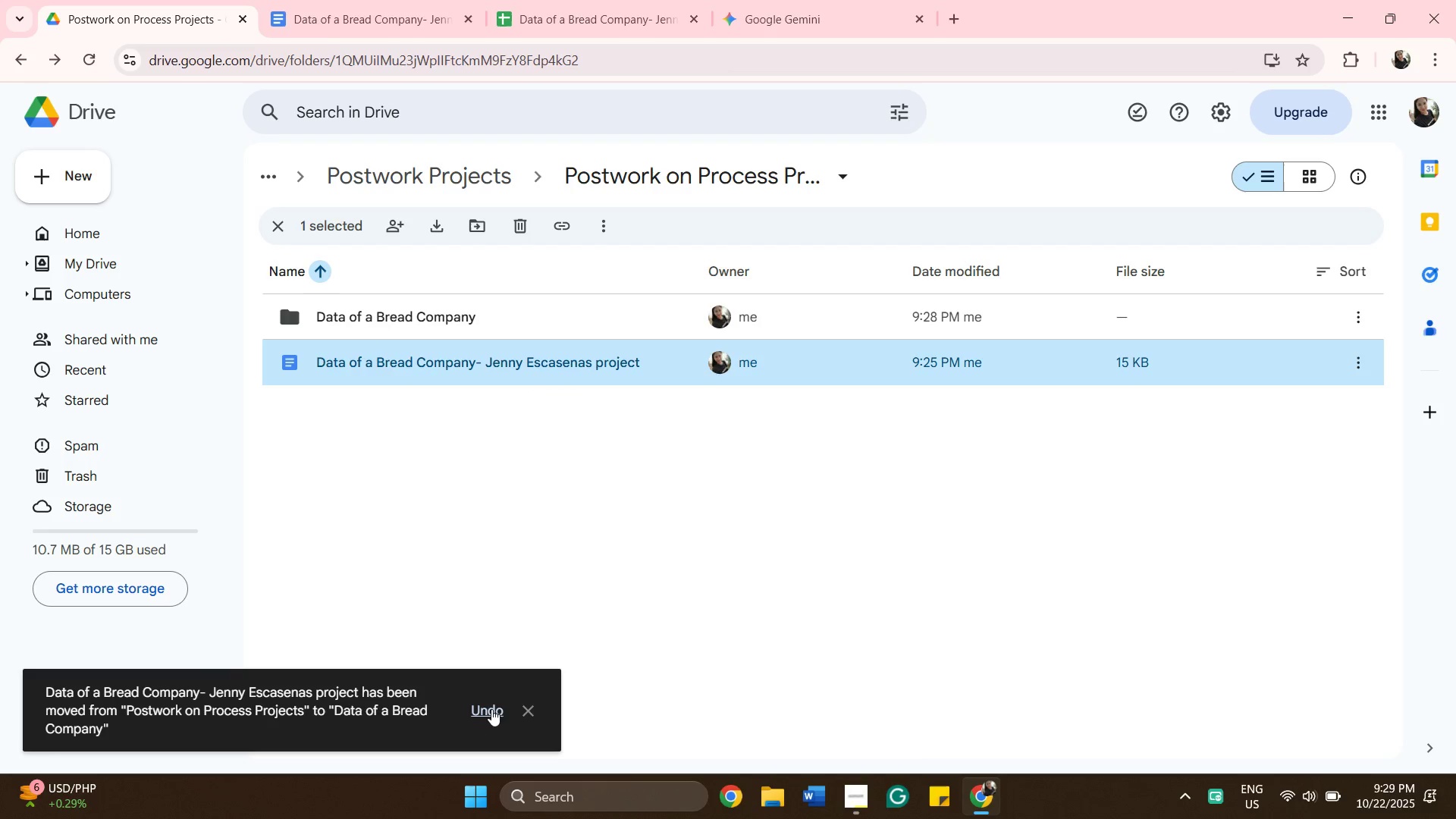 
left_click([492, 708])
 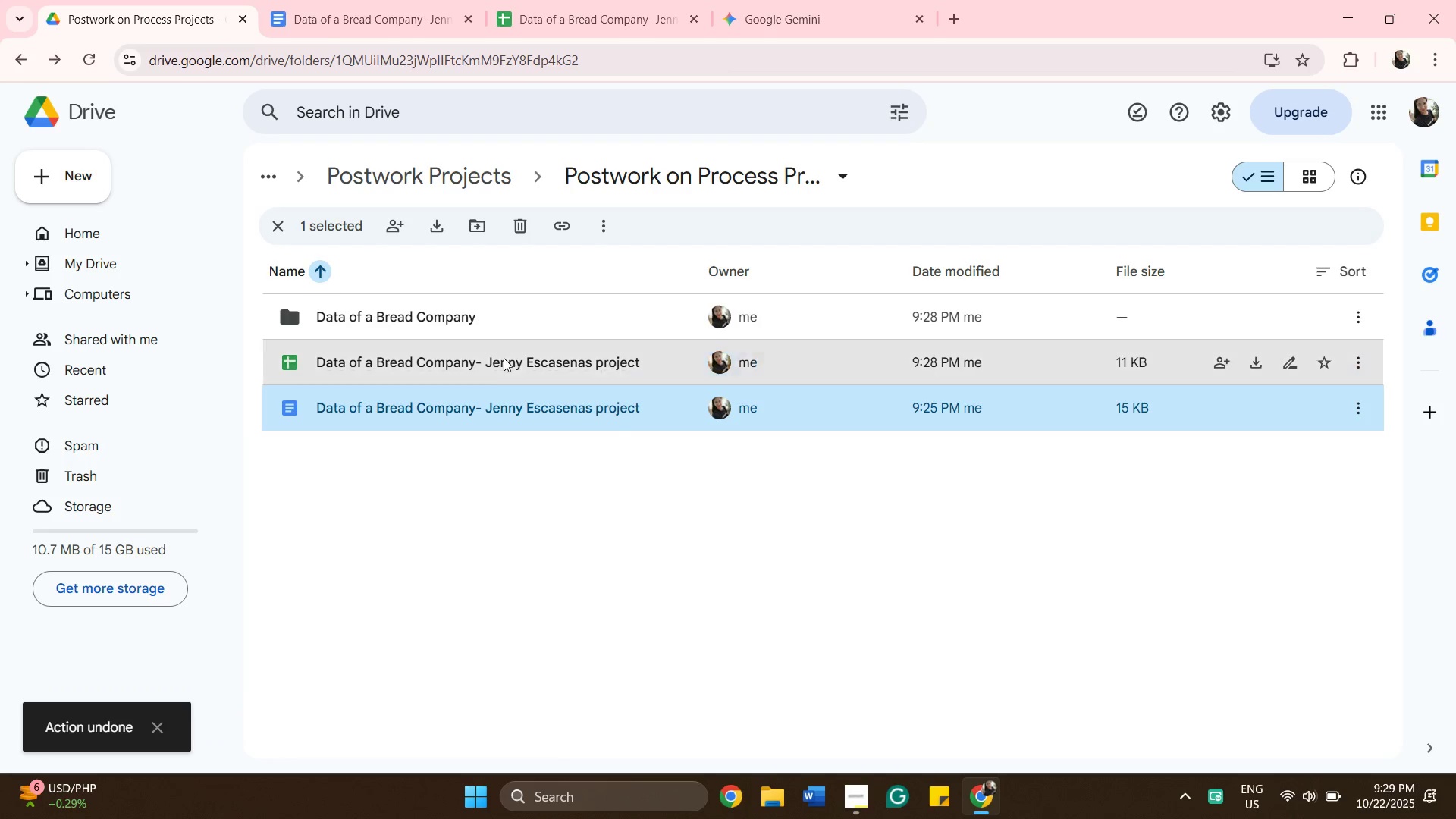 
left_click([504, 358])
 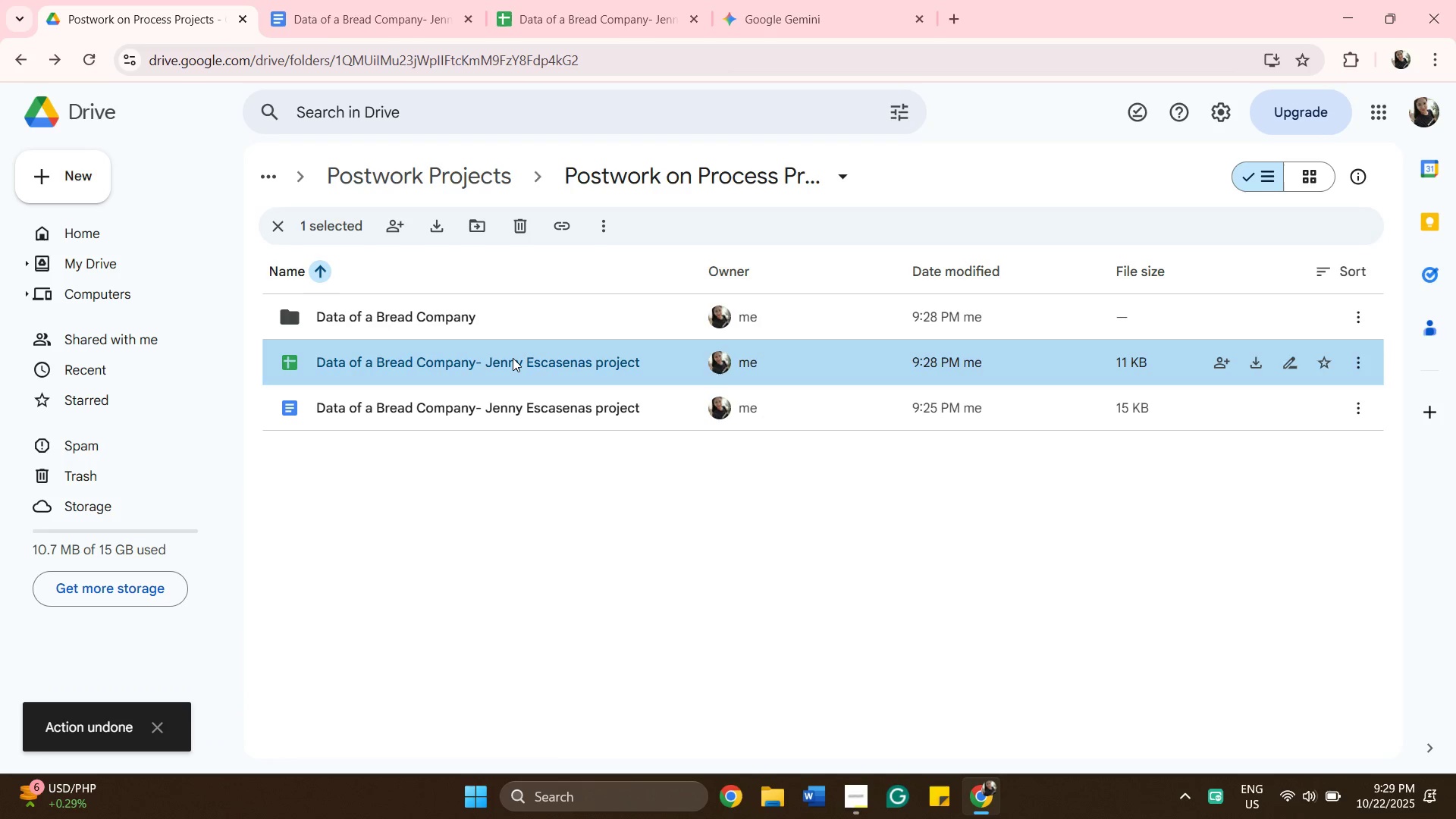 
left_click_drag(start_coordinate=[513, 358], to_coordinate=[513, 327])
 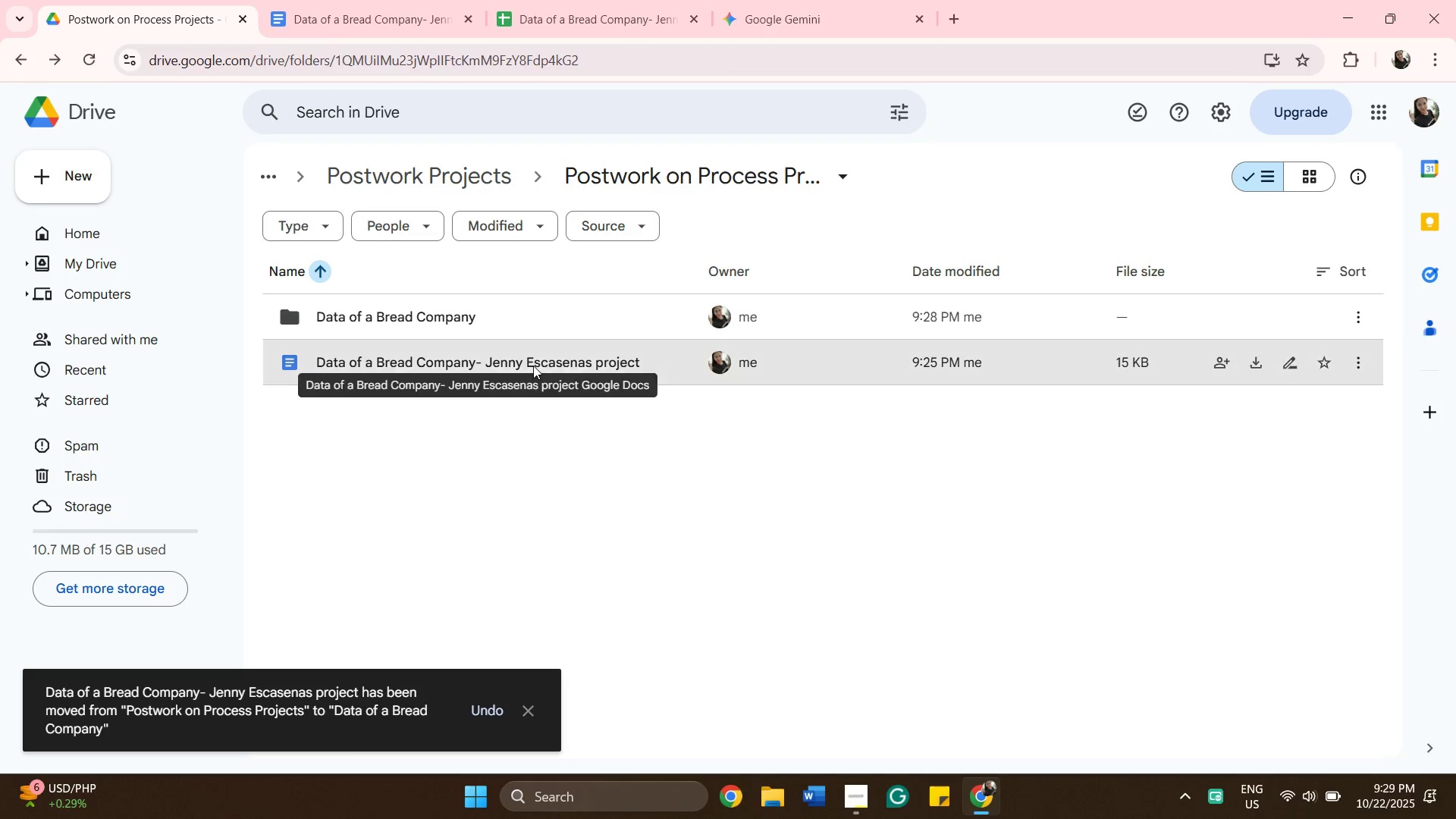 
left_click([533, 366])
 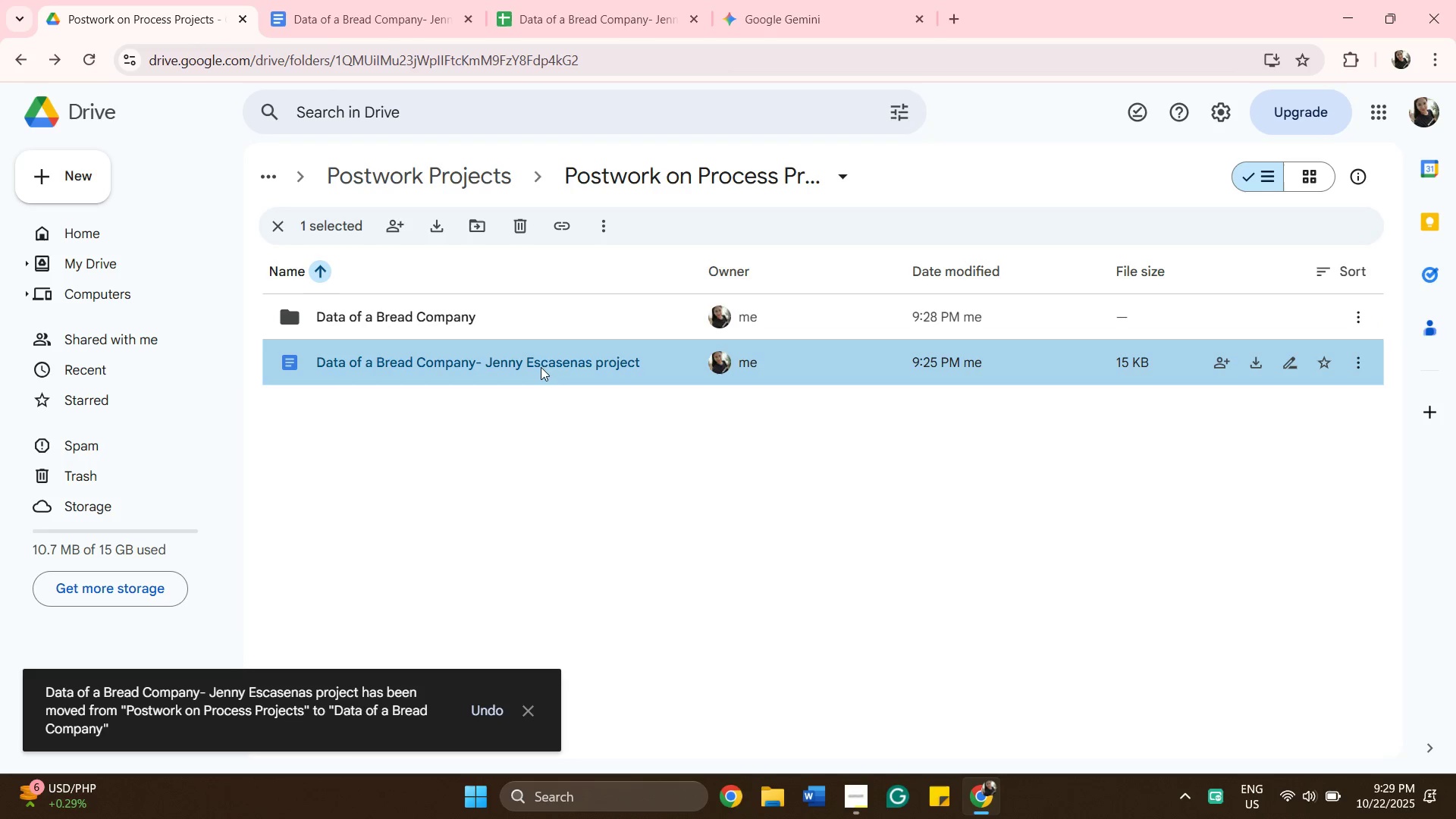 
left_click_drag(start_coordinate=[541, 367], to_coordinate=[533, 333])
 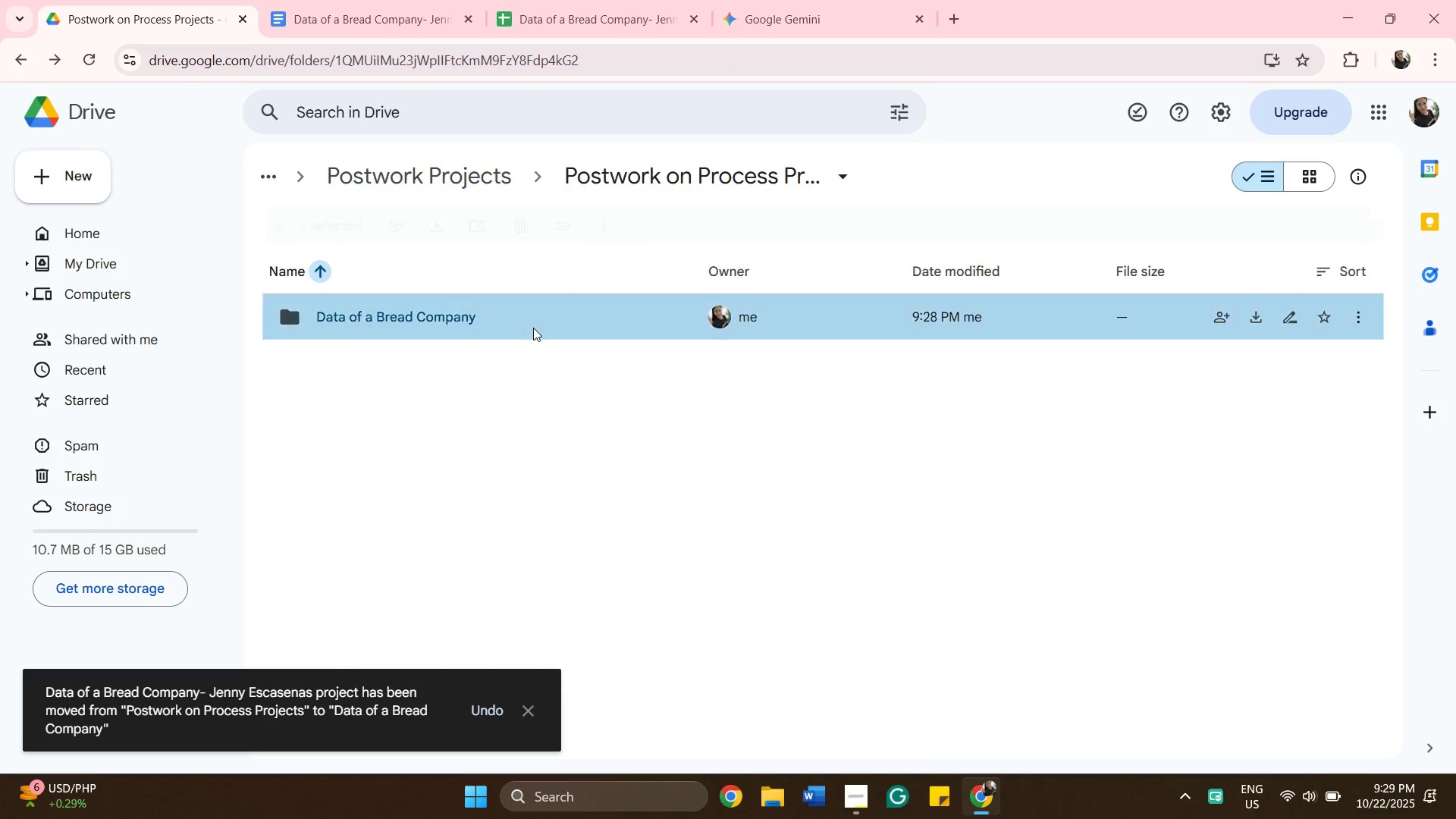 
double_click([533, 328])
 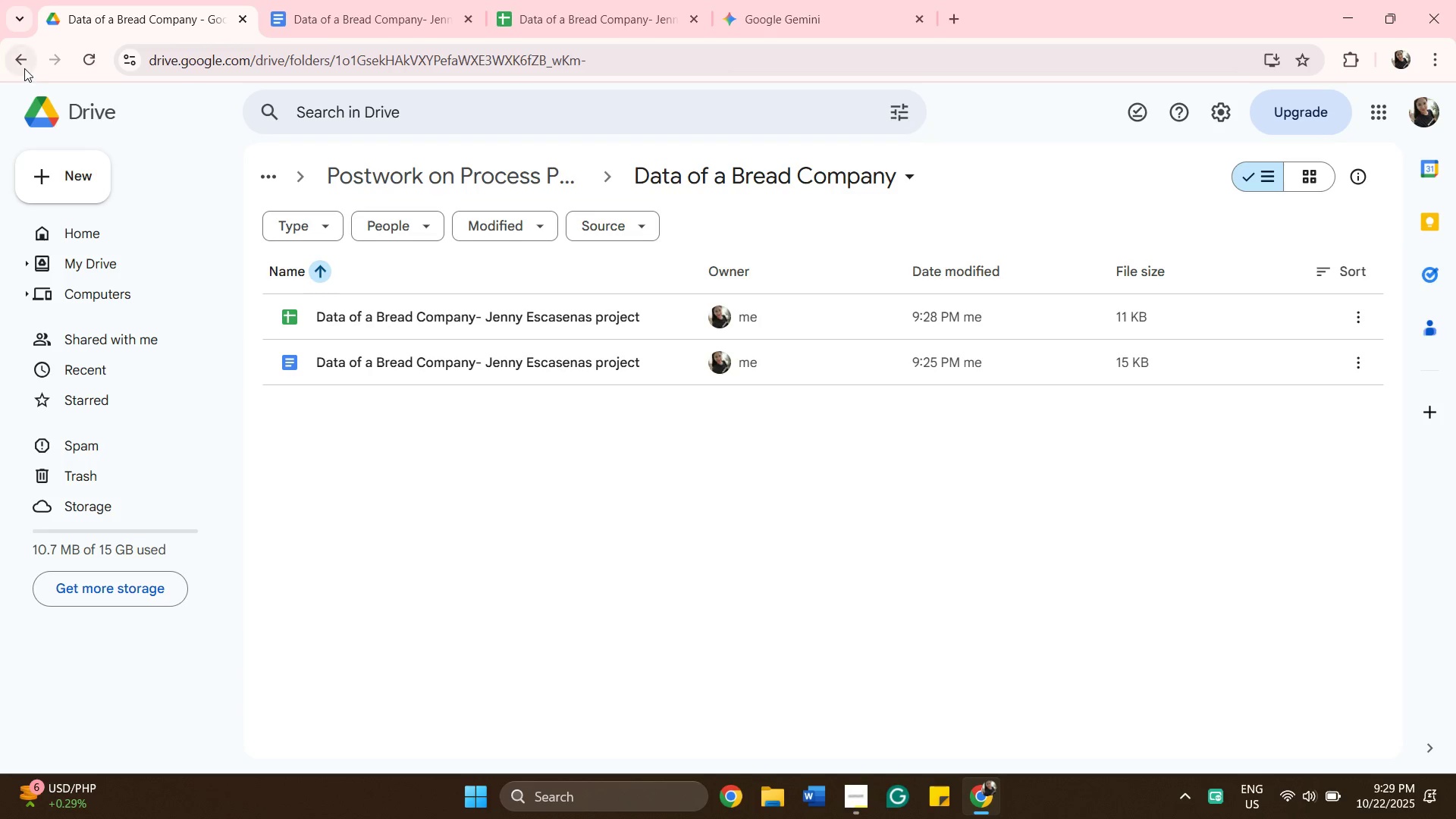 
left_click([24, 68])
 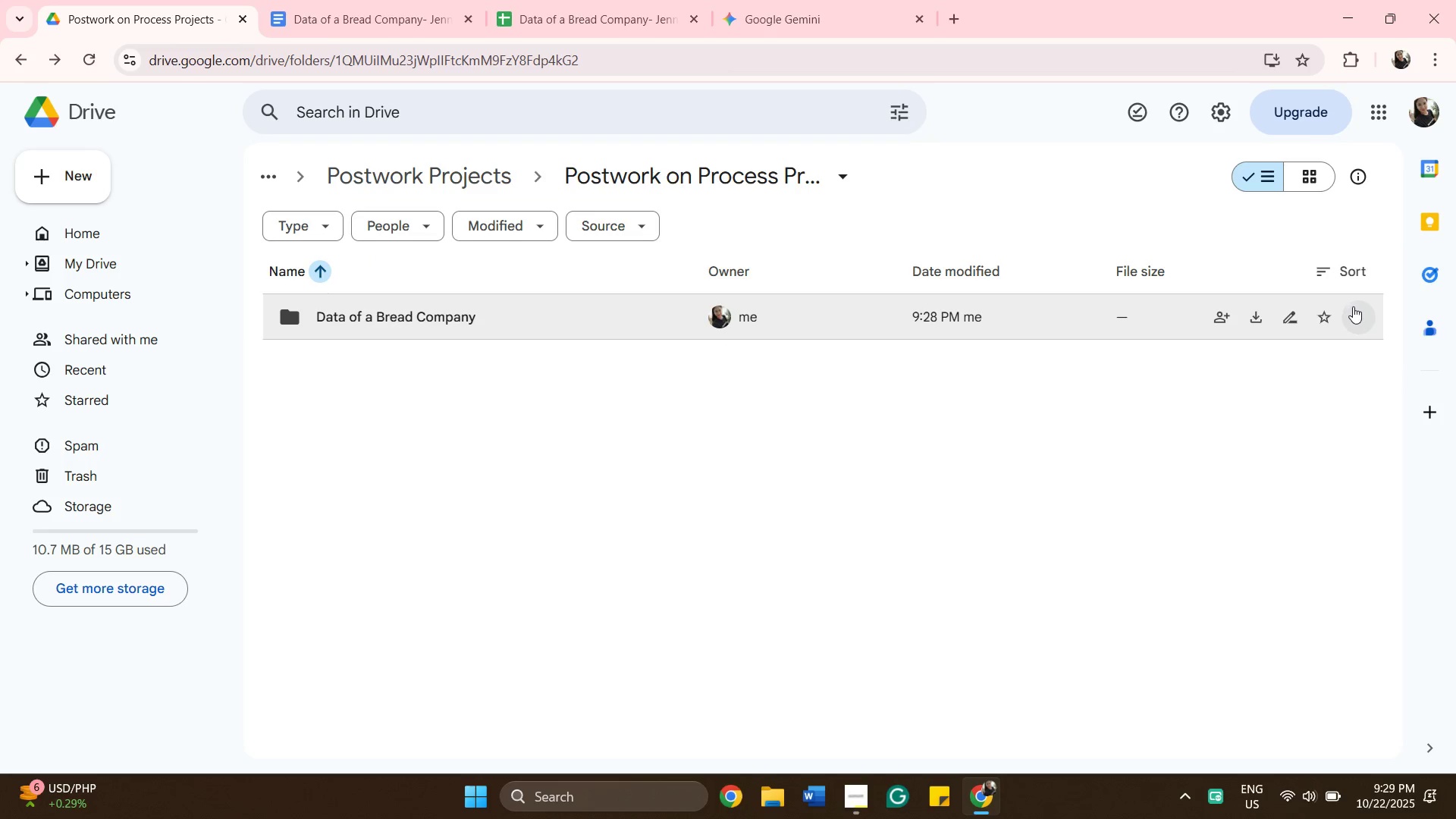 
left_click([1353, 306])
 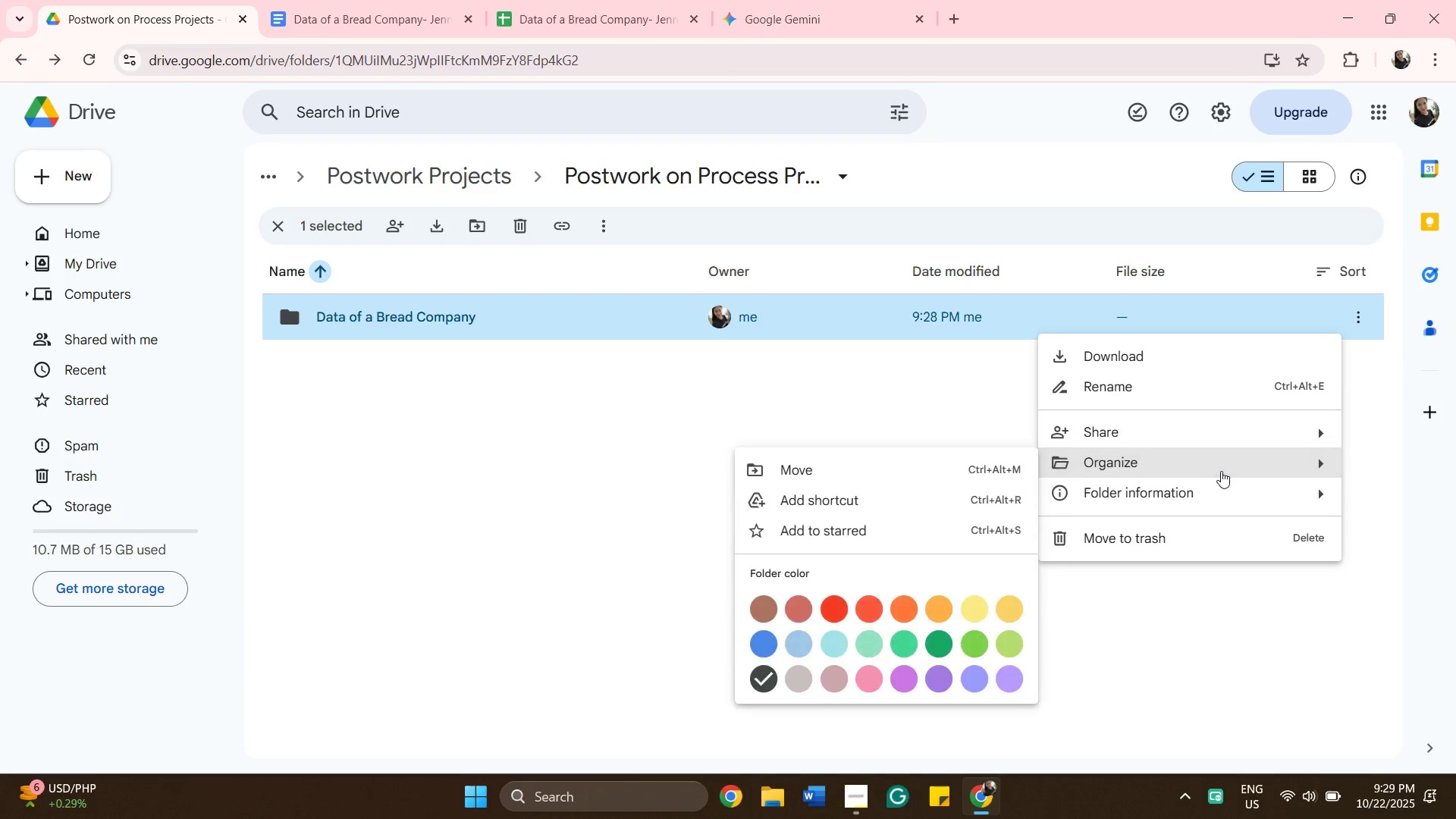 
left_click([1221, 471])
 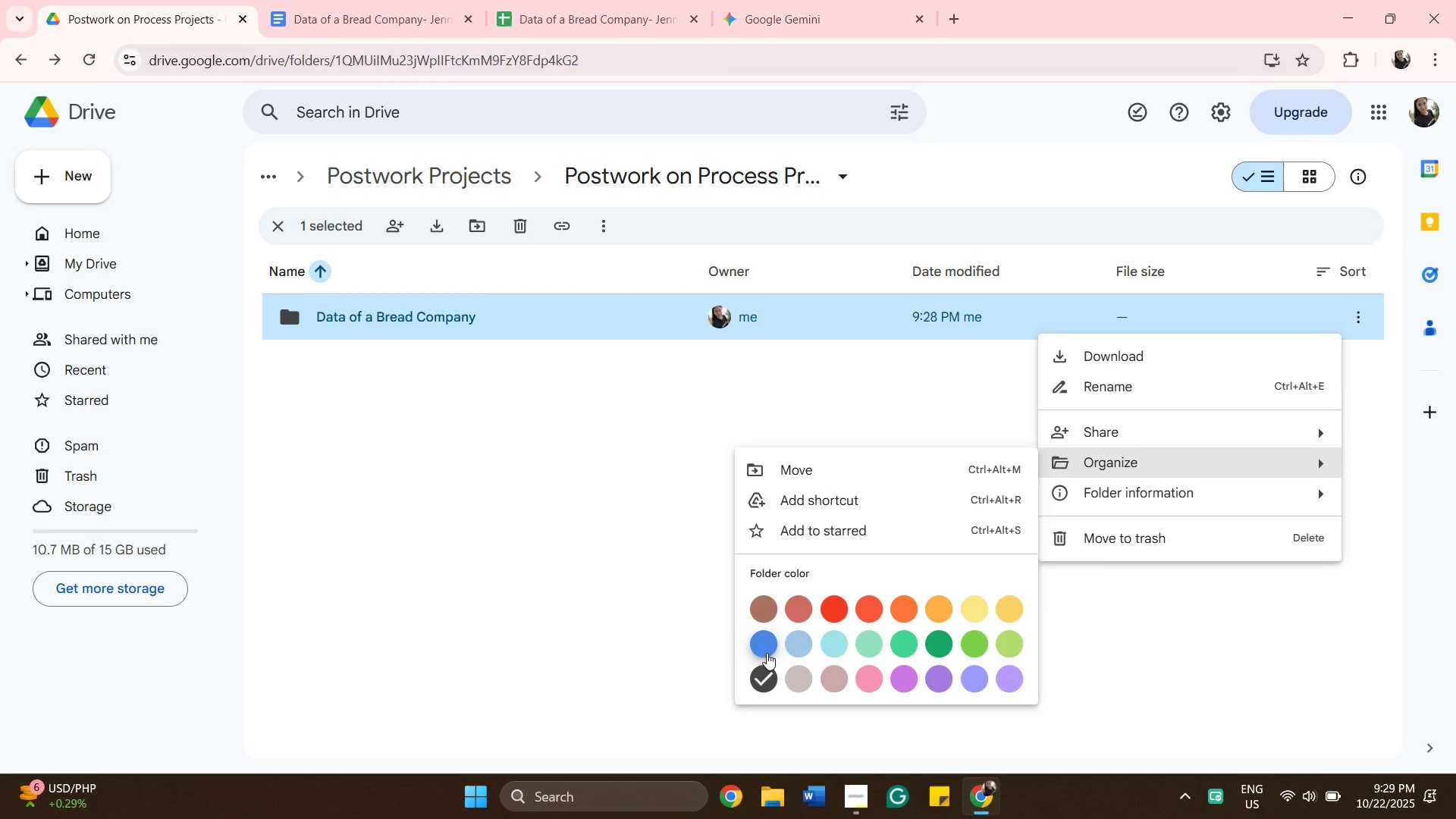 
left_click([767, 648])
 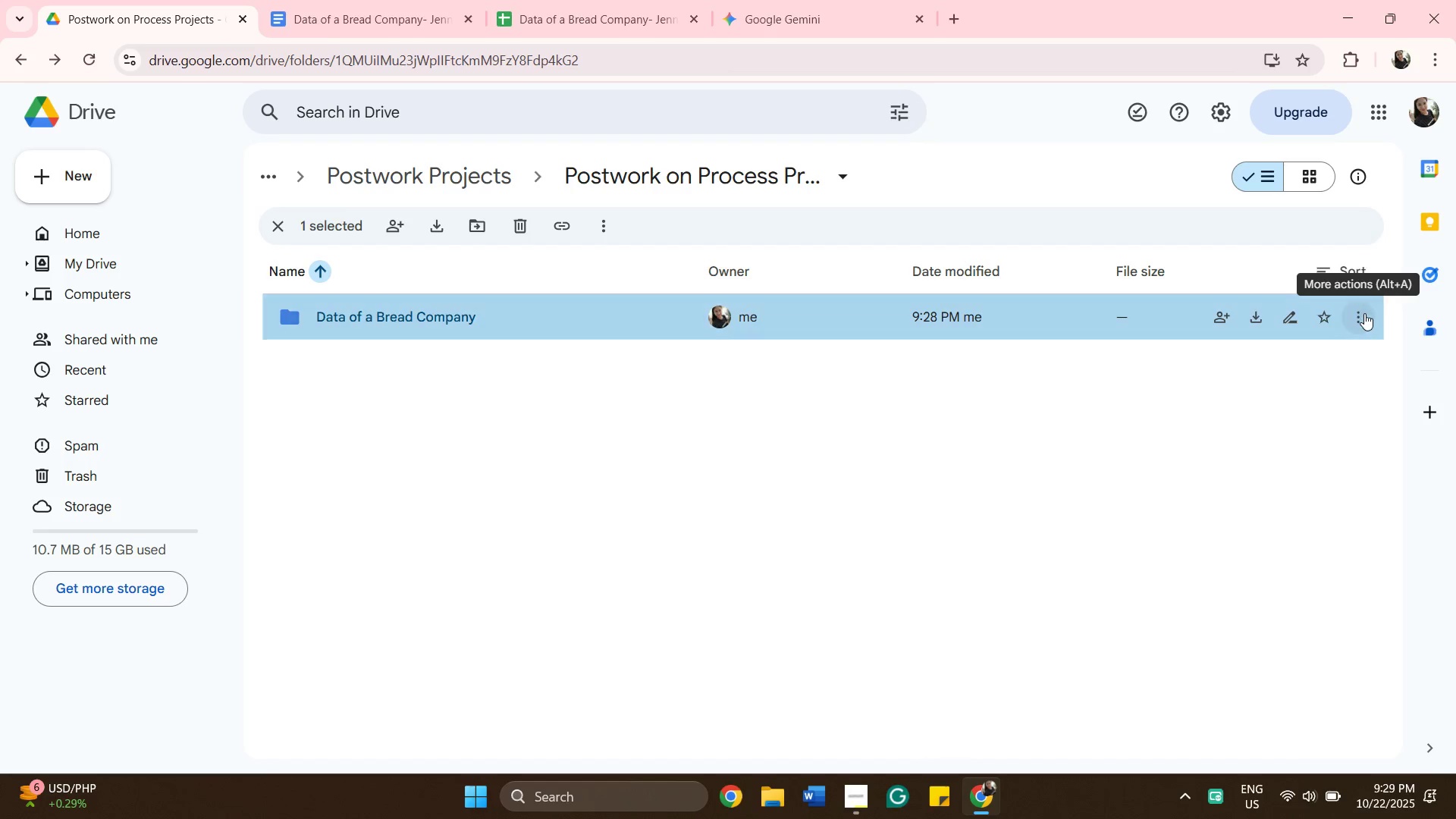 
left_click([1364, 313])
 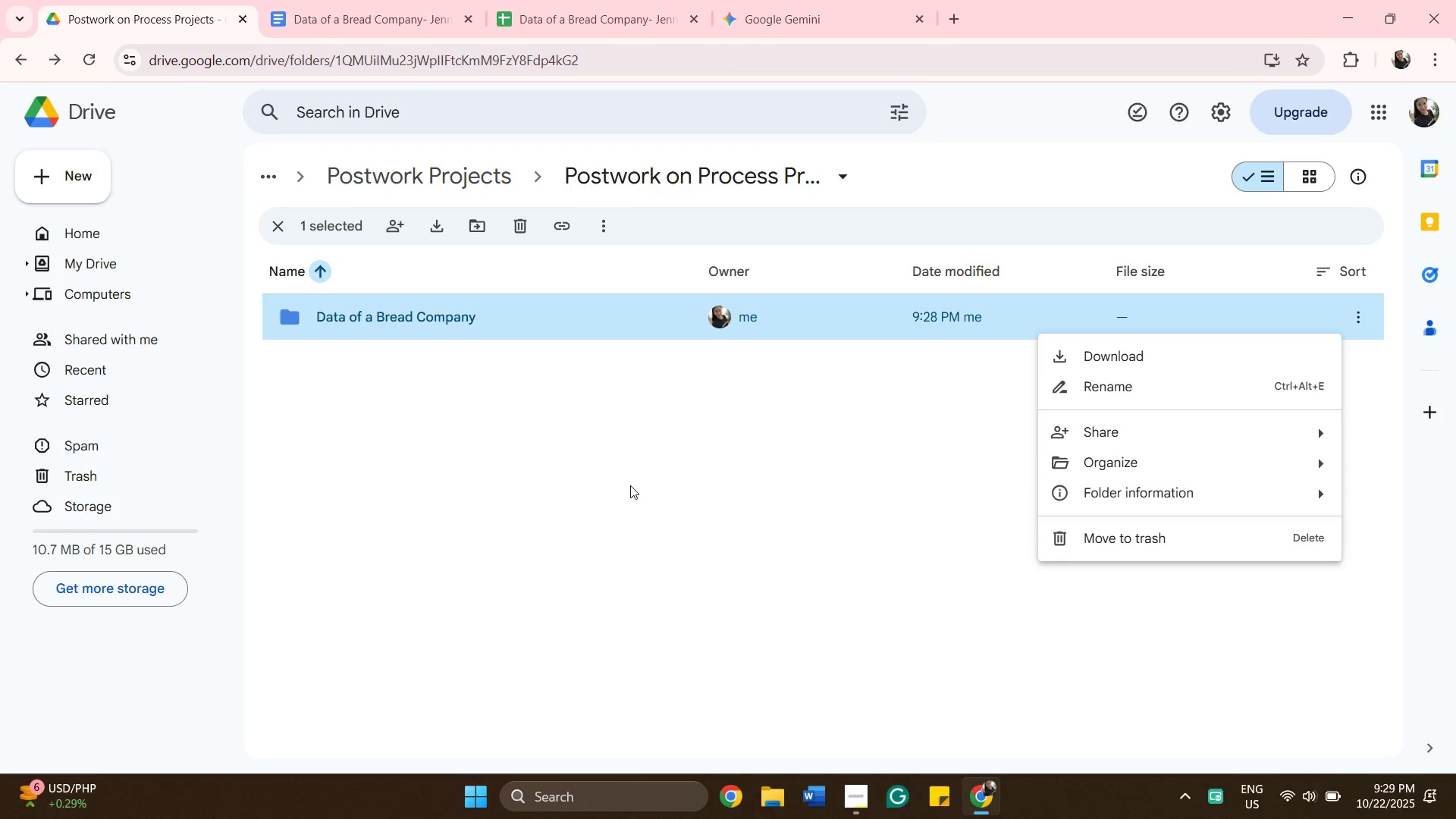 
left_click_drag(start_coordinate=[630, 485], to_coordinate=[638, 481])
 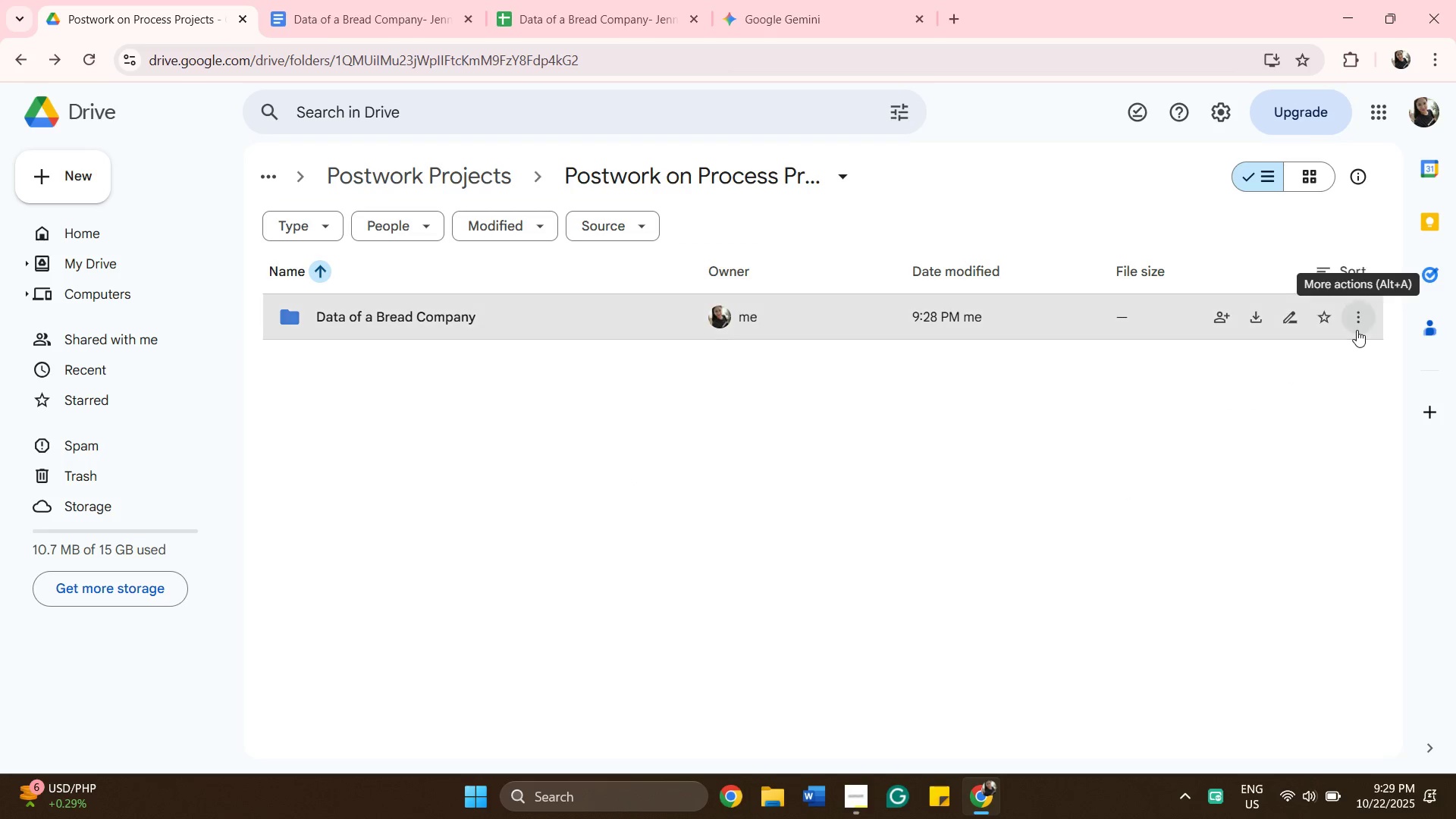 
left_click([1357, 330])
 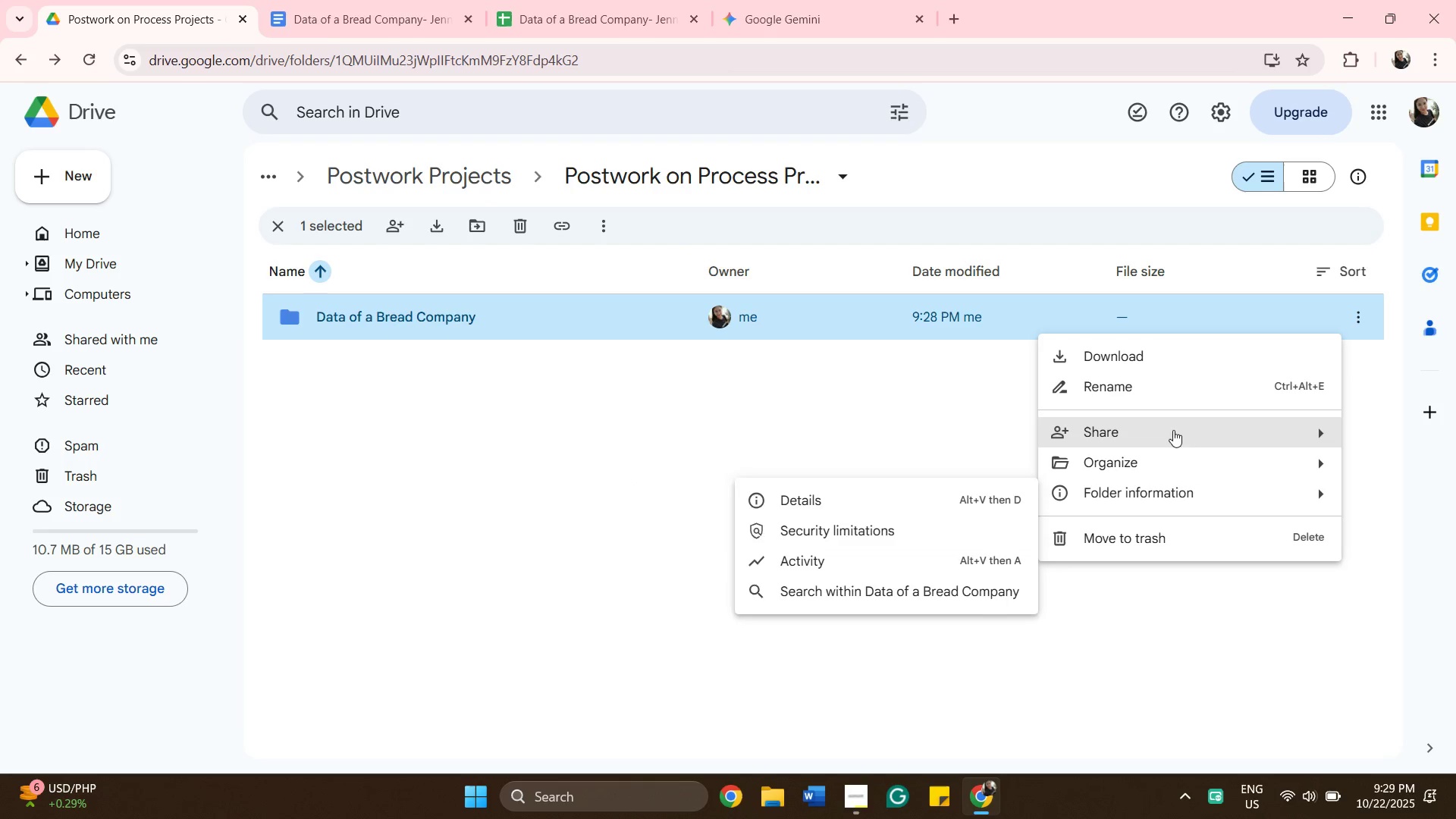 
mouse_move([1158, 479])
 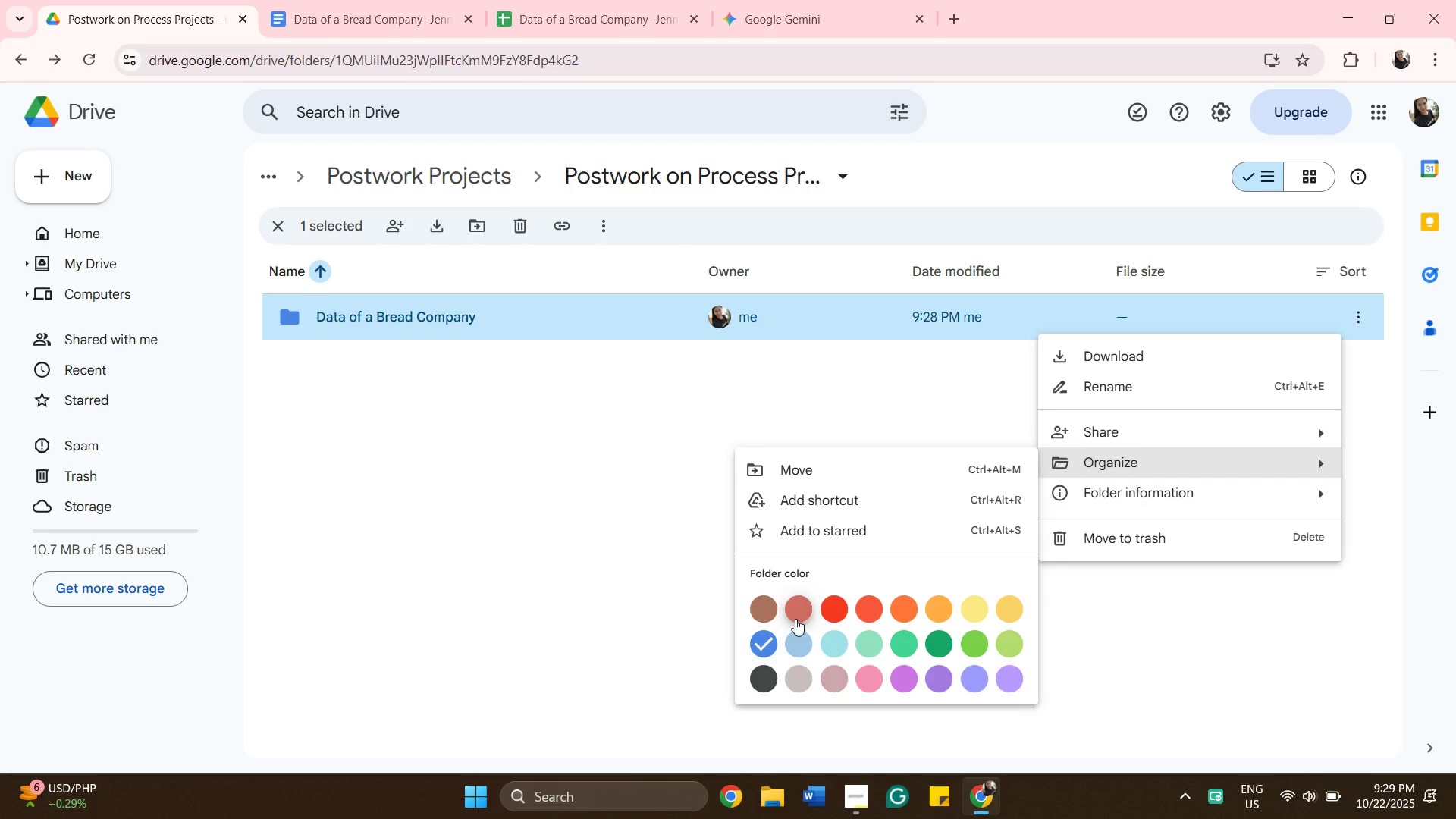 
left_click([795, 619])
 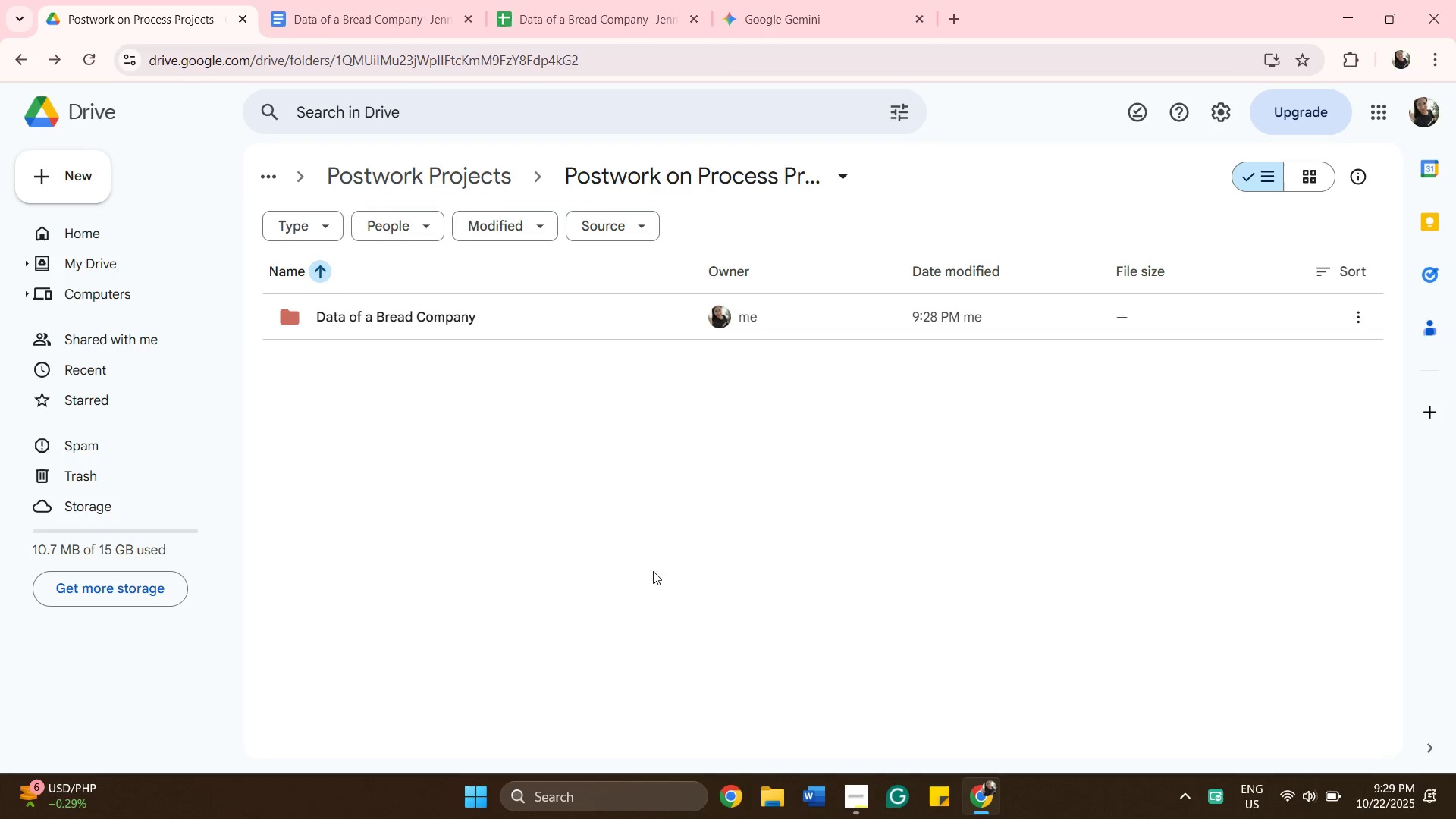 
left_click([653, 571])
 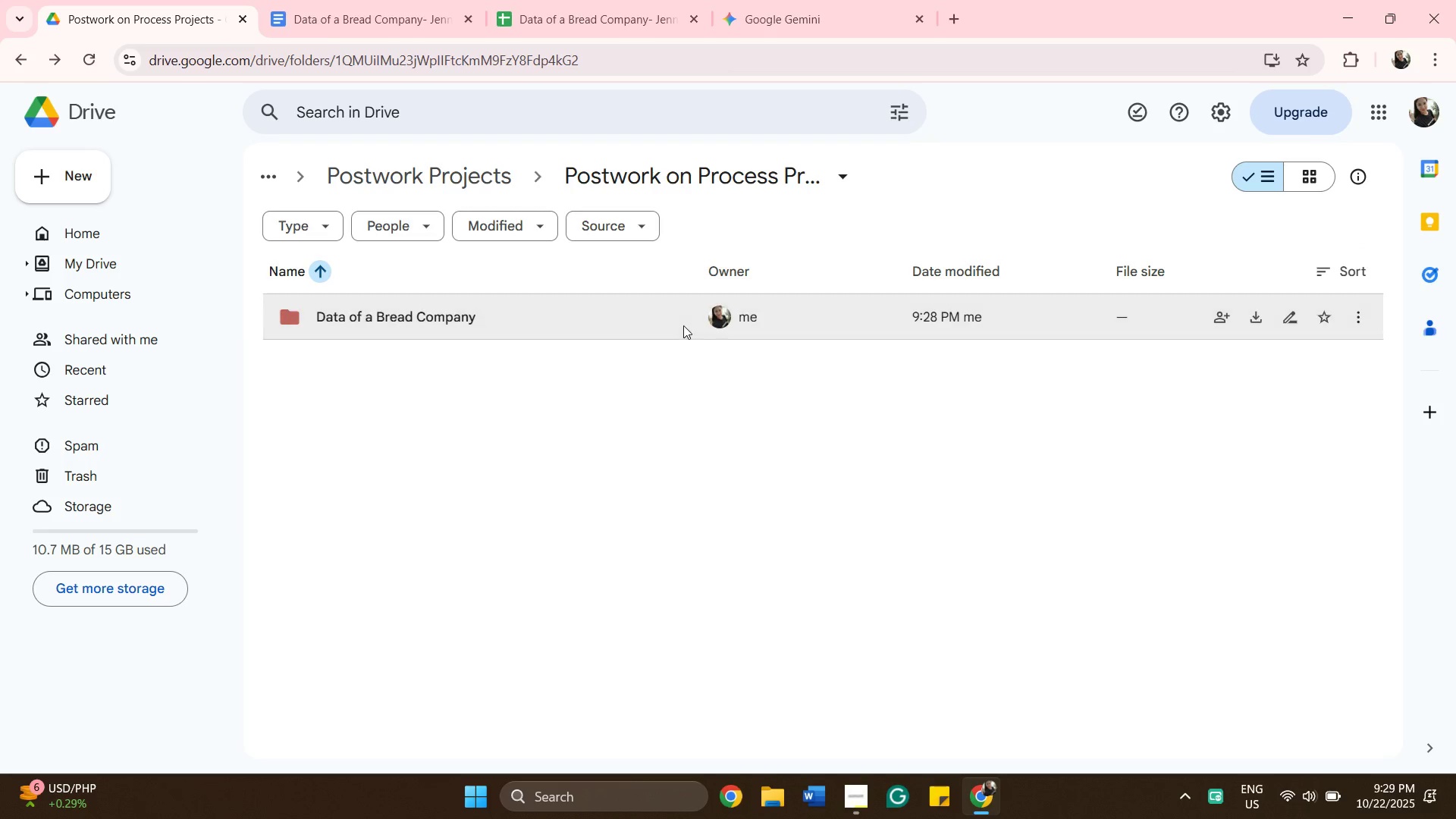 
double_click([683, 325])
 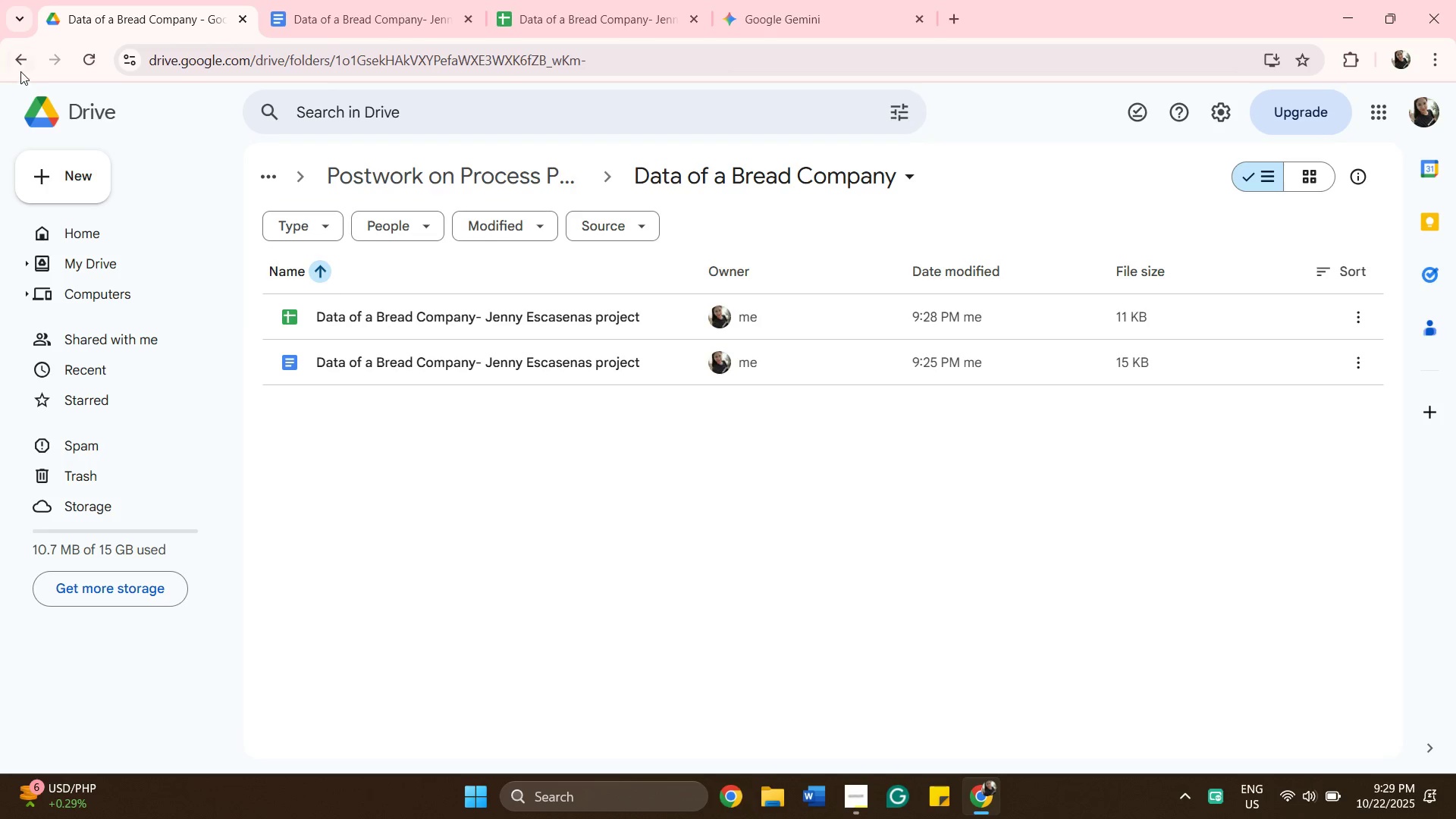 
left_click([20, 66])
 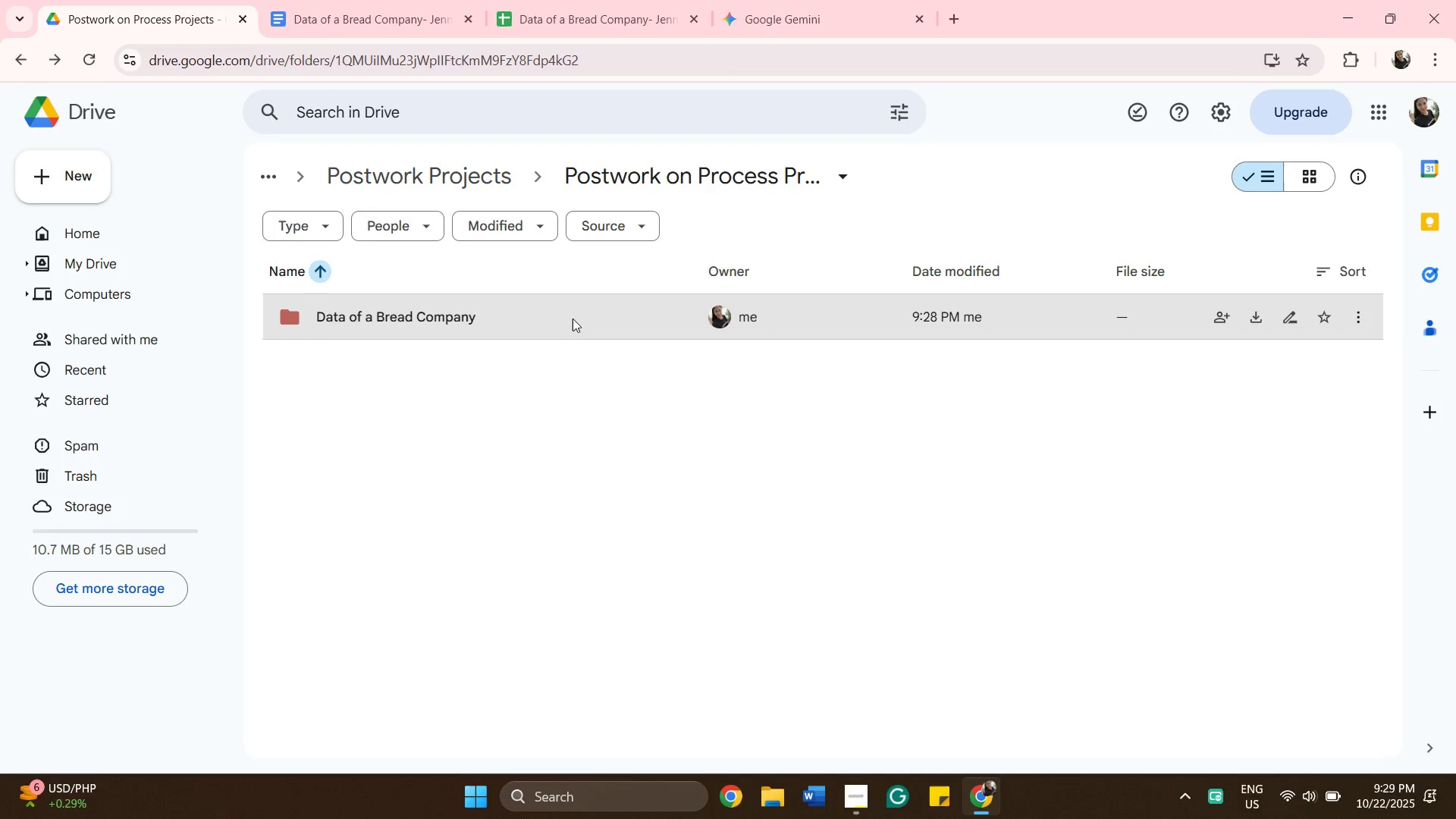 
left_click([573, 318])
 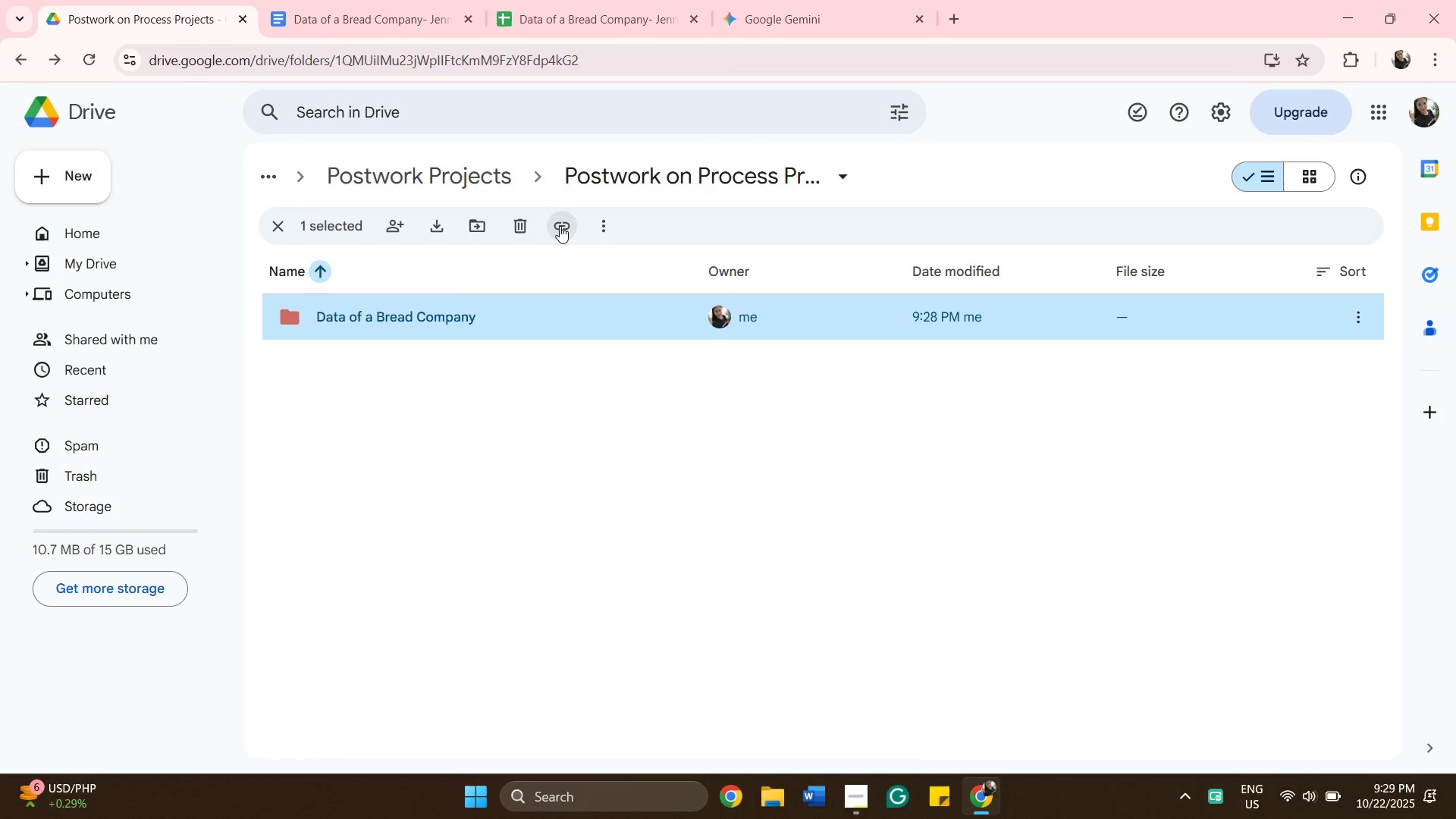 
left_click([560, 226])
 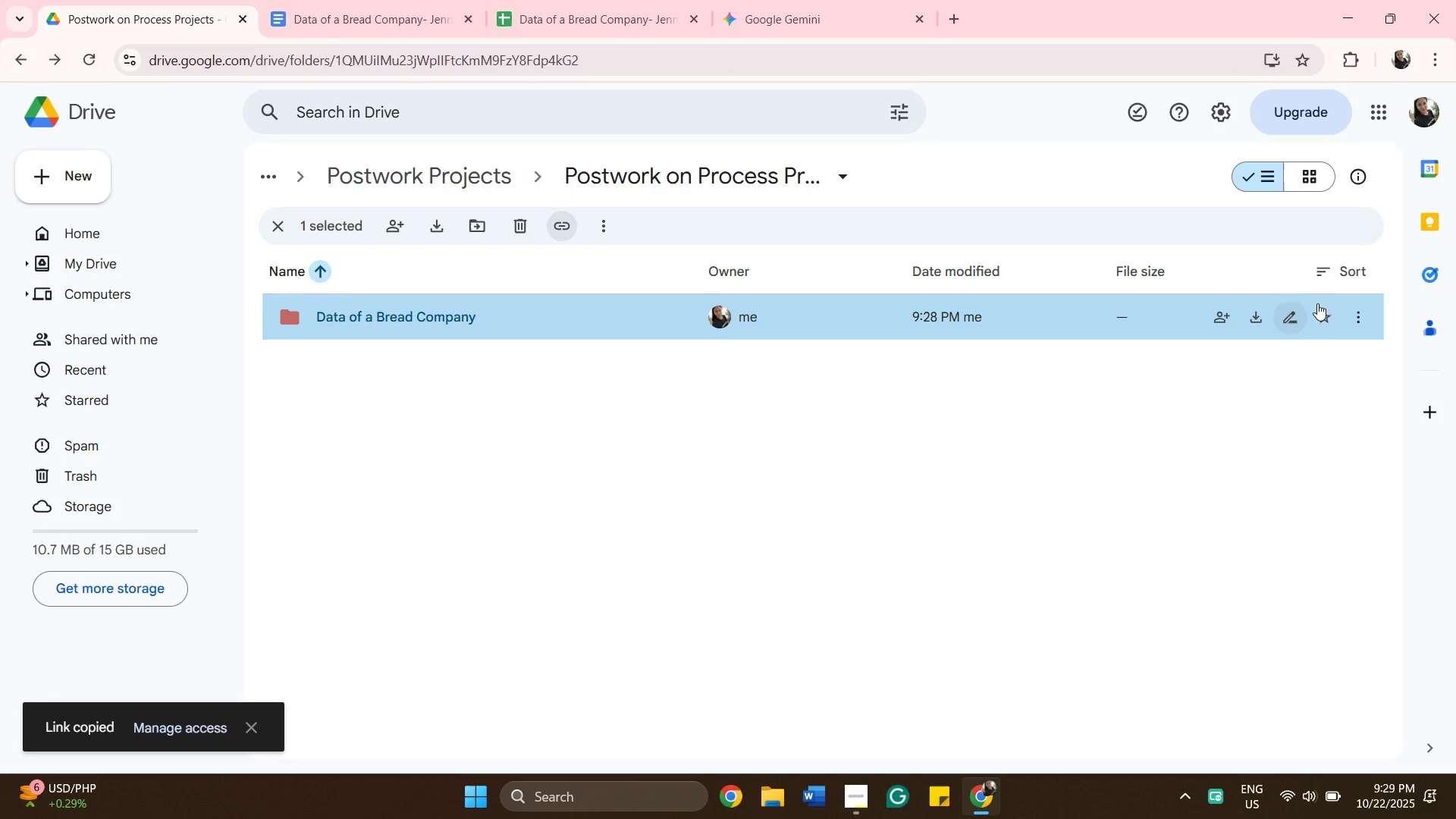 
left_click([1357, 308])
 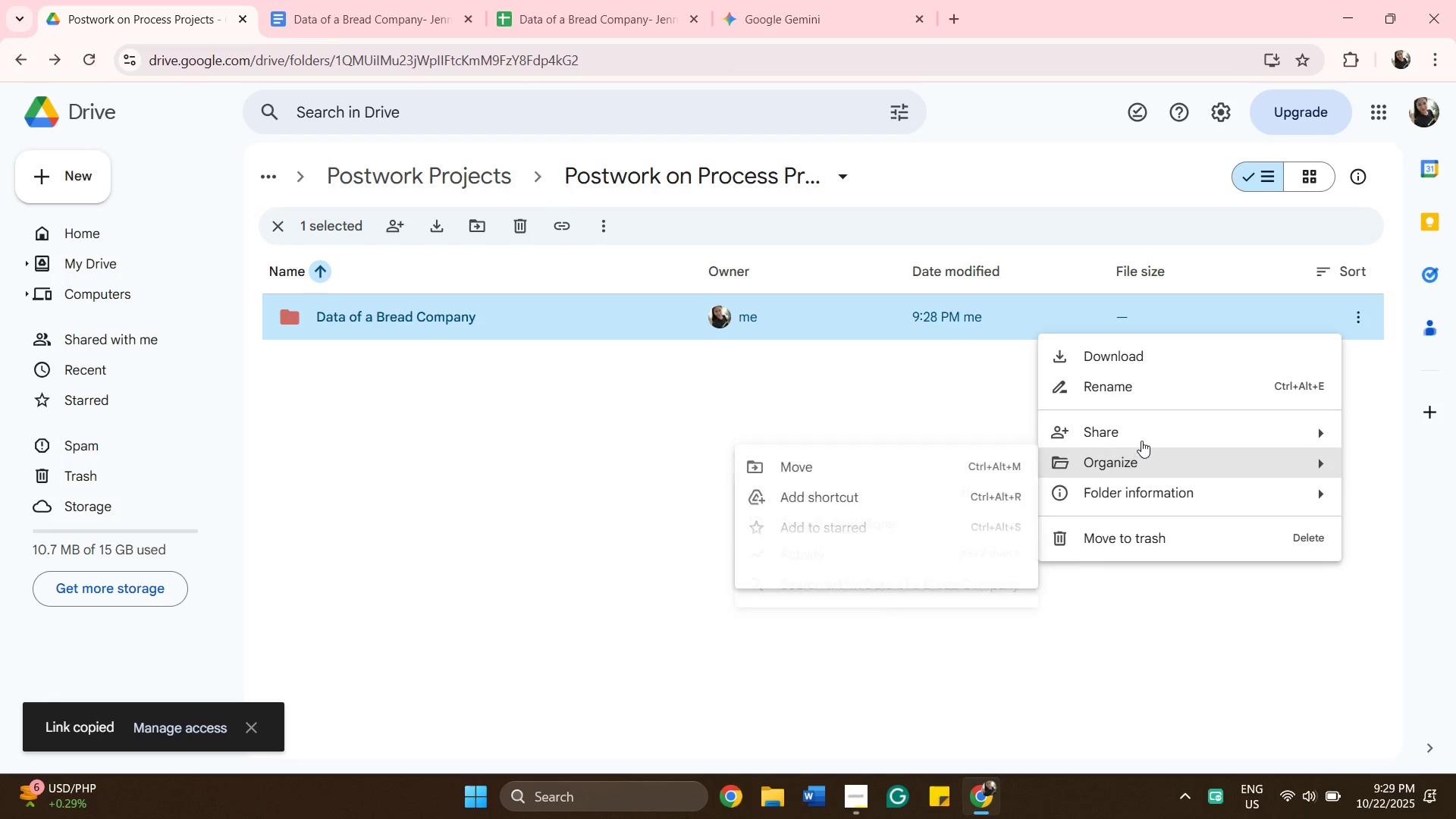 
left_click([1141, 441])
 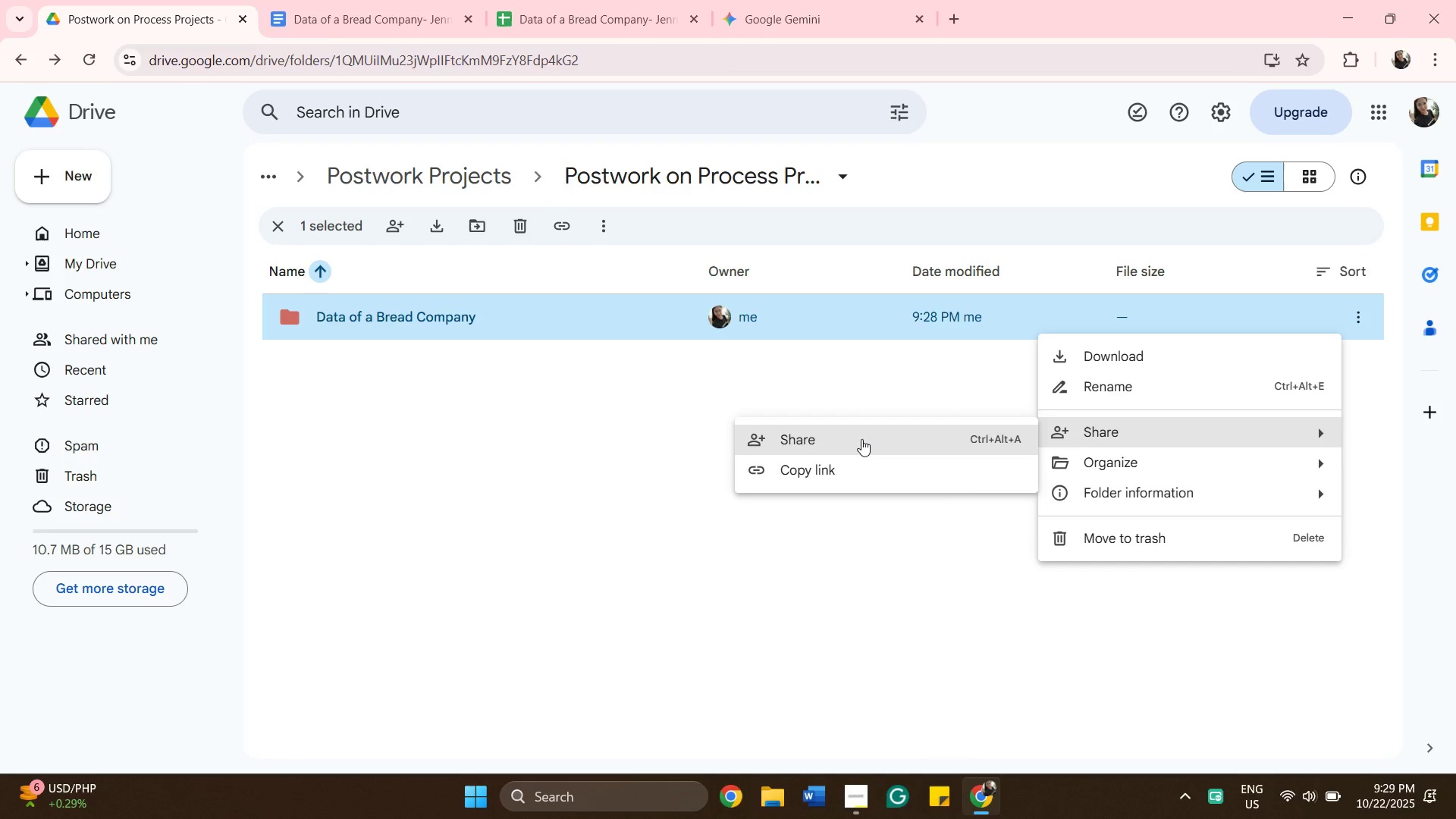 
left_click([861, 439])
 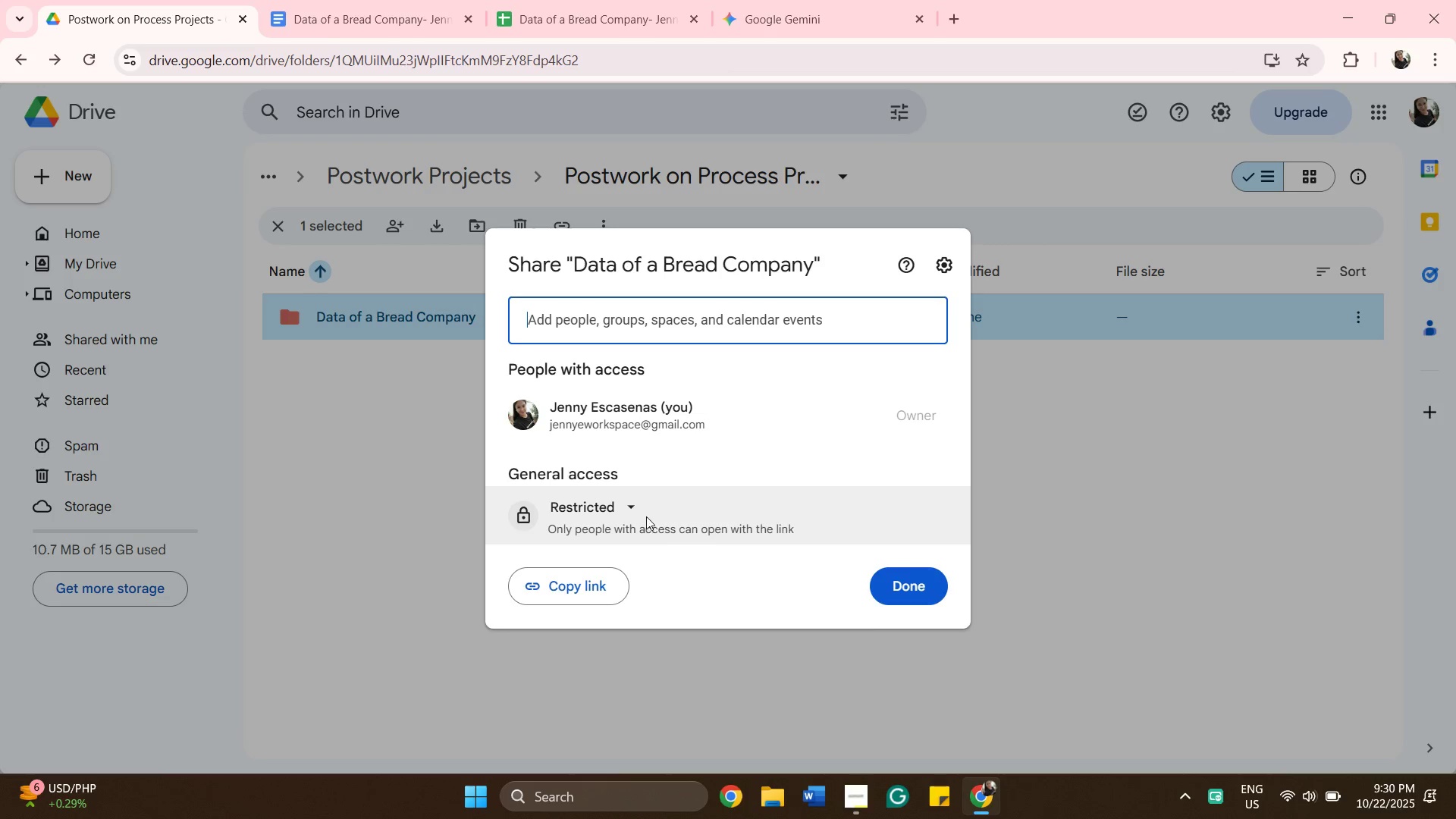 
left_click([620, 502])
 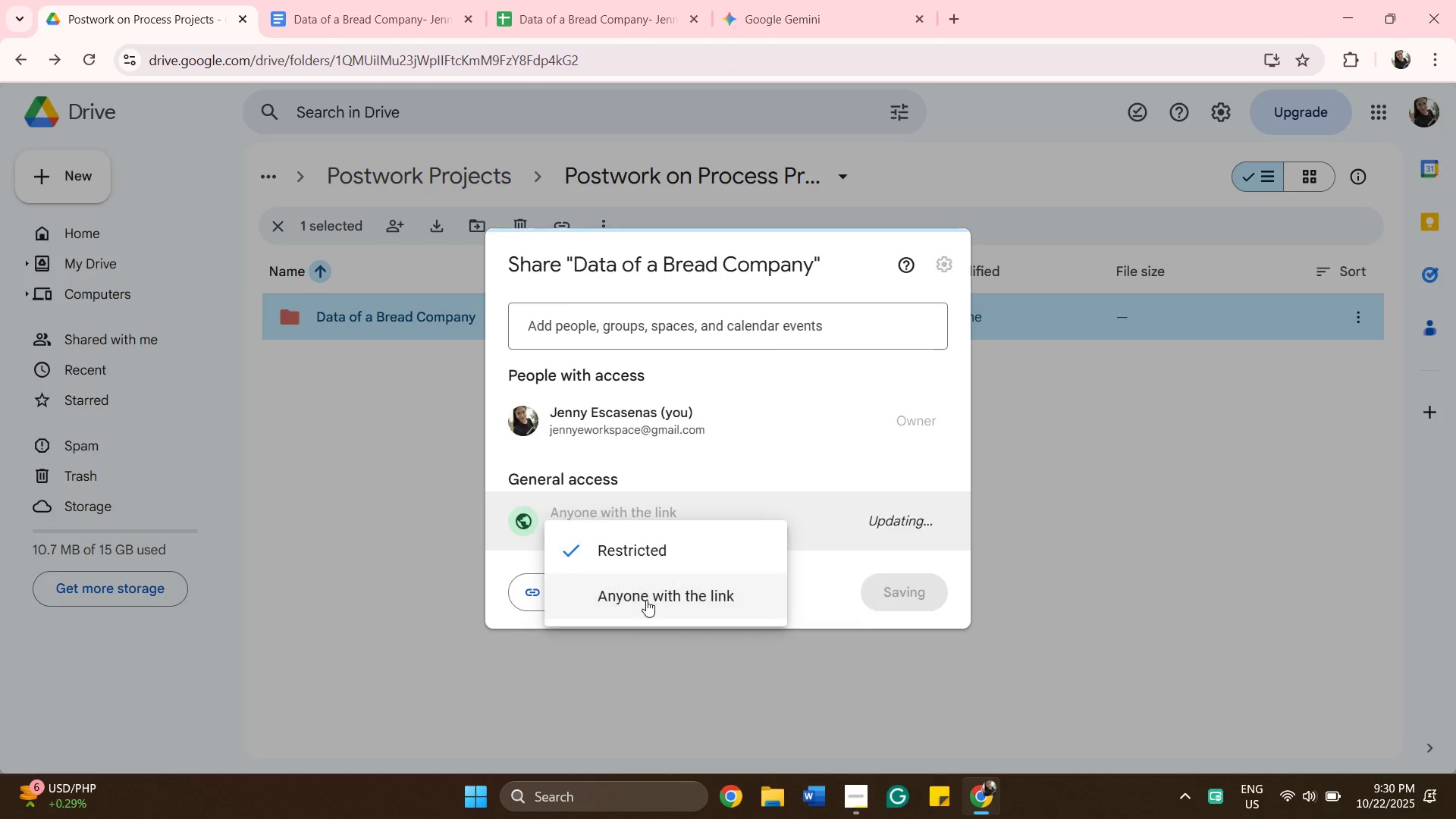 
left_click([646, 600])
 